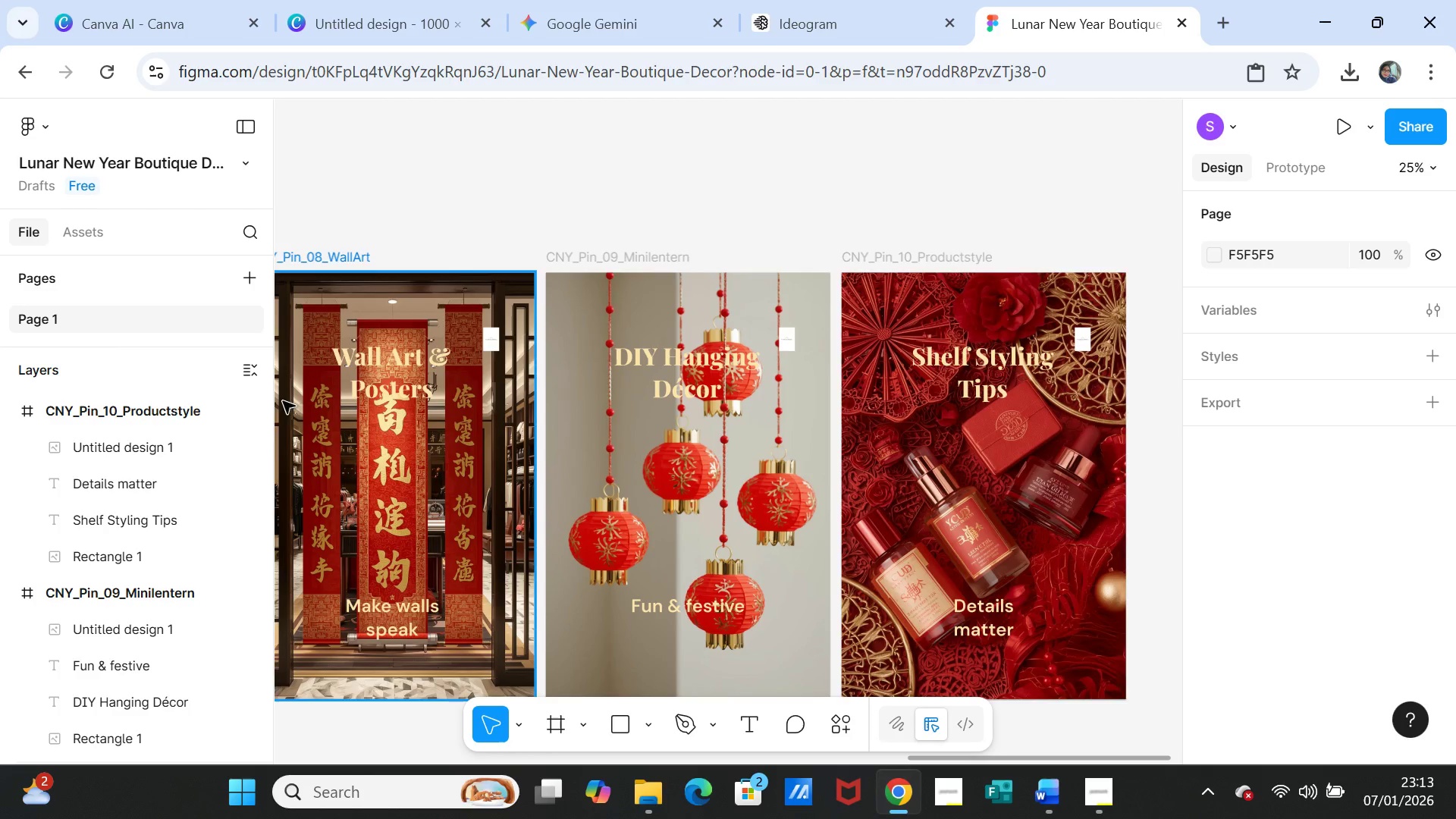 
left_click([140, 414])
 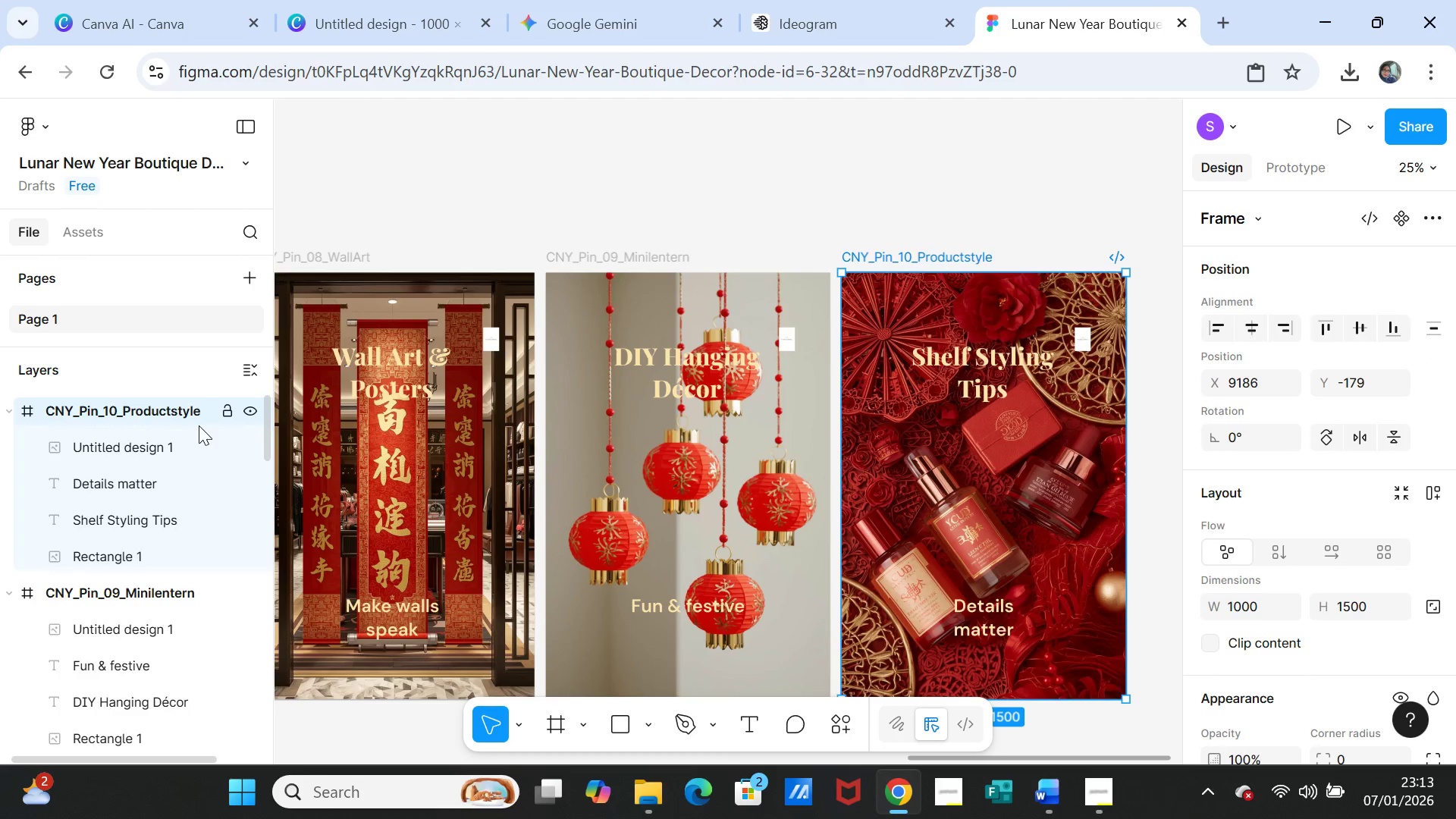 
key(Control+D)
 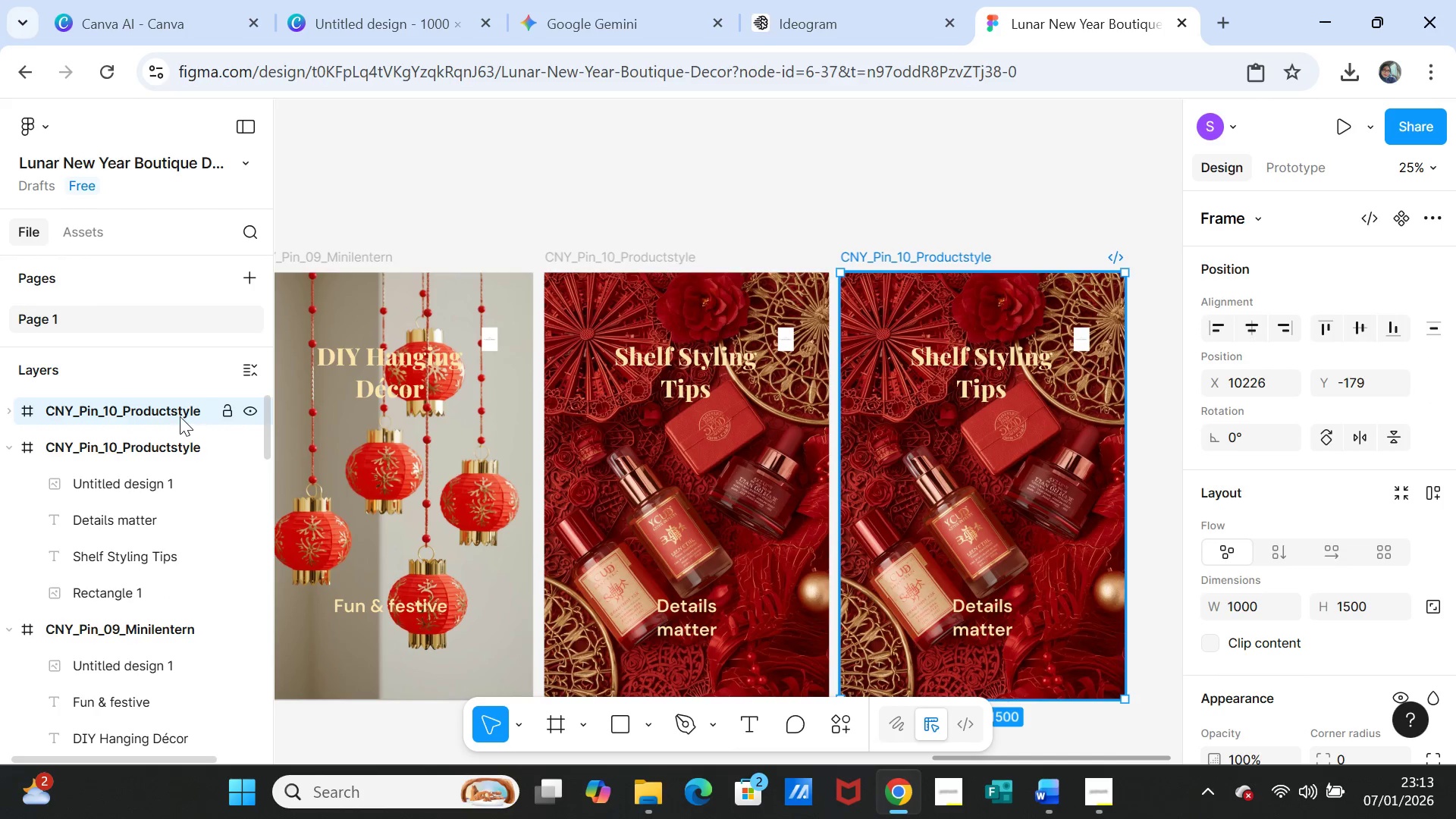 
left_click([174, 410])
 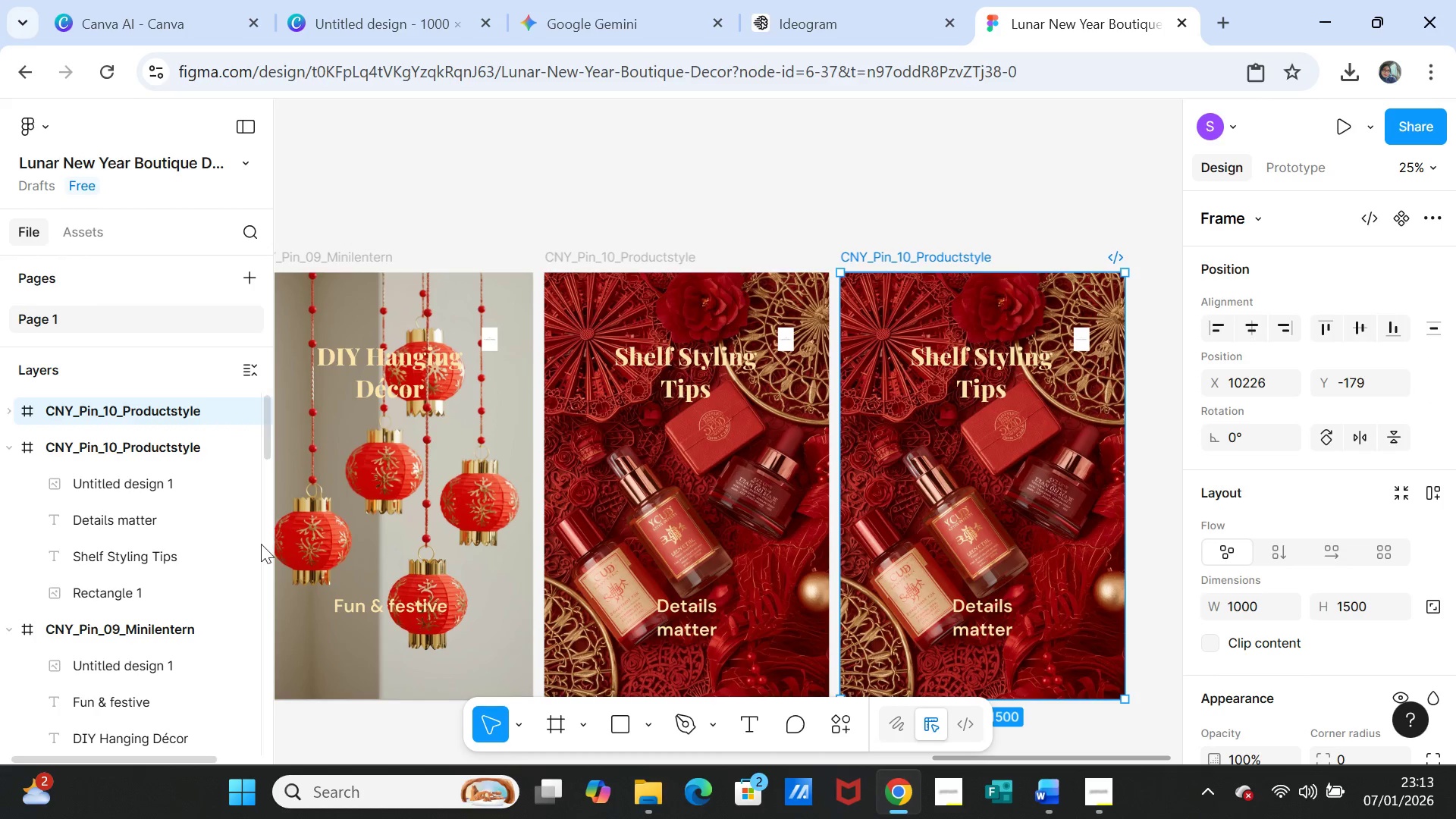 
left_click([152, 410])
 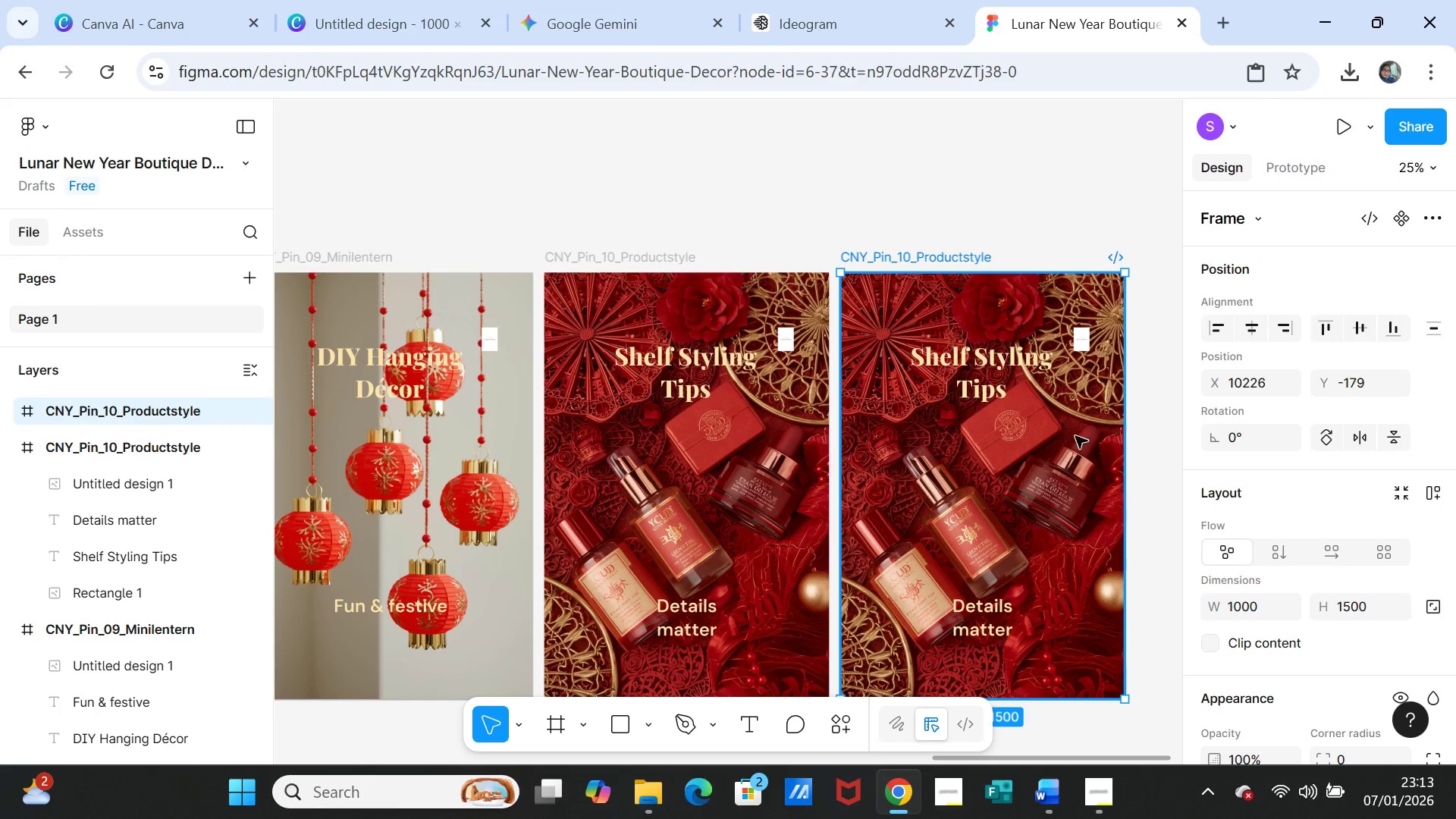 
left_click([1045, 441])
 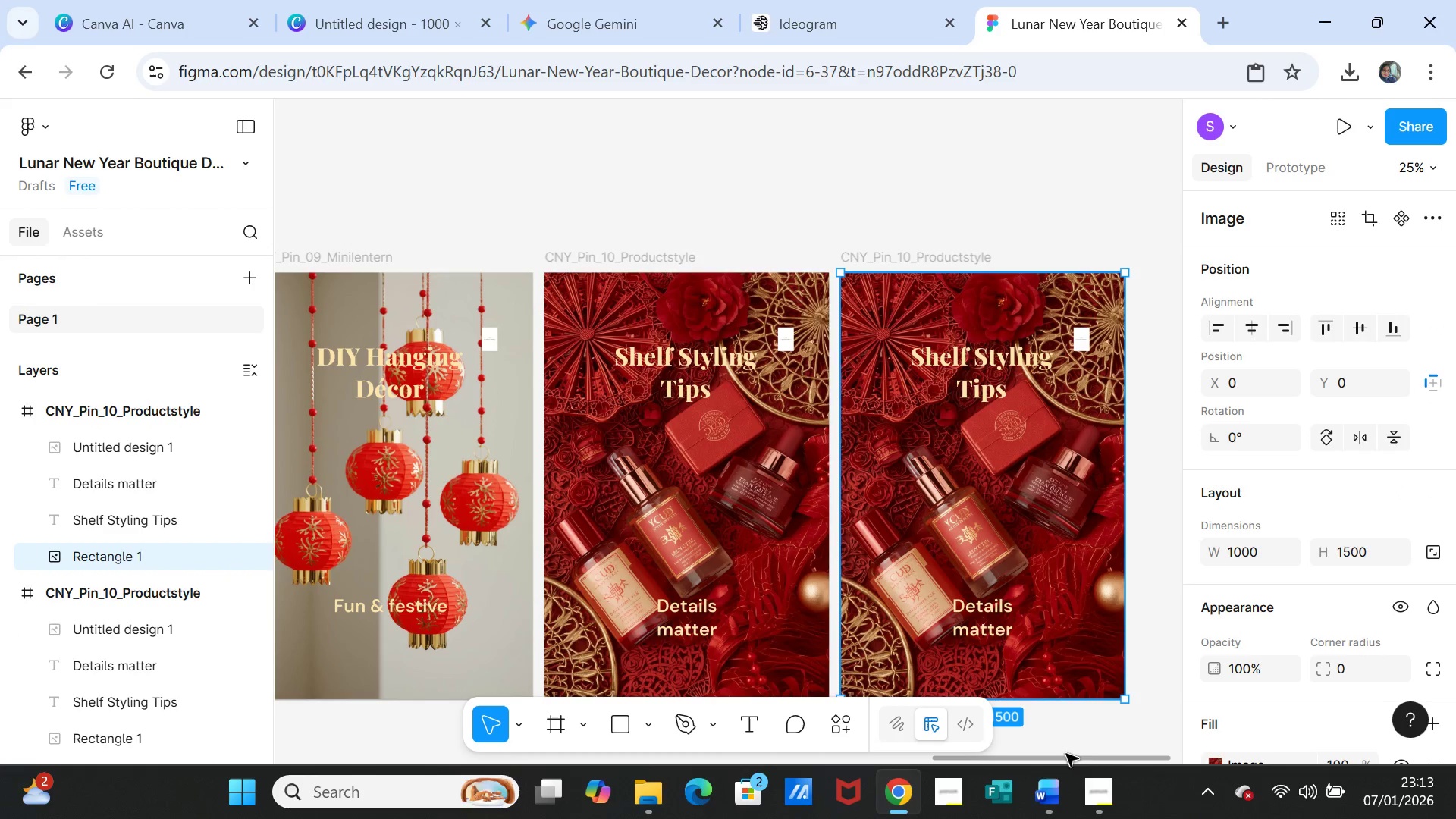 
left_click([1053, 795])
 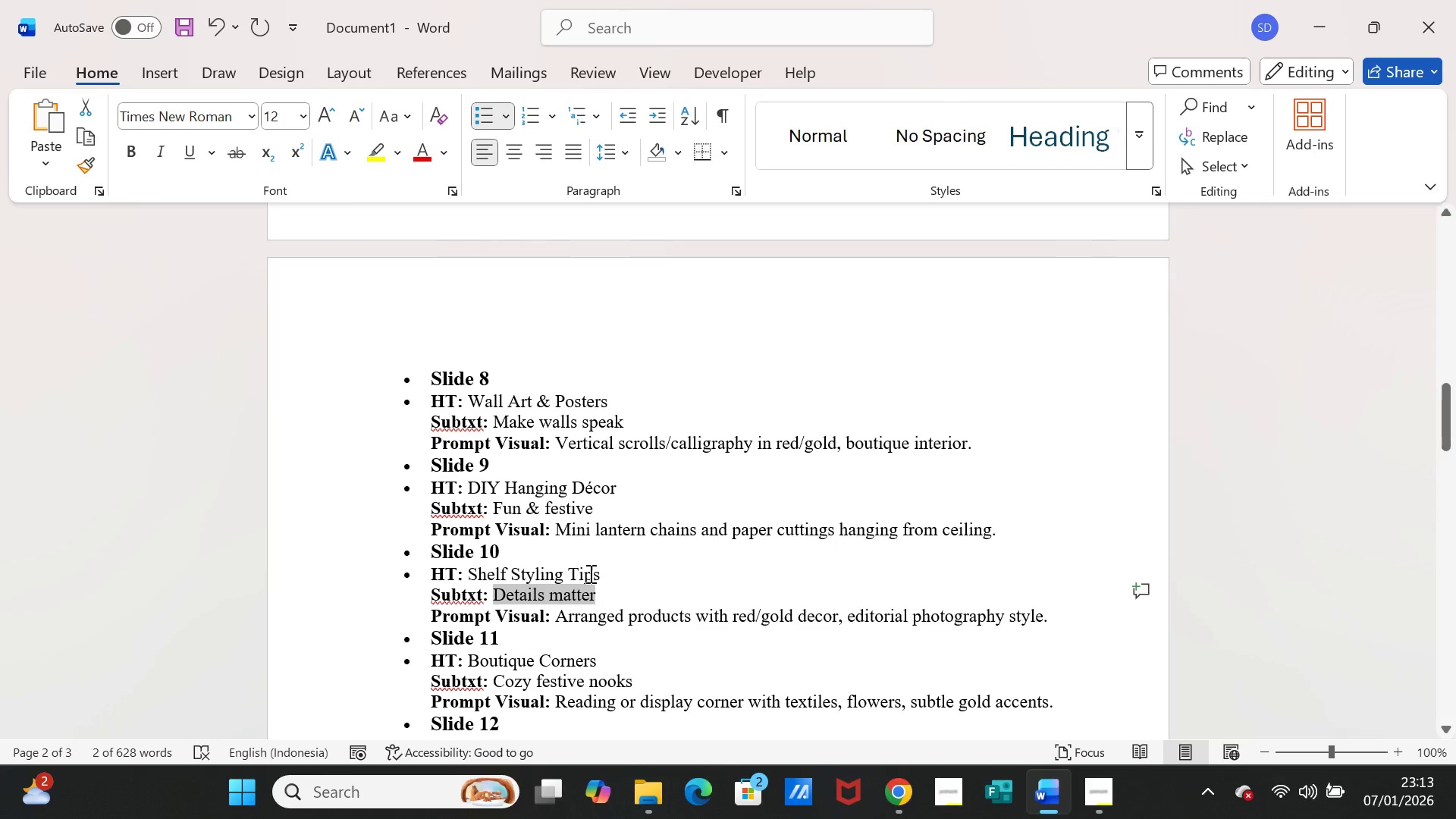 
scroll: coordinate [585, 579], scroll_direction: down, amount: 1.0
 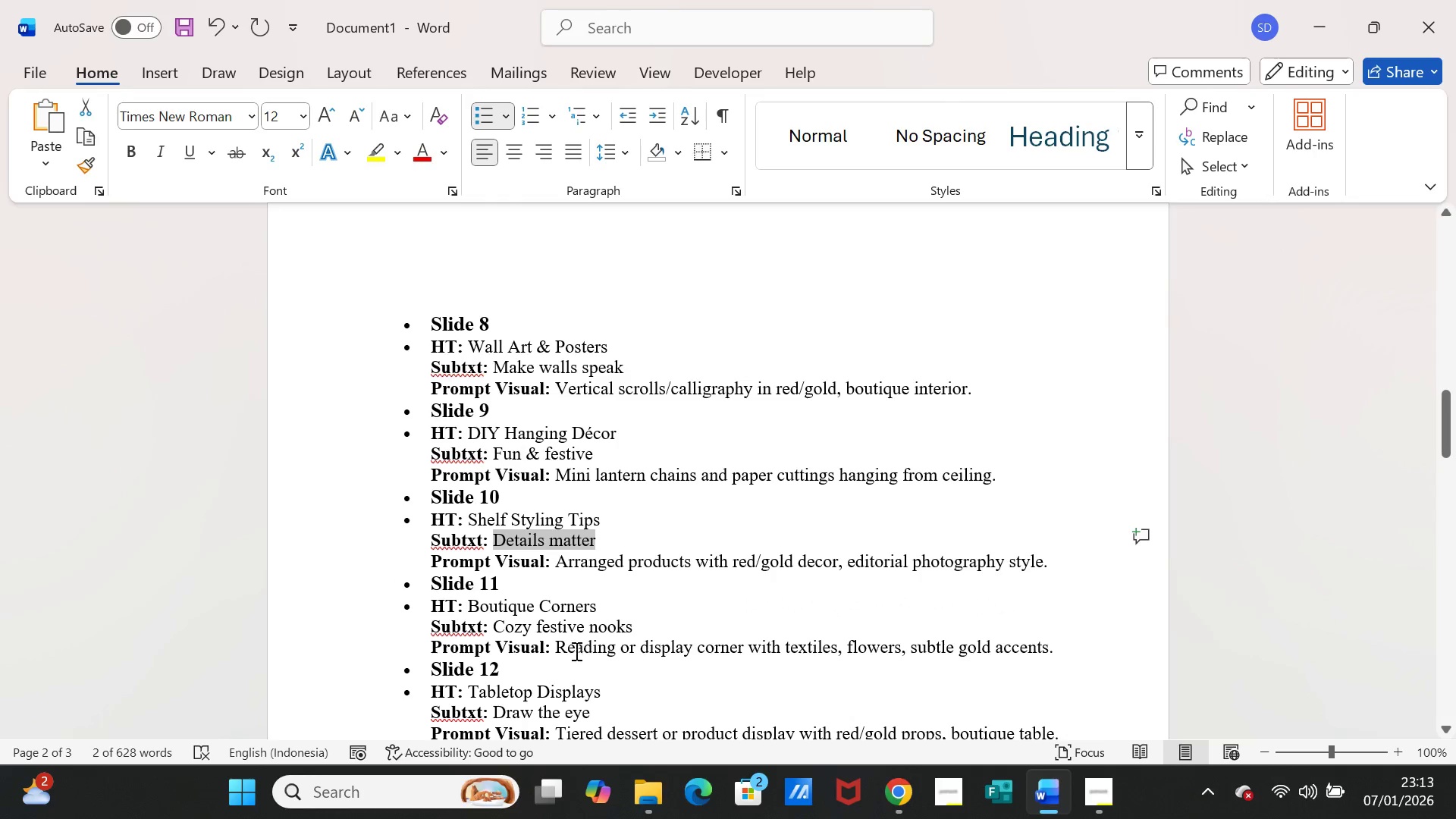 
left_click_drag(start_coordinate=[556, 651], to_coordinate=[1036, 651])
 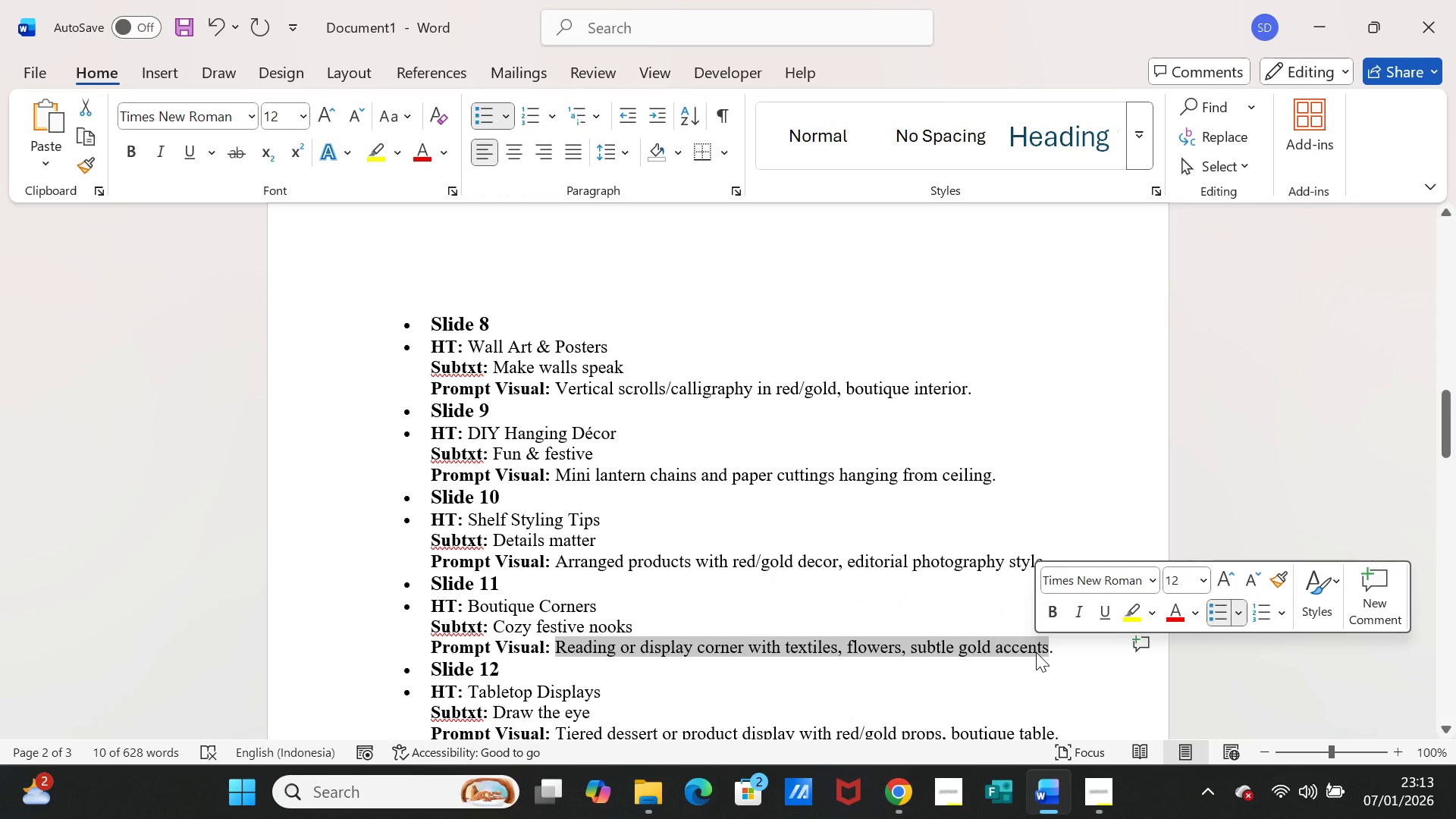 
key(Control+C)
 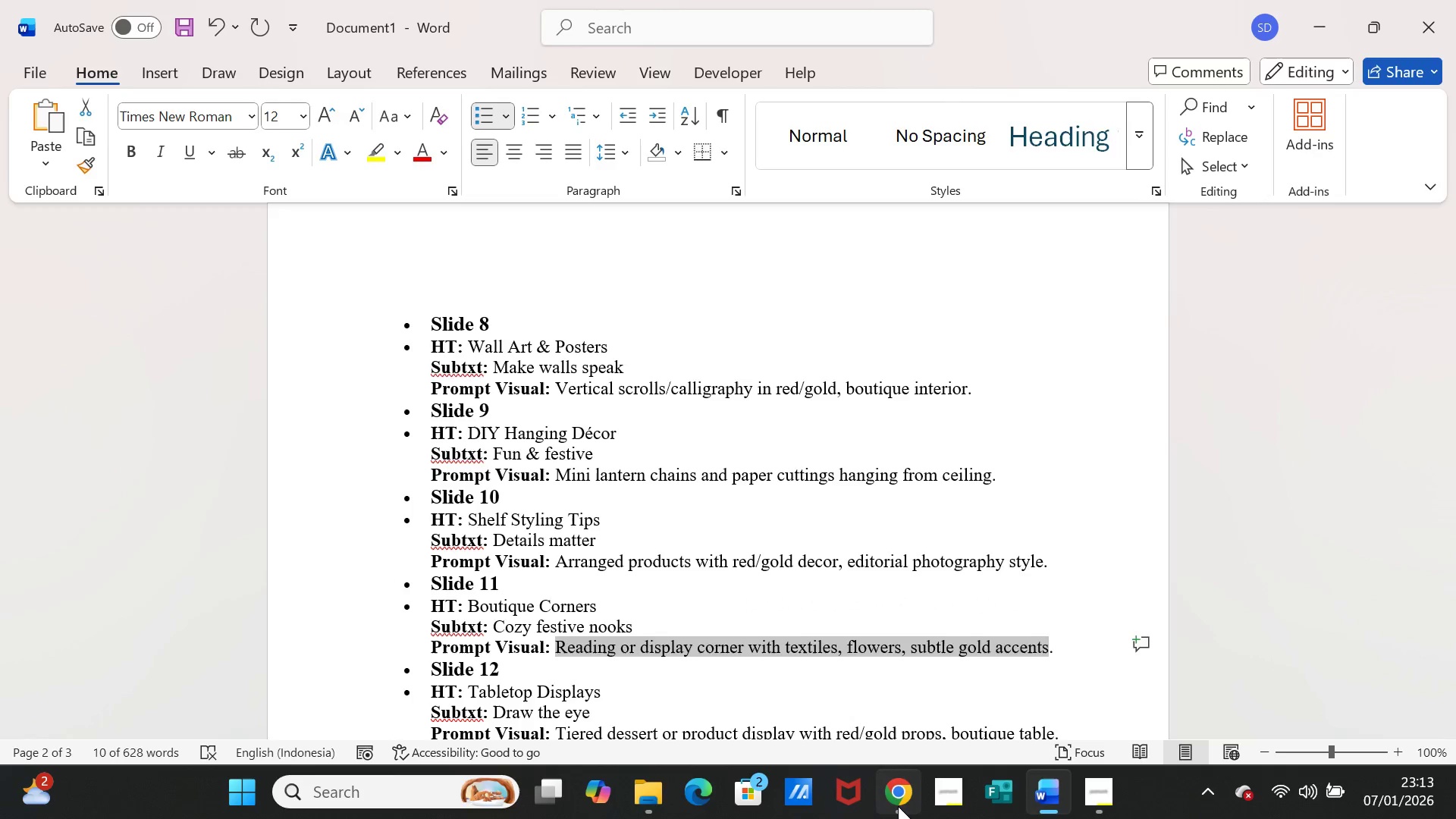 
left_click([898, 805])
 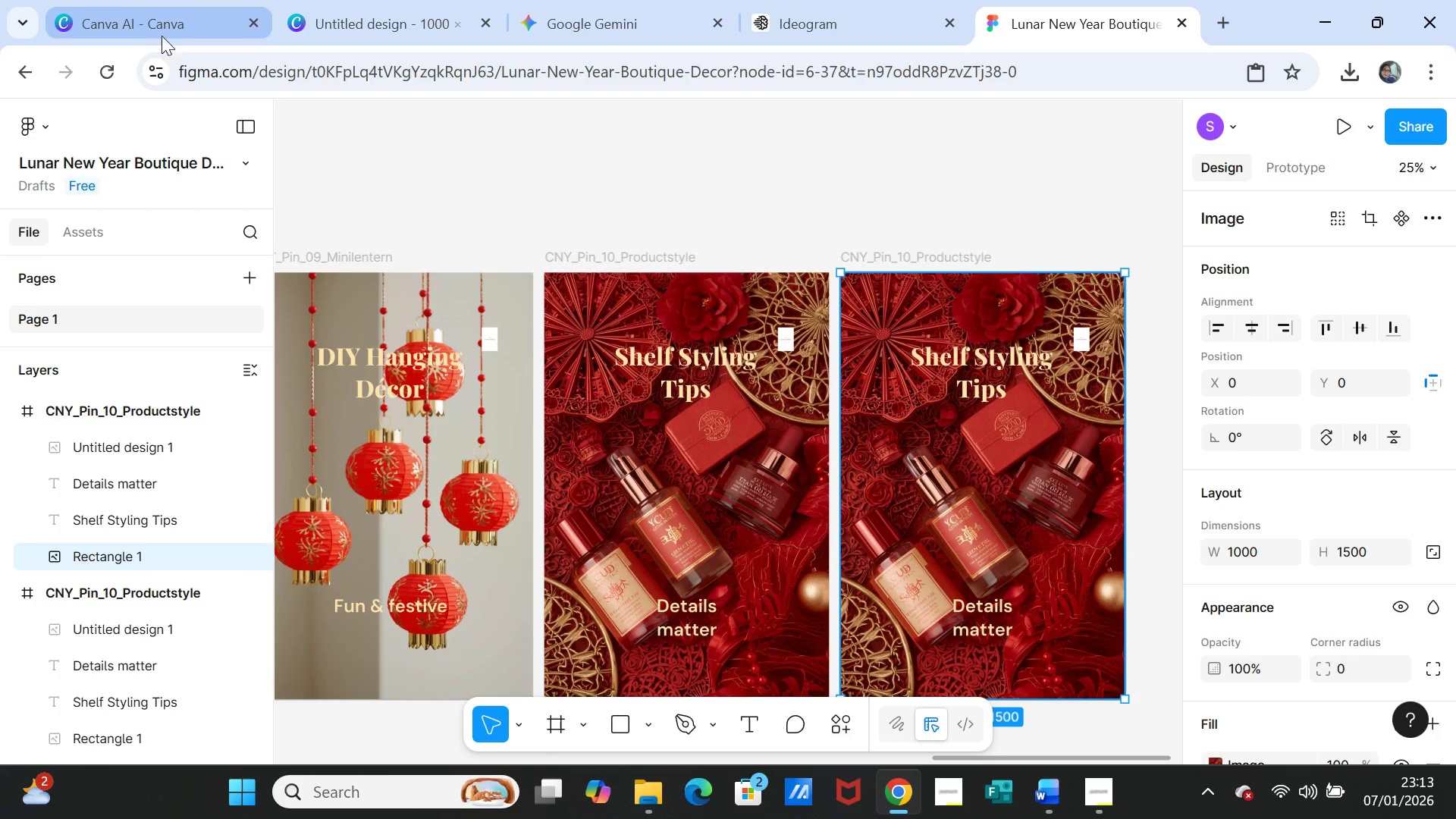 
left_click([151, 24])
 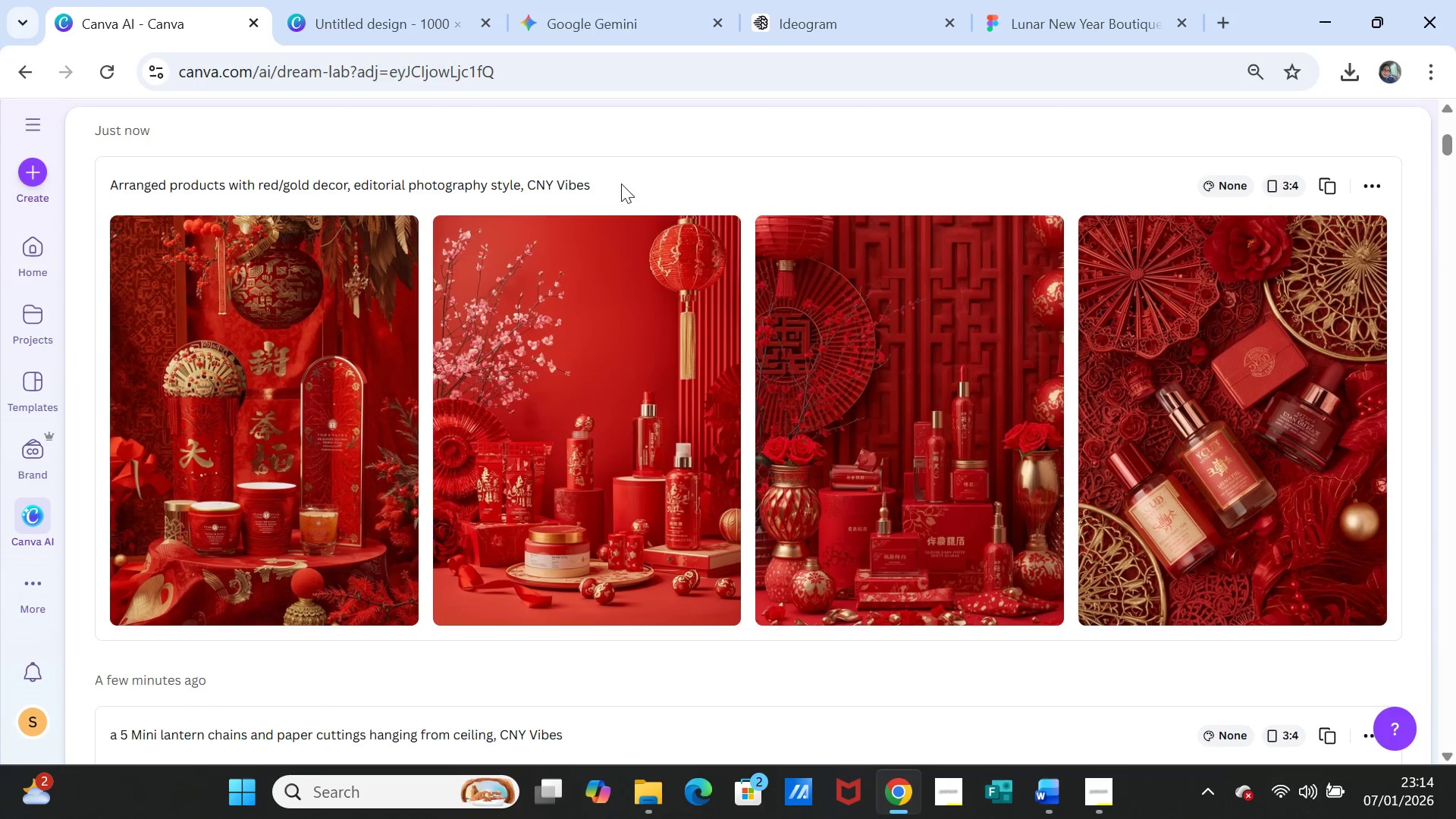 
scroll: coordinate [677, 268], scroll_direction: up, amount: 3.0
 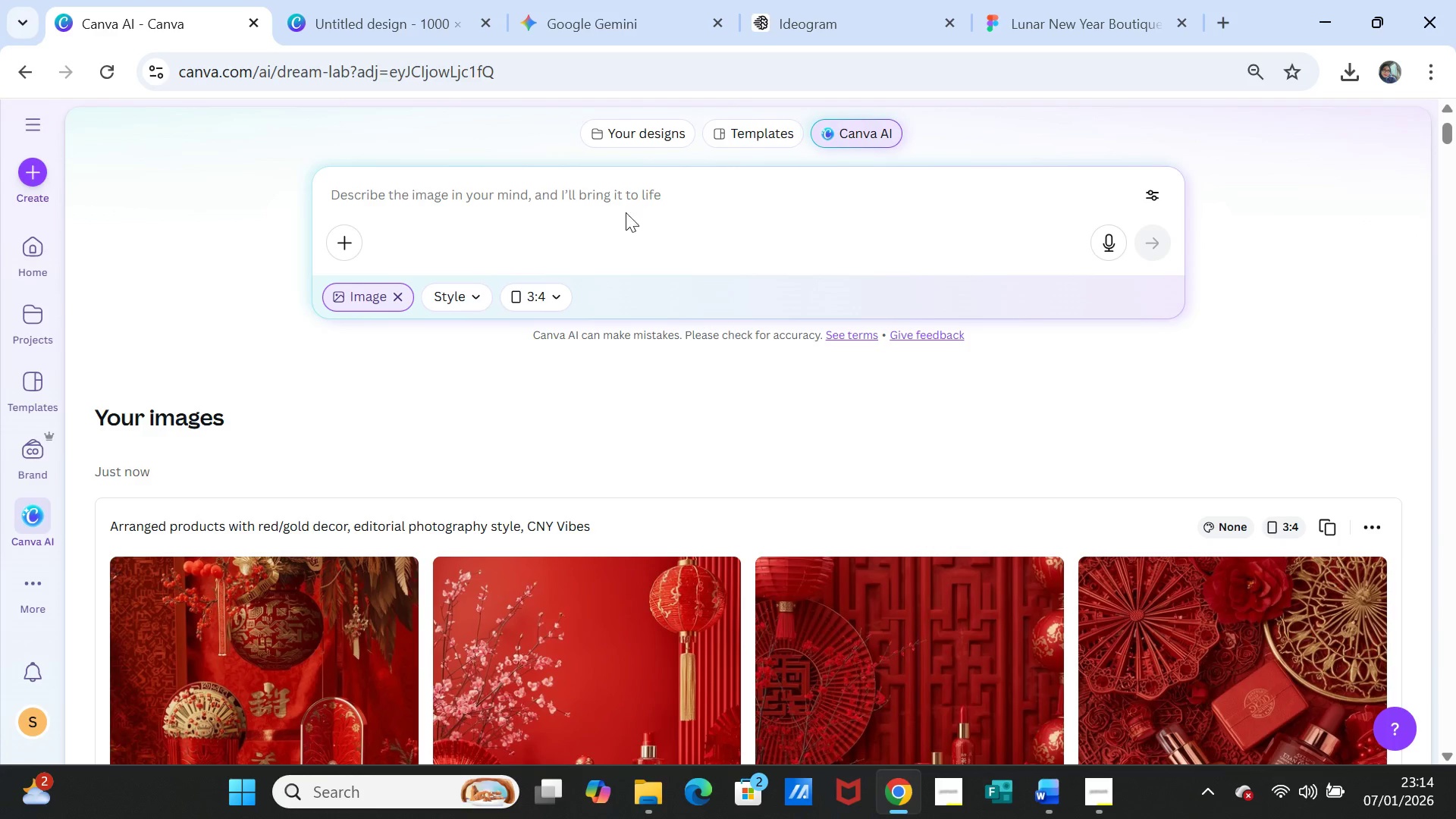 
left_click([627, 197])
 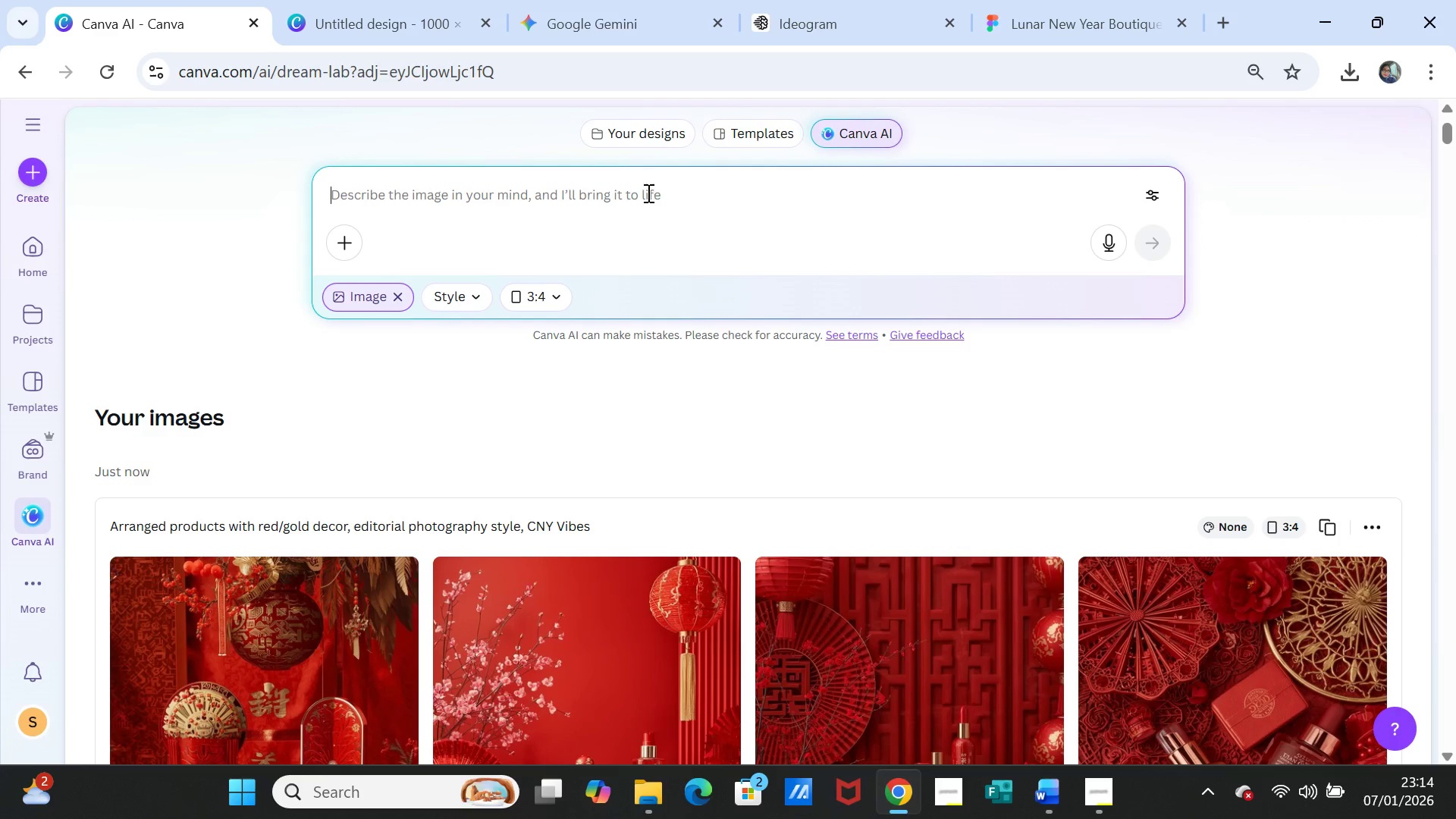 
key(Control+ControlLeft)
 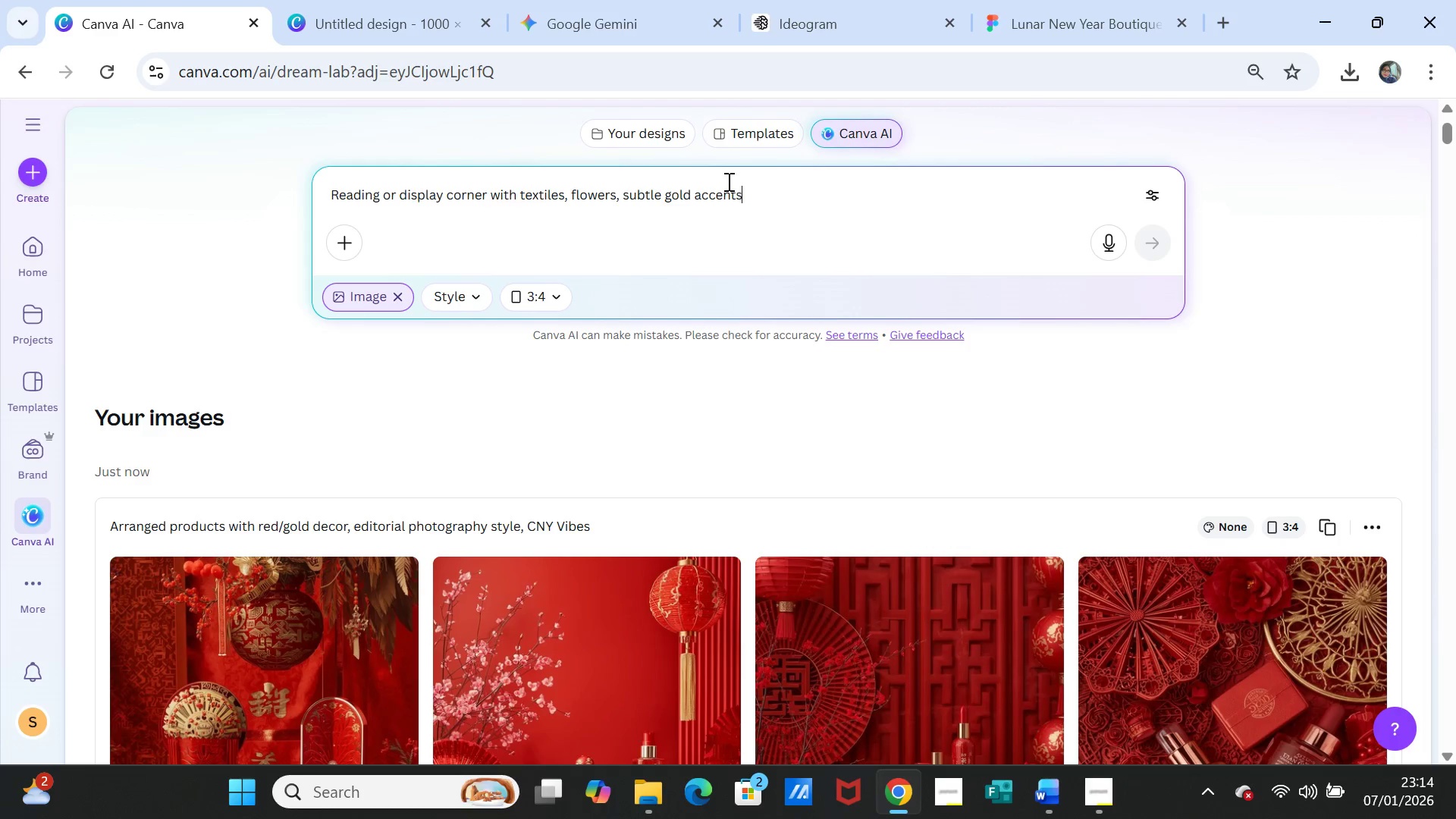 
key(Control+V)
 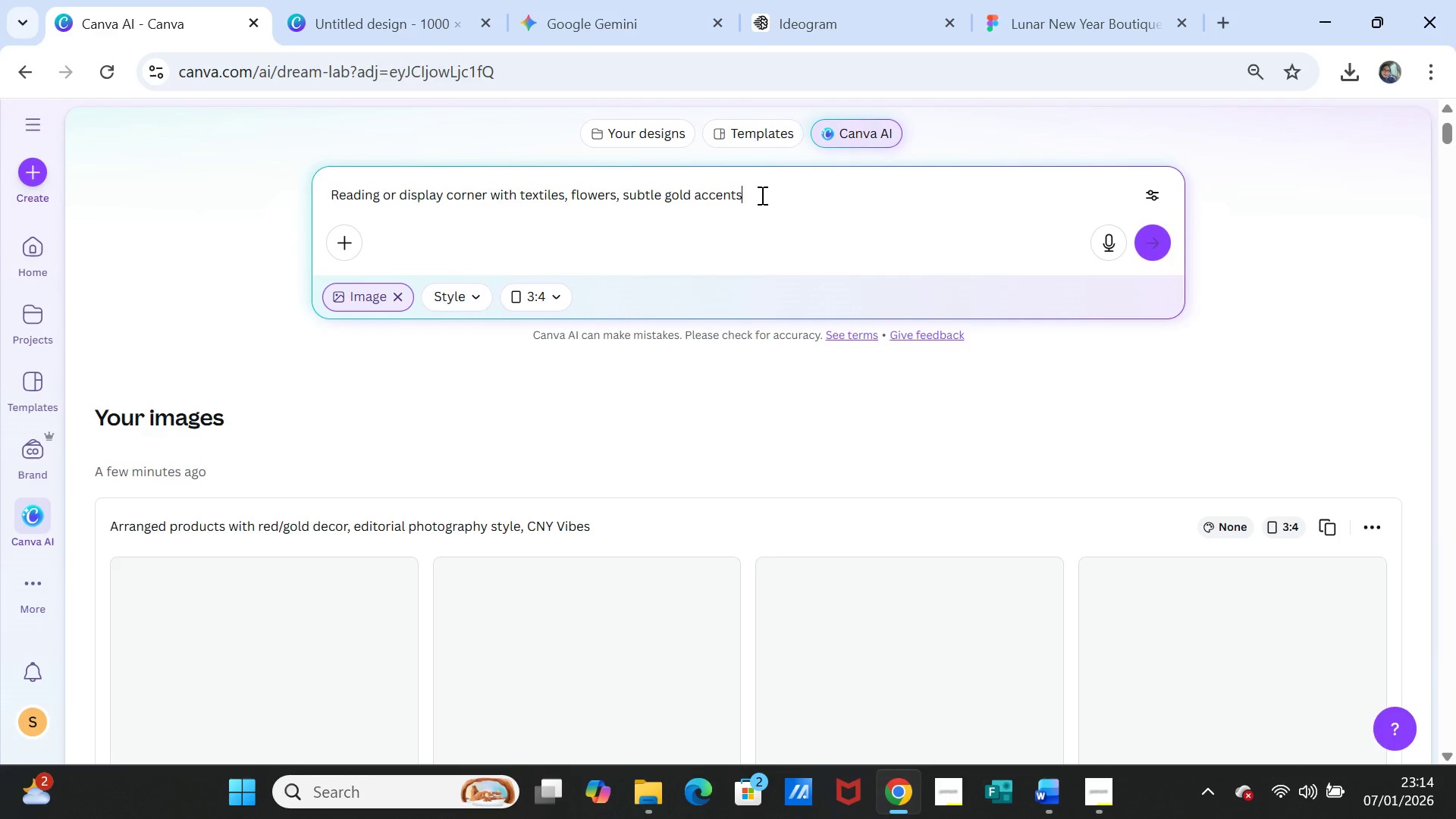 
type(, CNY vibes)
 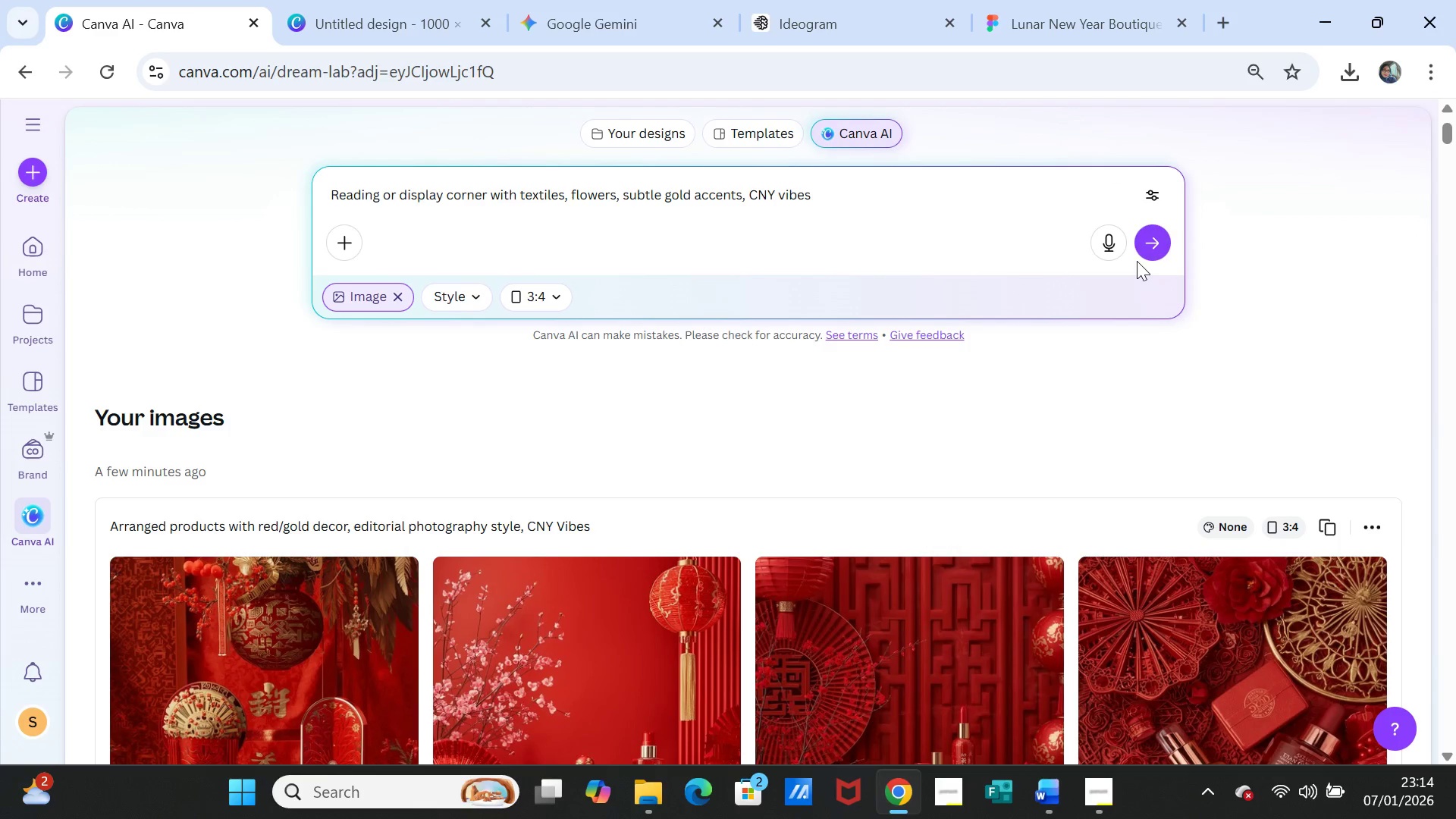 
left_click([1147, 229])
 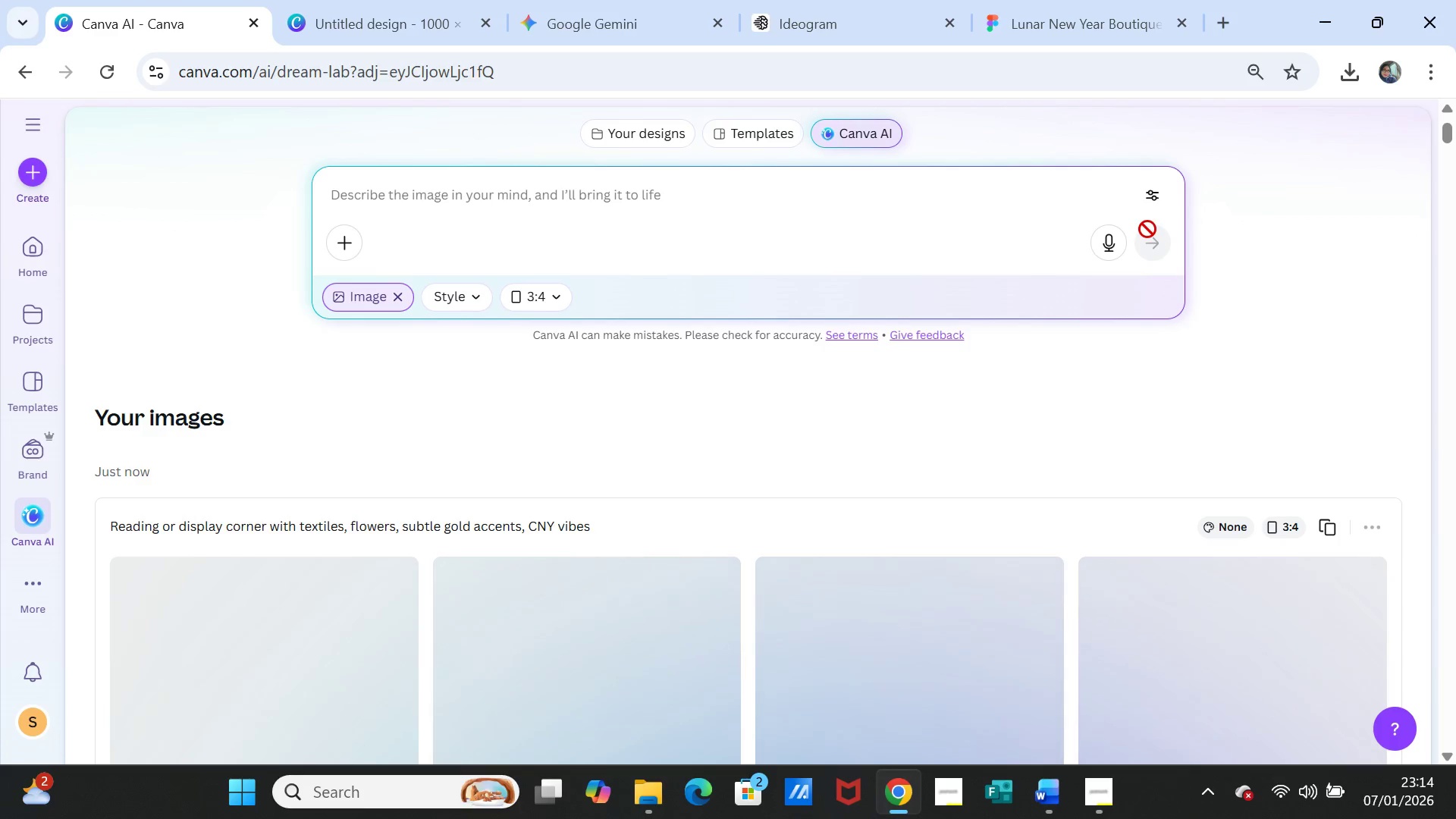 
wait(5.91)
 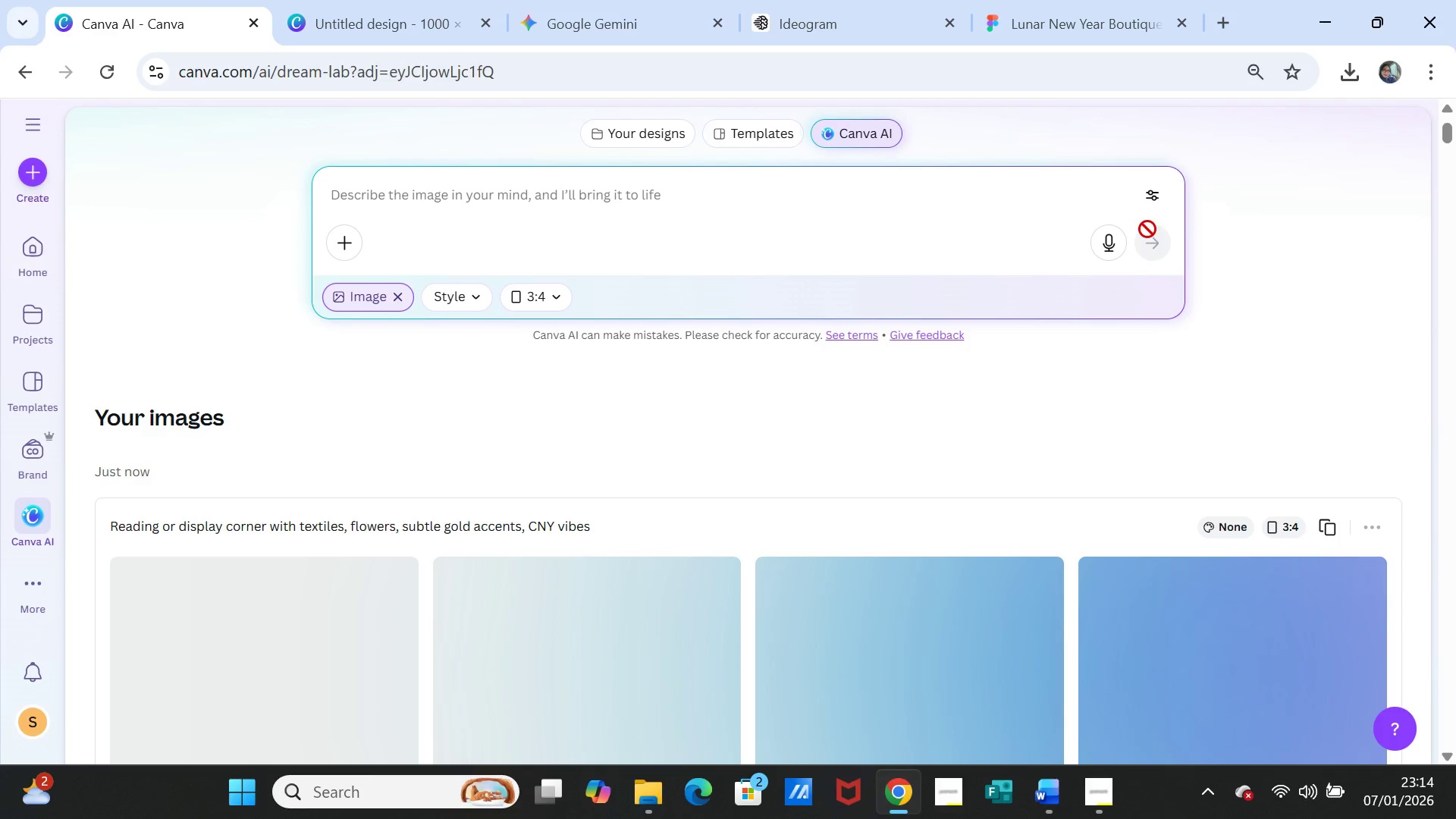 
scroll: coordinate [994, 389], scroll_direction: down, amount: 2.0
 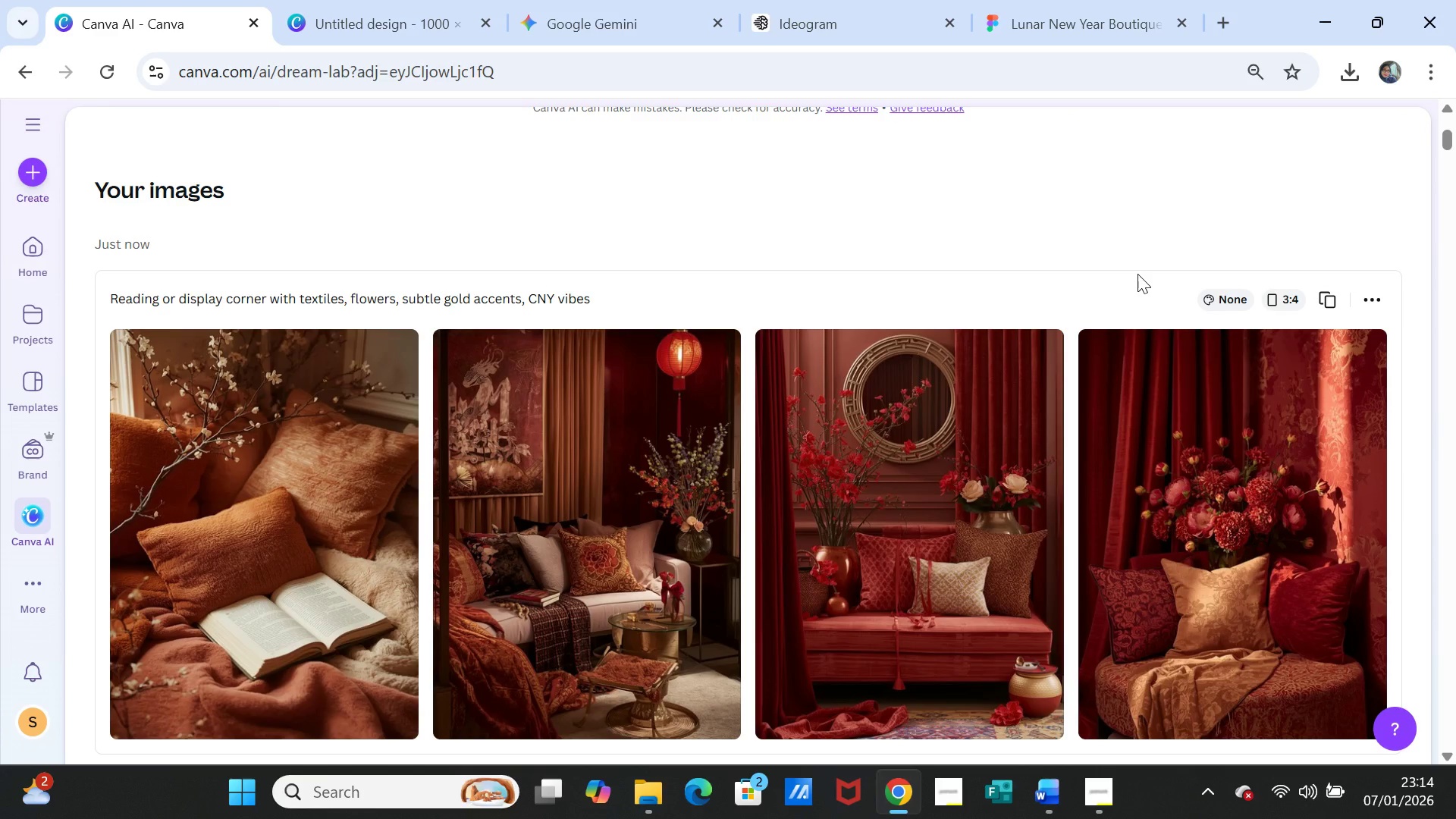 
wait(12.3)
 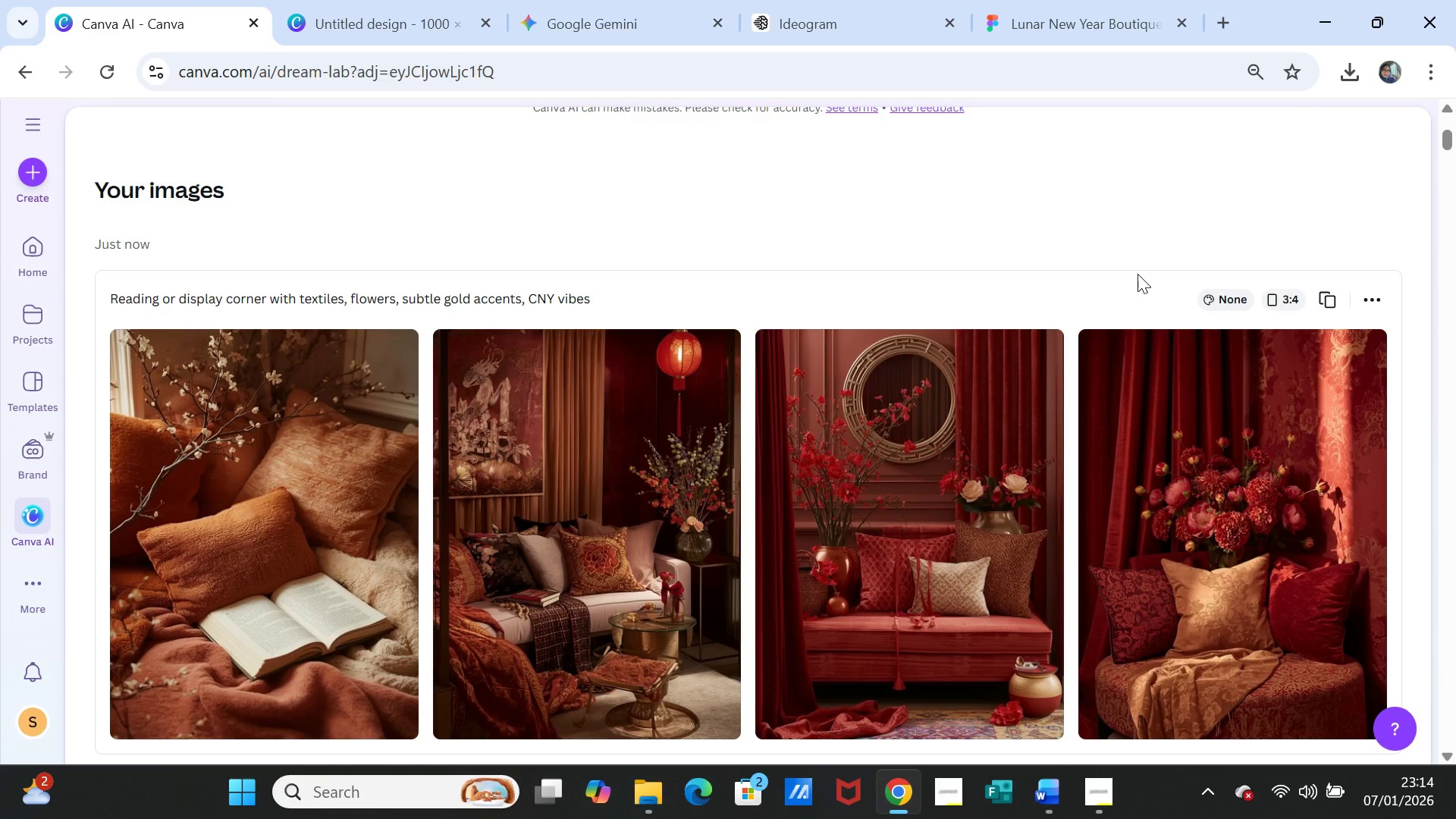 
scroll: coordinate [1222, 318], scroll_direction: up, amount: 1.0
 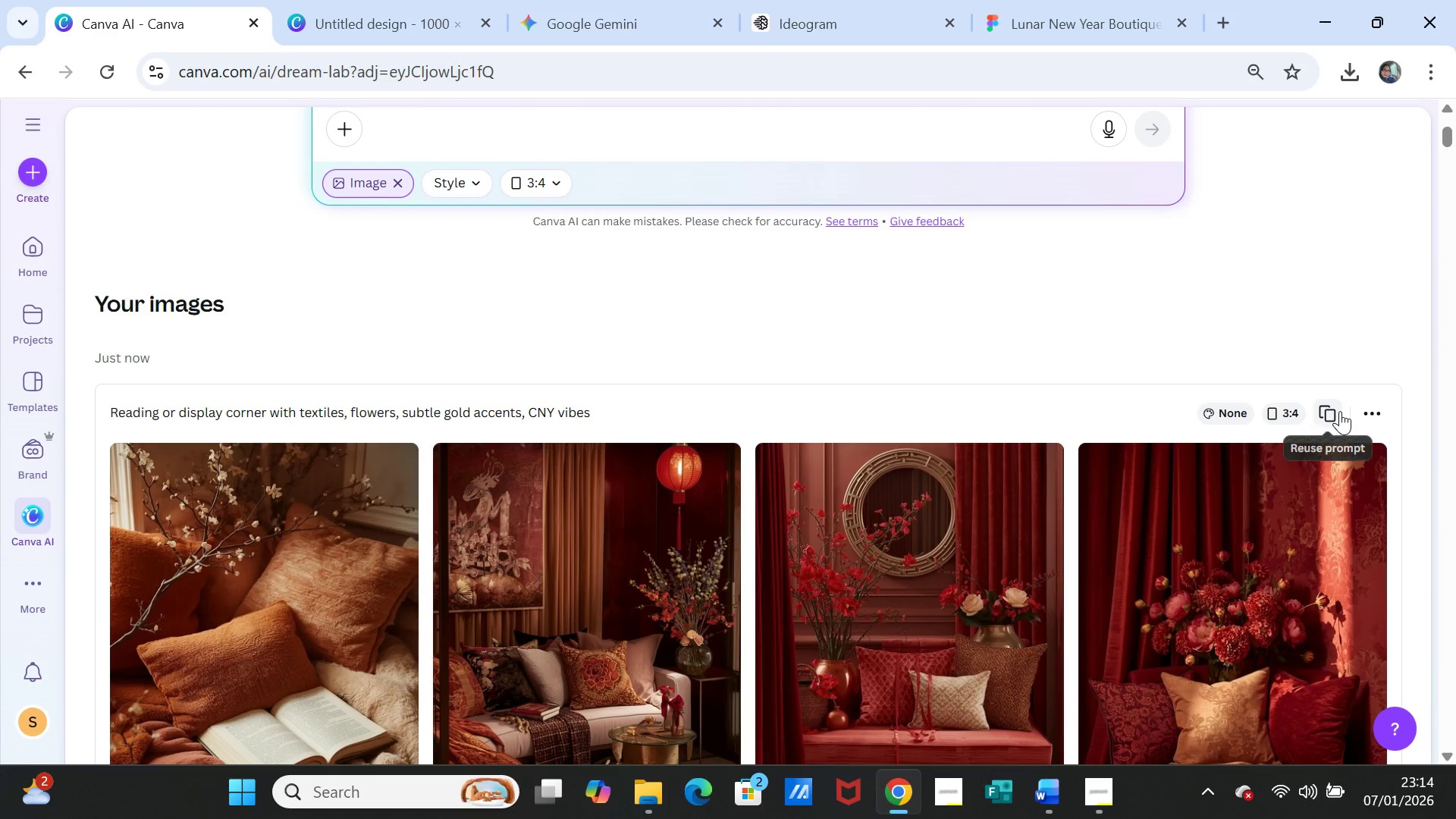 
left_click([1340, 411])
 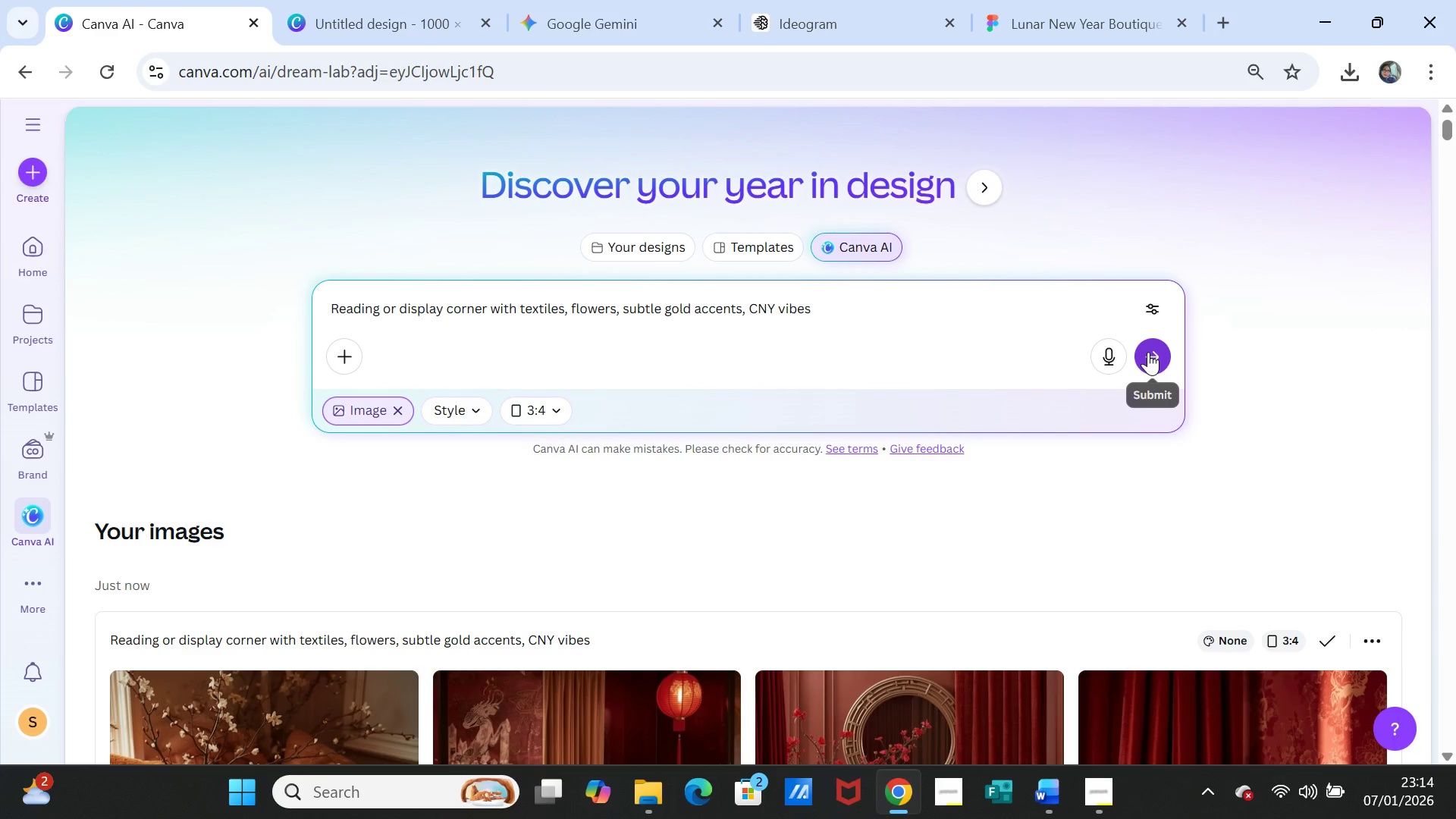 
left_click([1148, 352])
 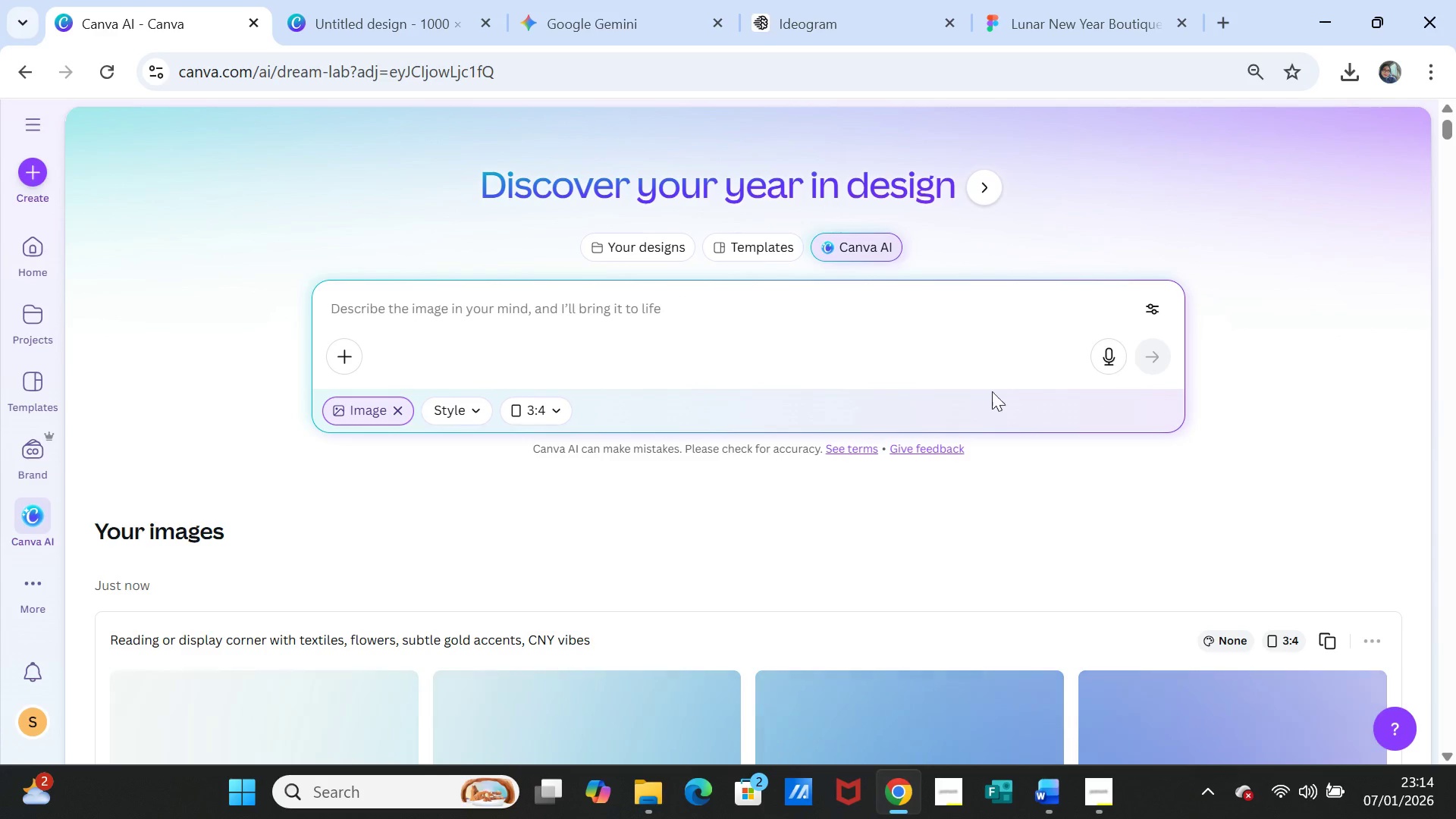 
scroll: coordinate [1025, 366], scroll_direction: down, amount: 3.0
 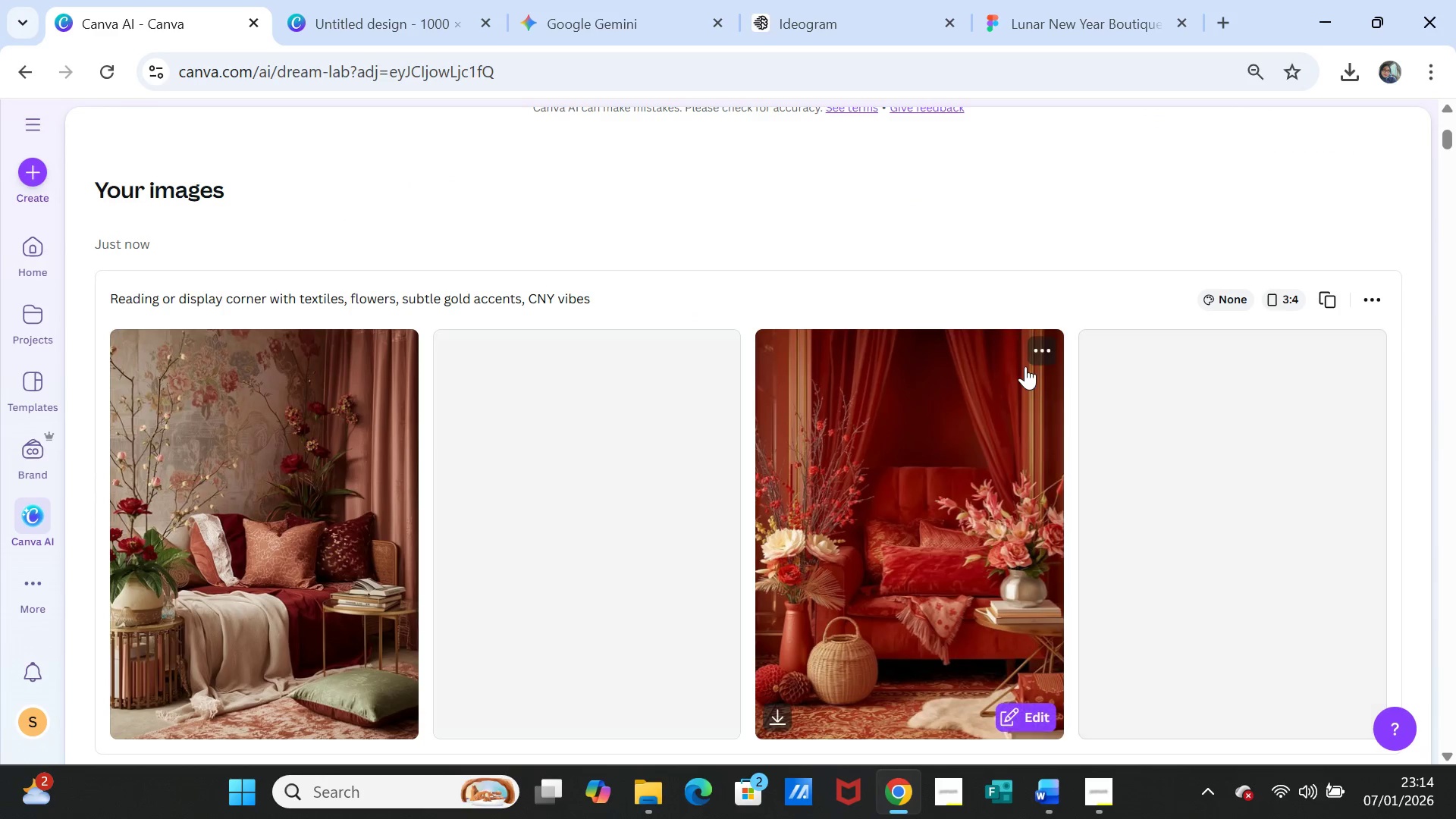 
mouse_move([1085, 328])
 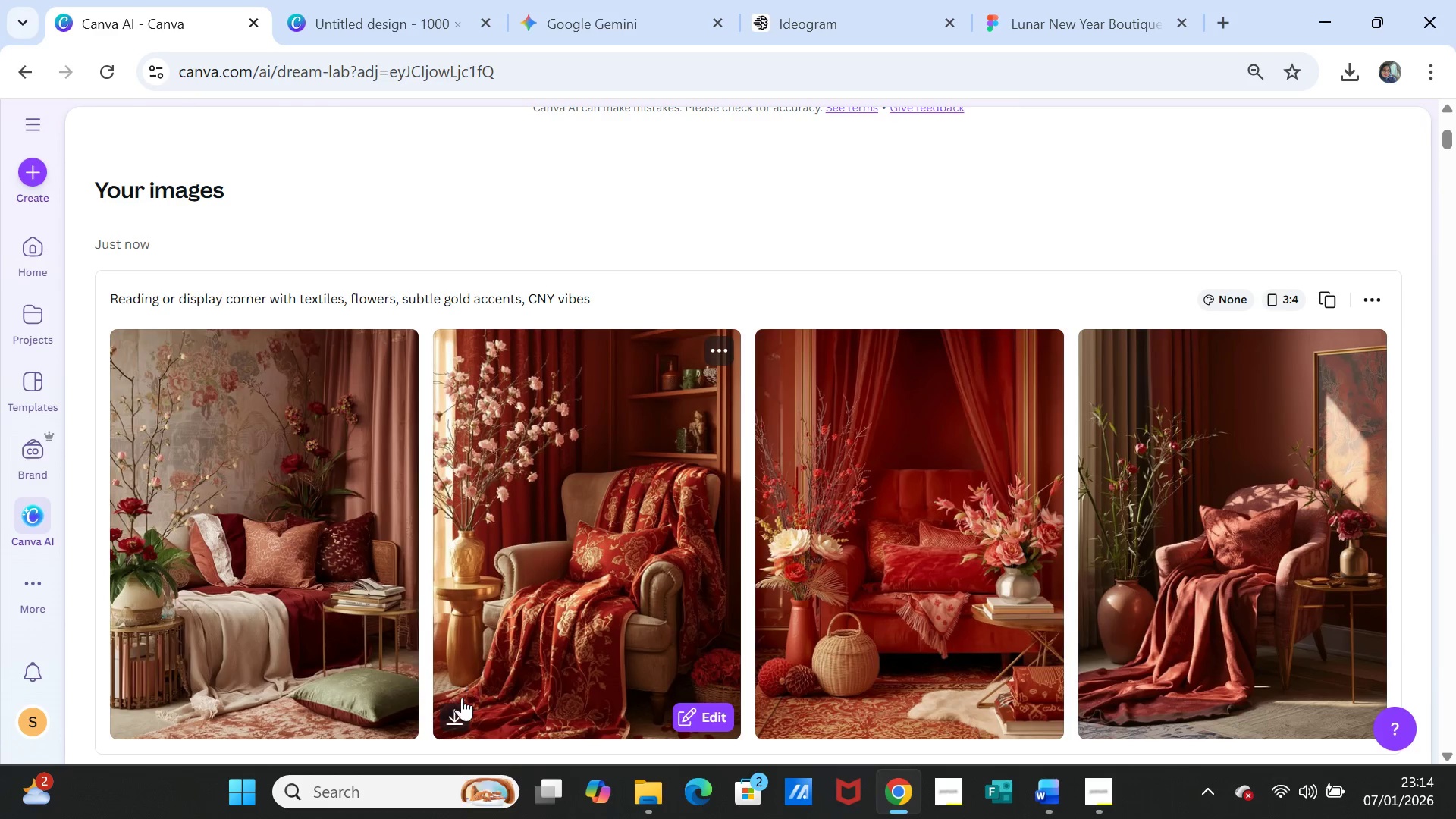 
left_click([458, 706])
 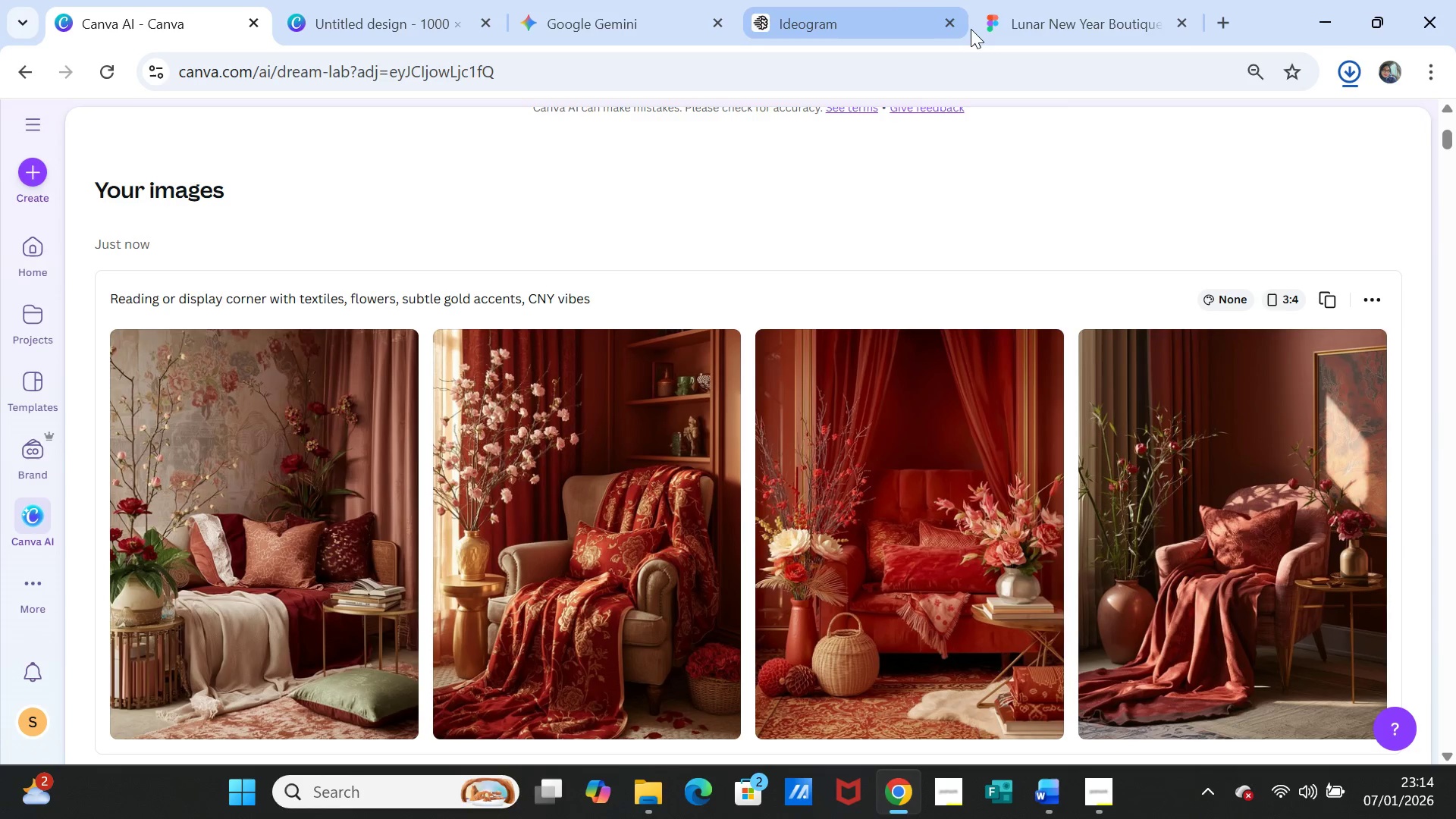 
left_click([1030, 16])
 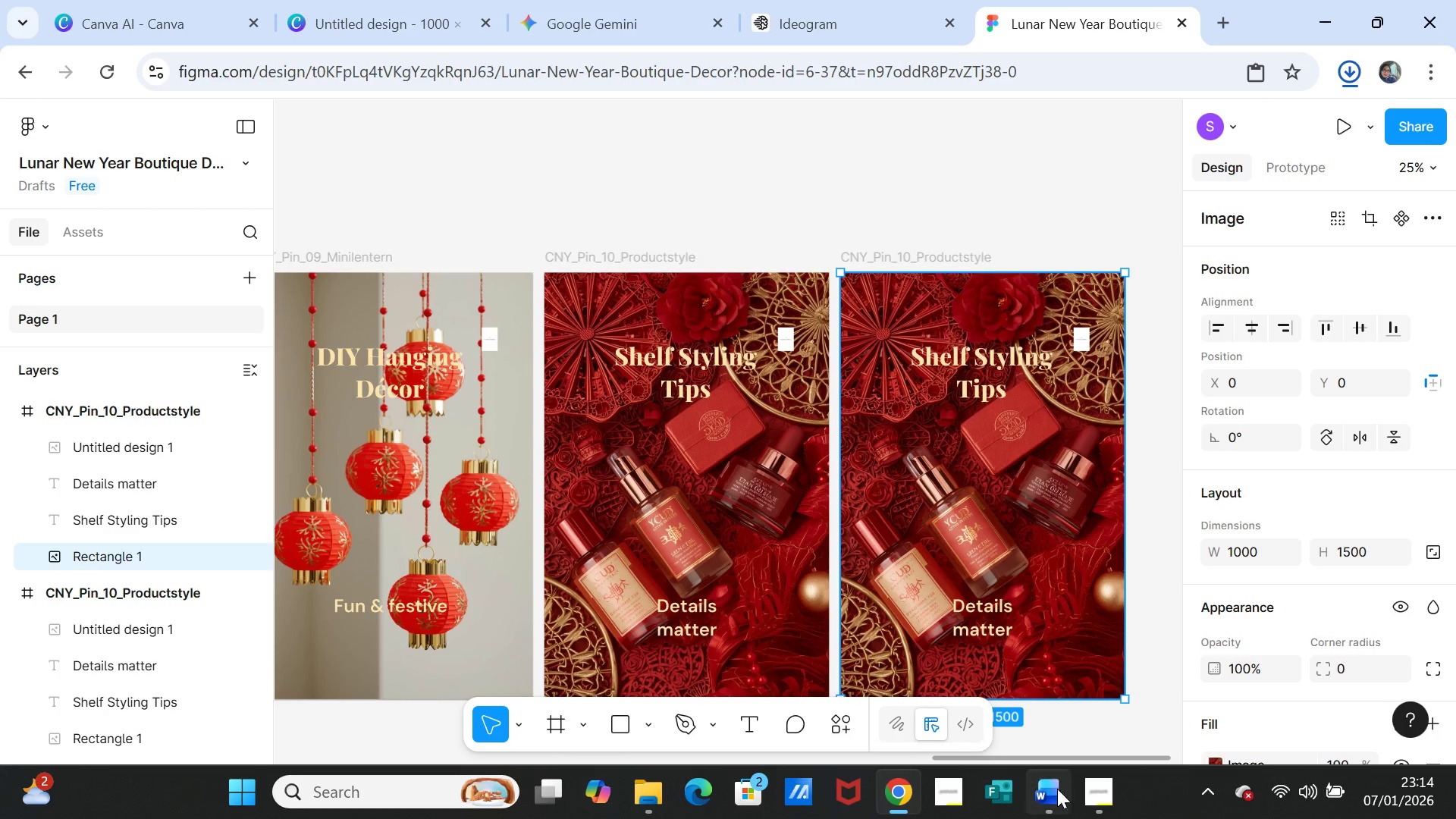 
left_click([1049, 802])
 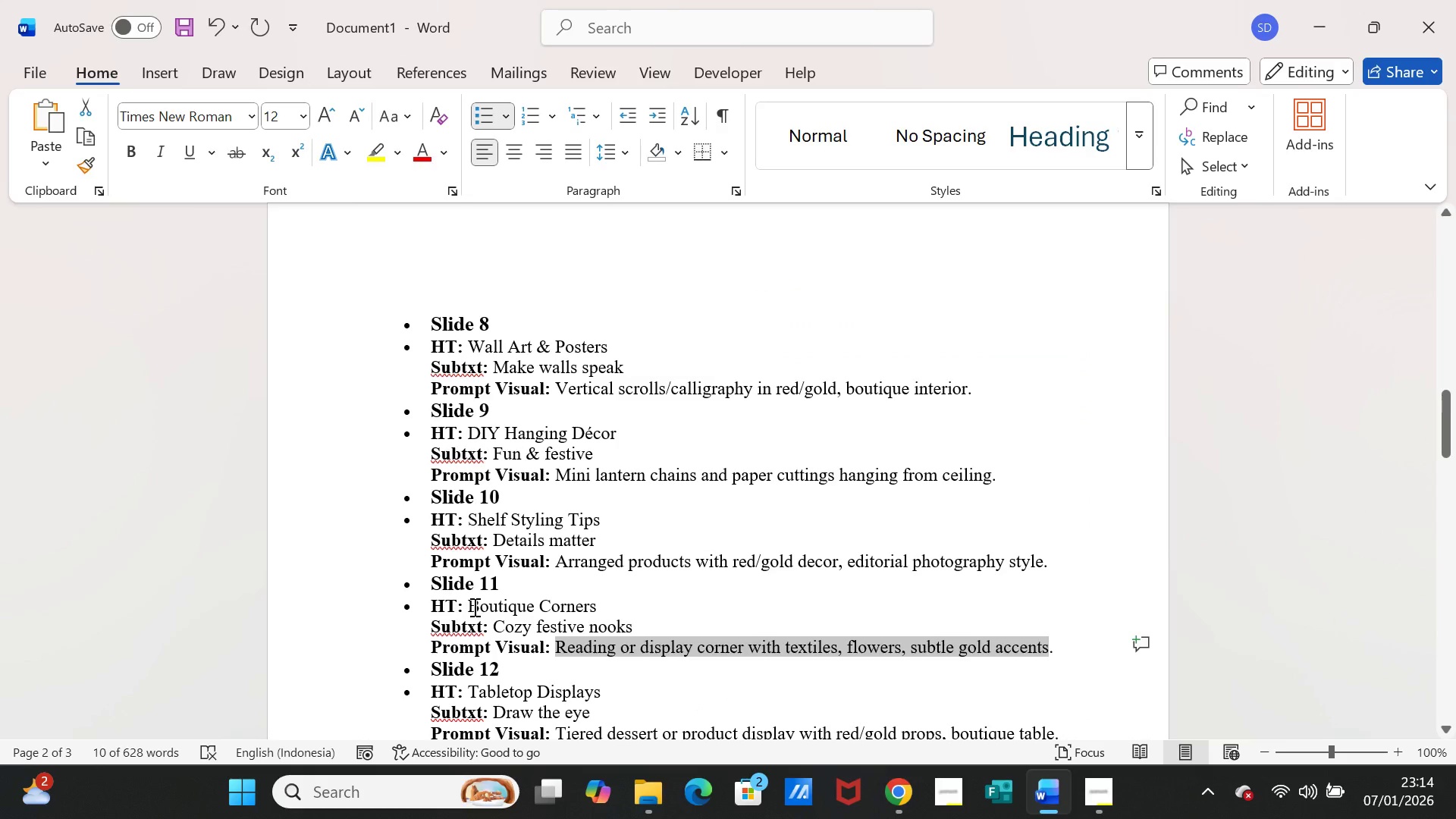 
left_click_drag(start_coordinate=[471, 607], to_coordinate=[594, 607])
 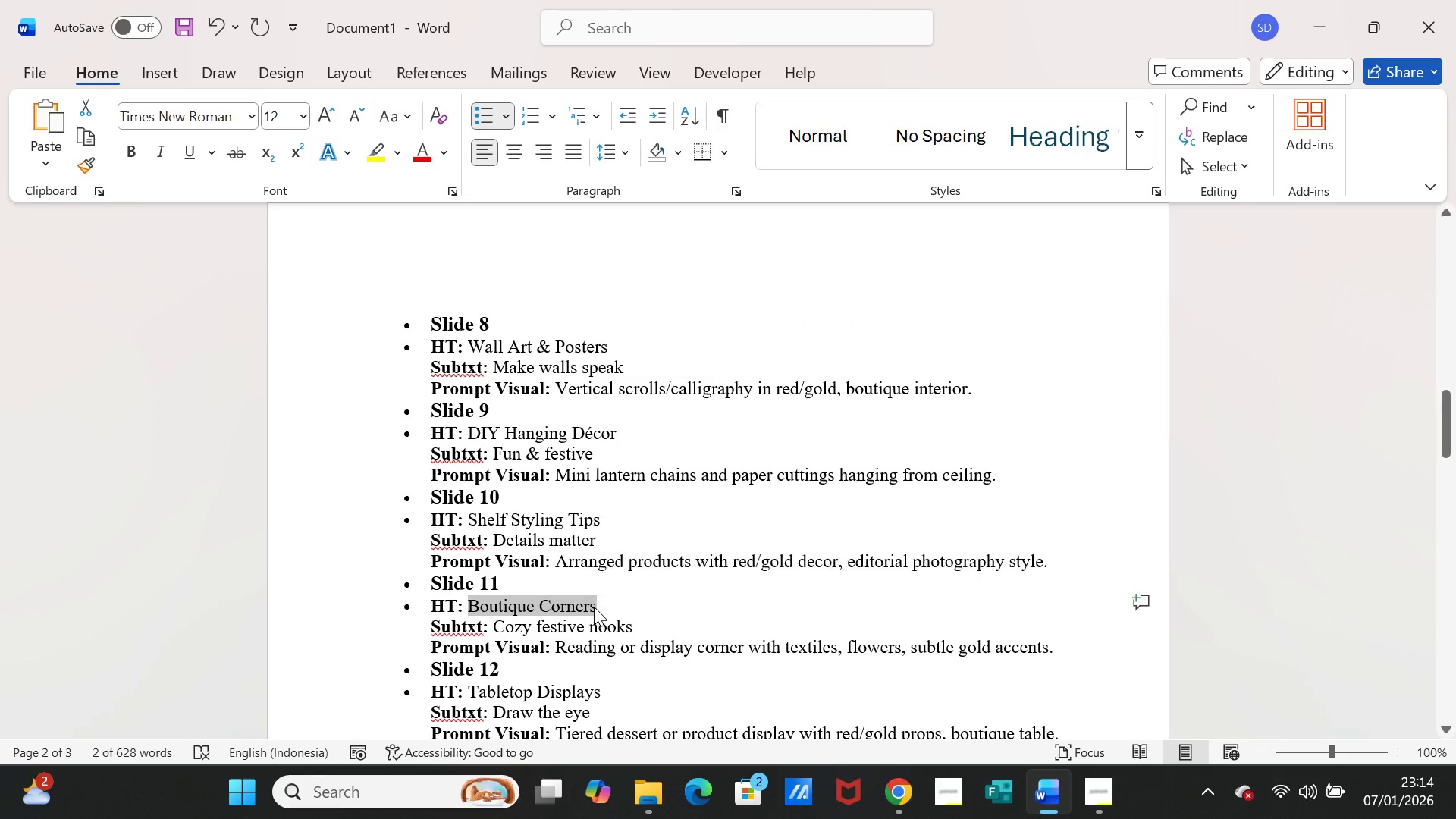 
key(Control+C)
 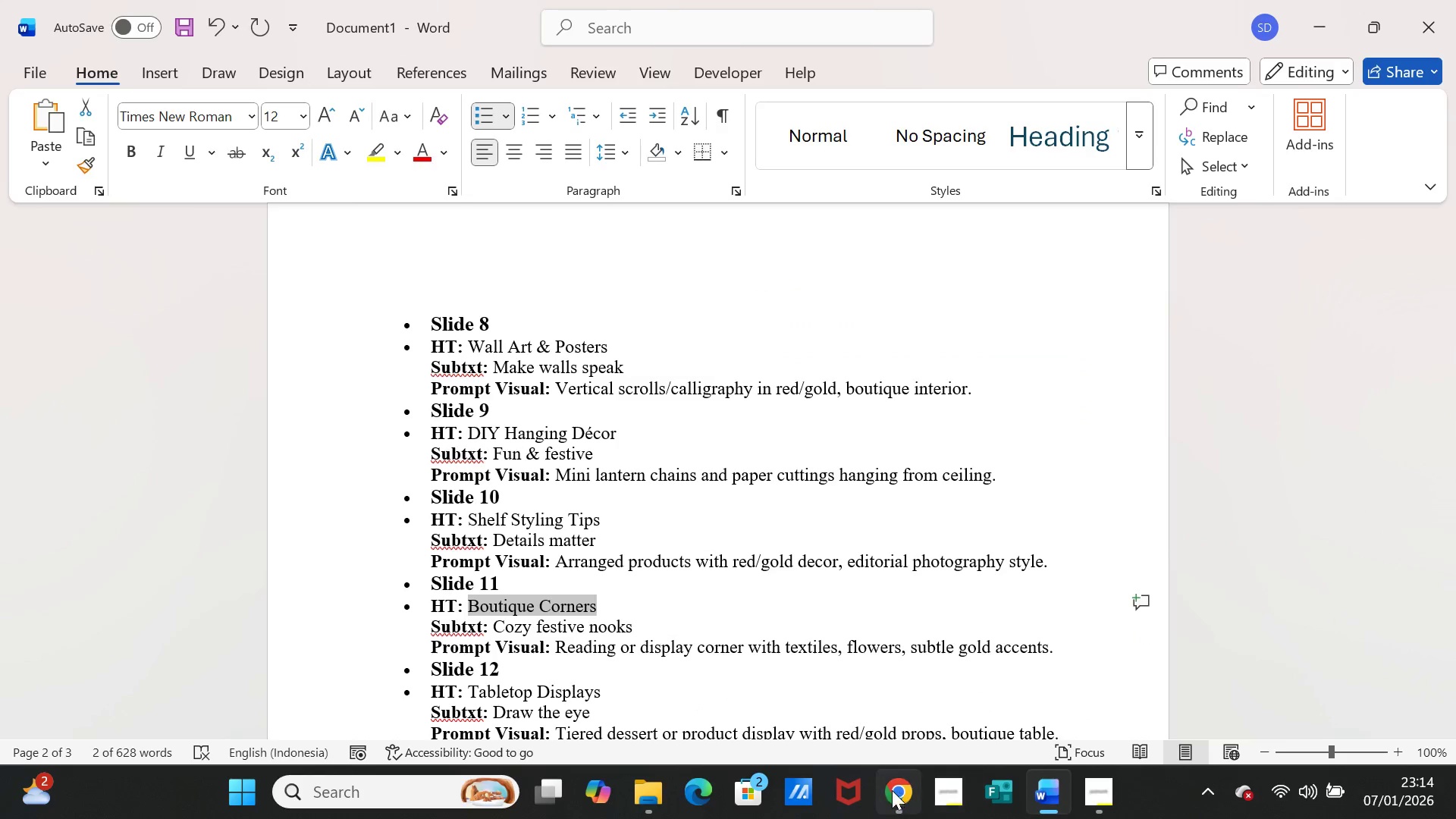 
left_click([892, 790])
 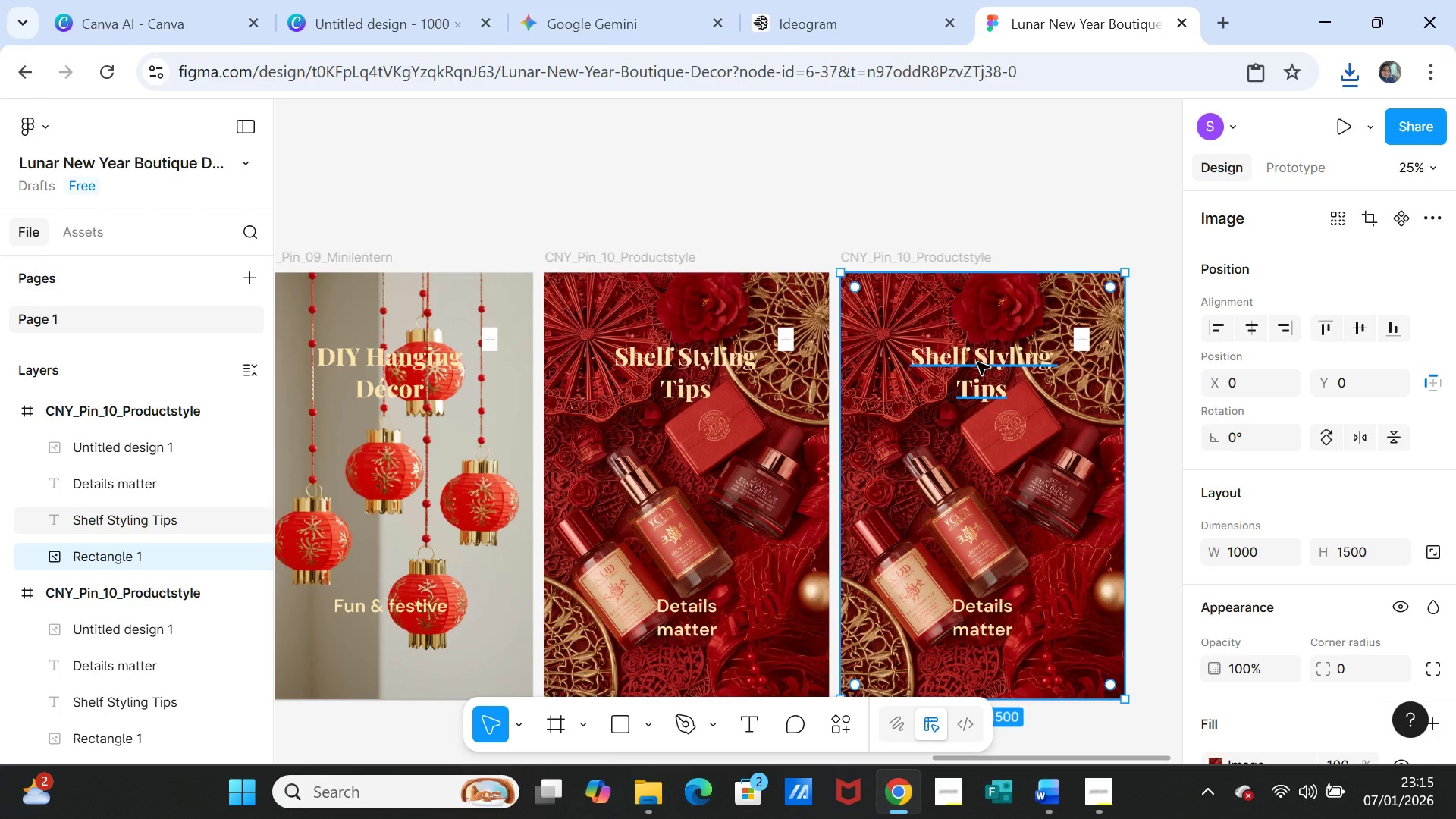 
double_click([977, 362])
 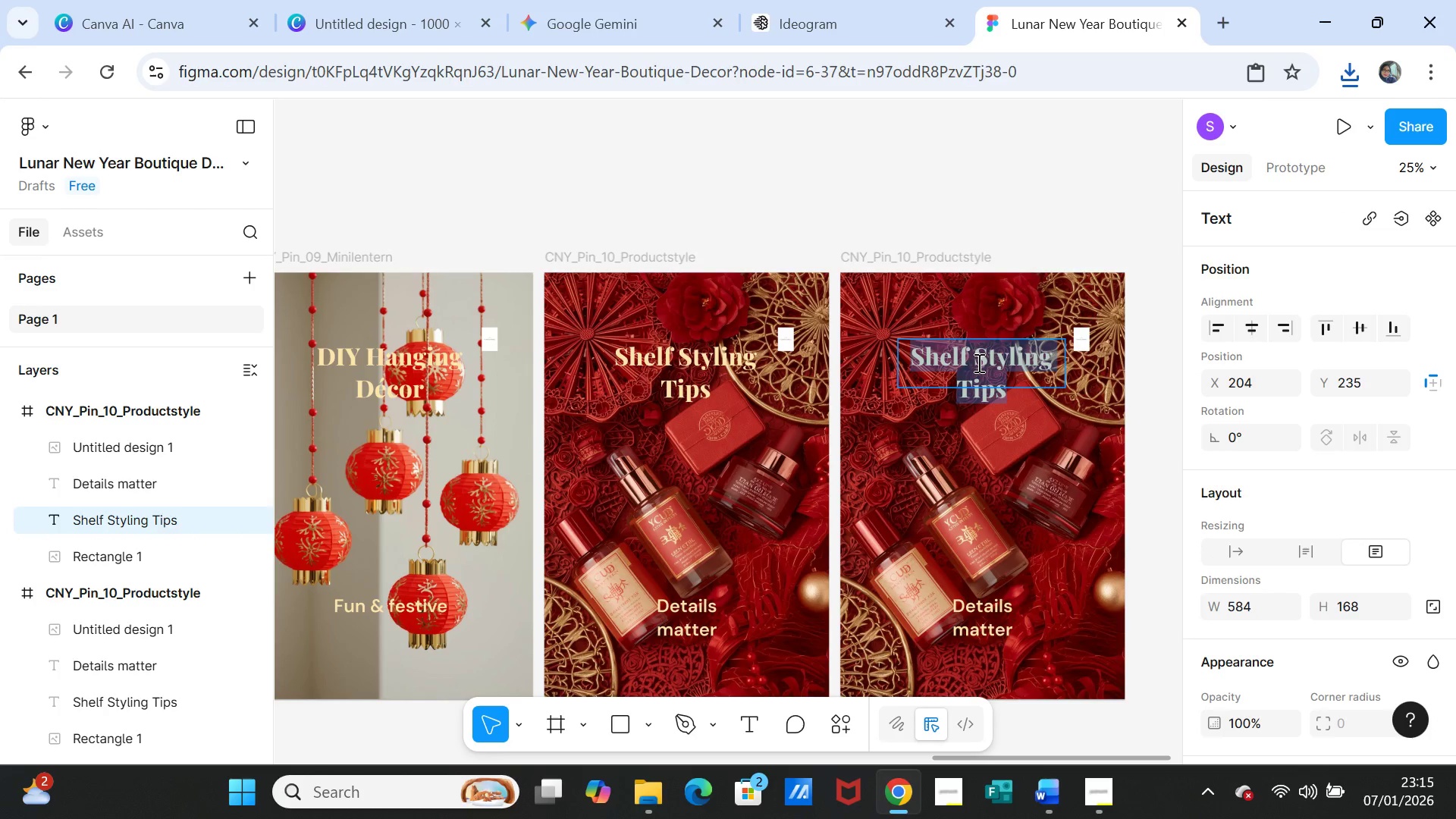 
key(Control+V)
 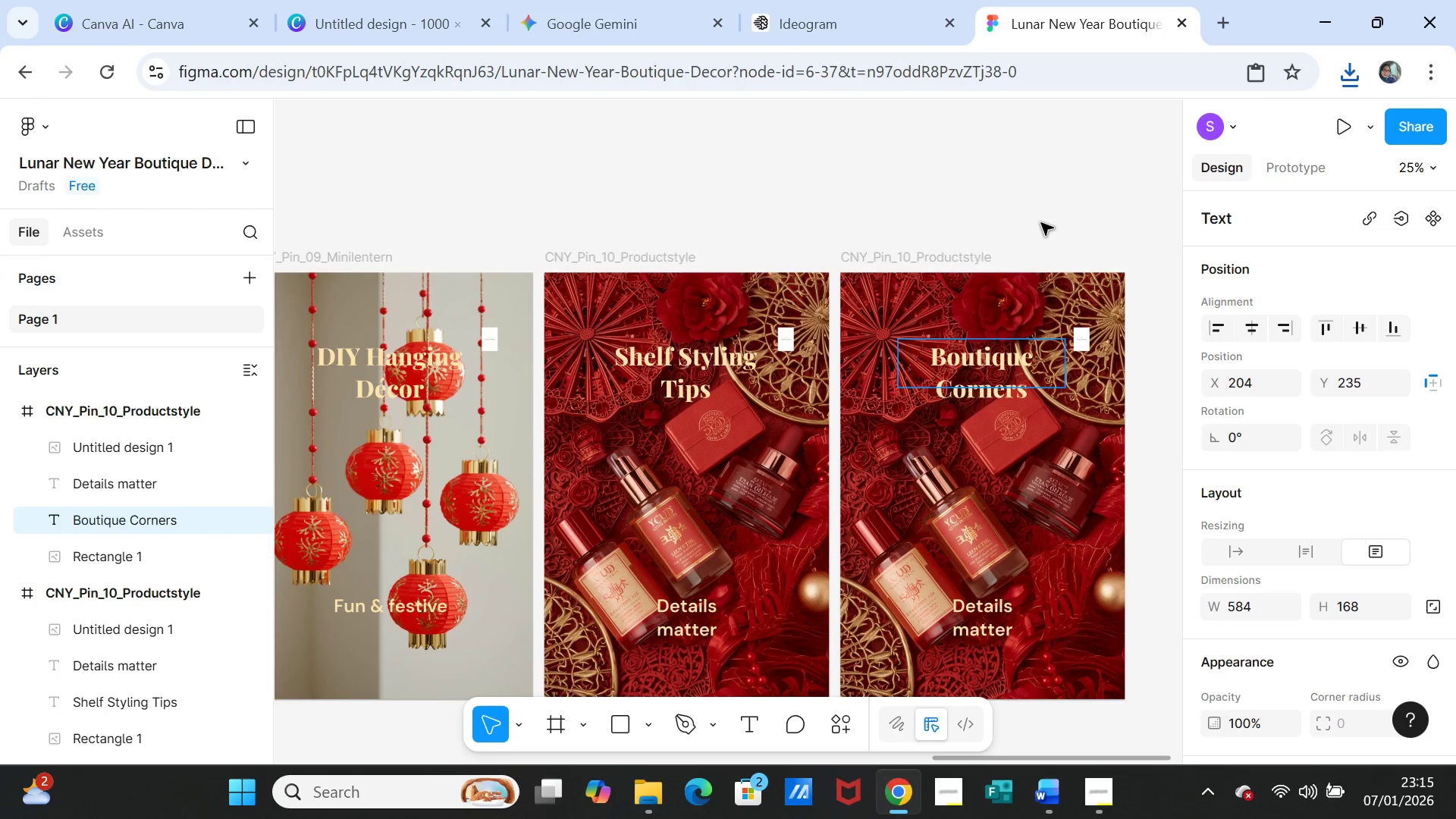 
left_click([1040, 210])
 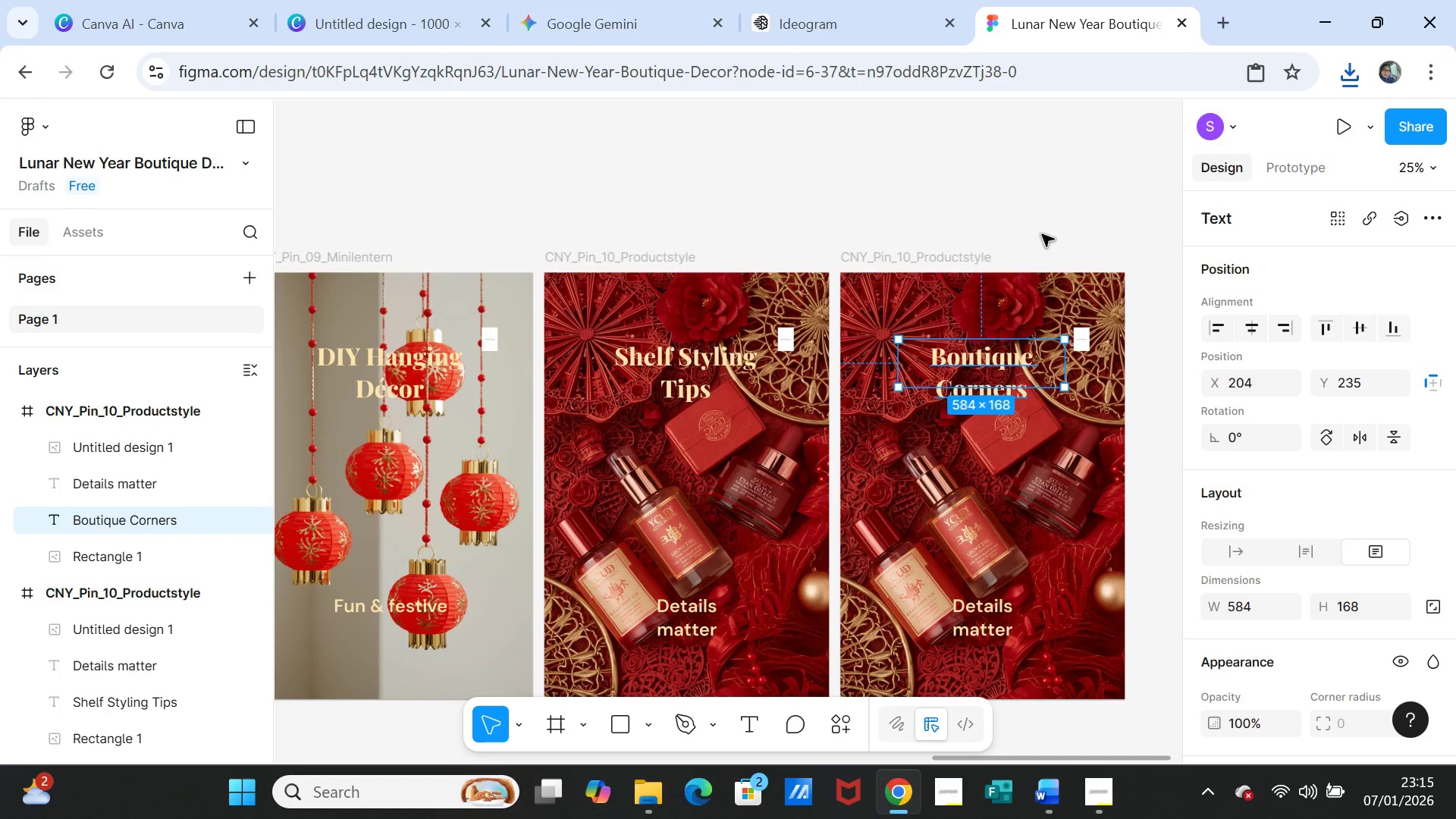 
left_click([1044, 196])
 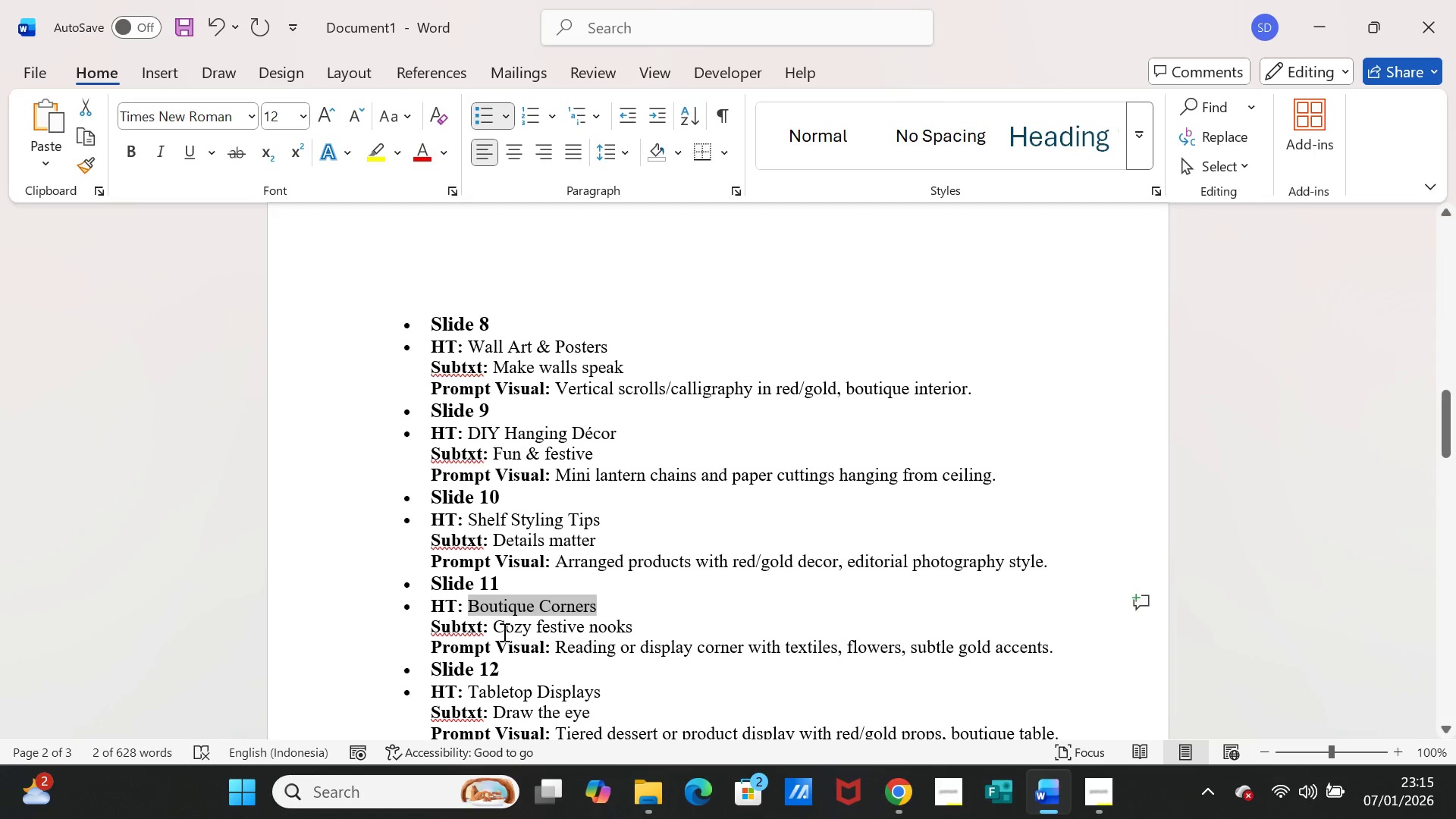 
left_click_drag(start_coordinate=[495, 628], to_coordinate=[618, 628])
 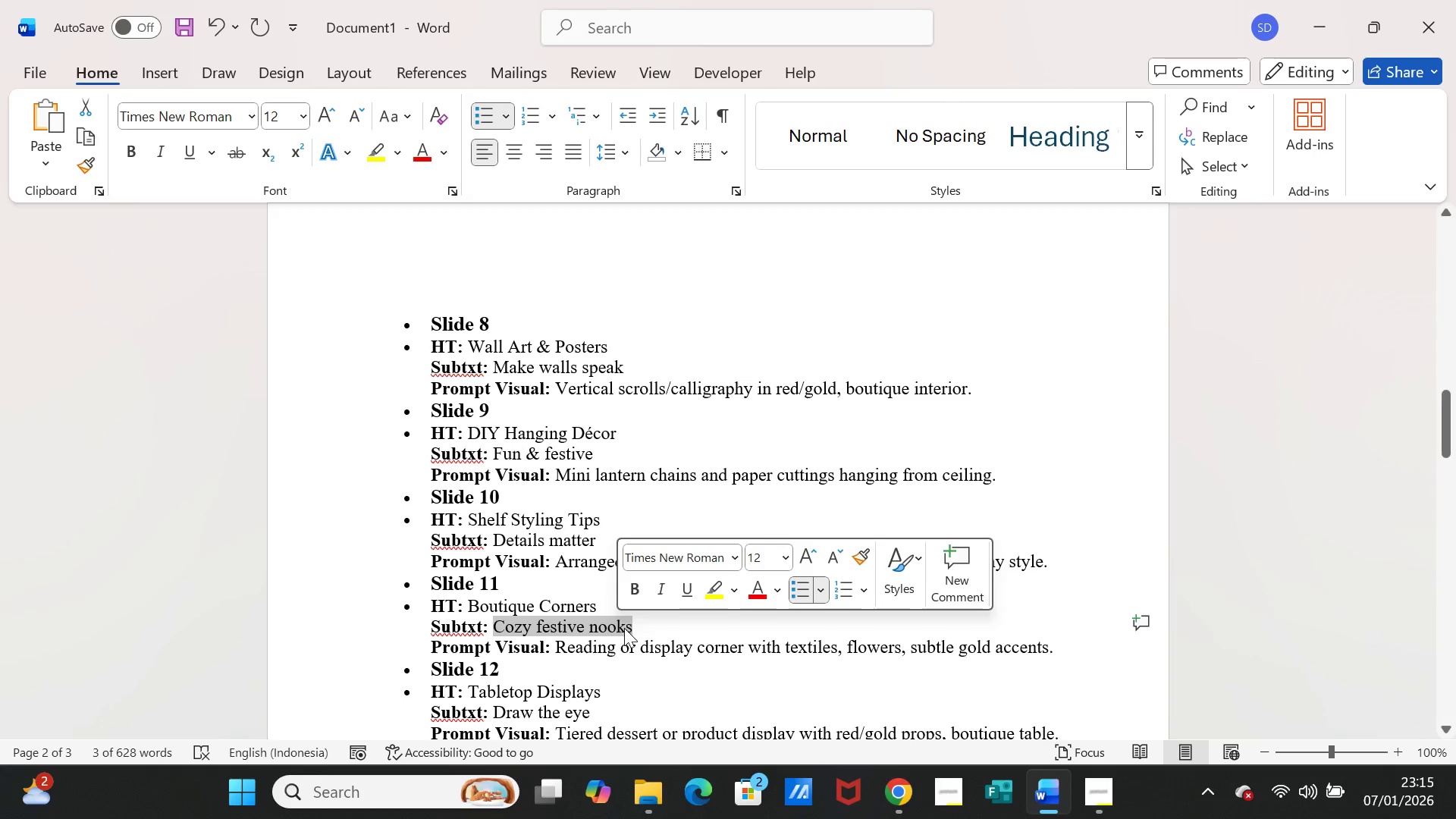 
key(Control+C)
 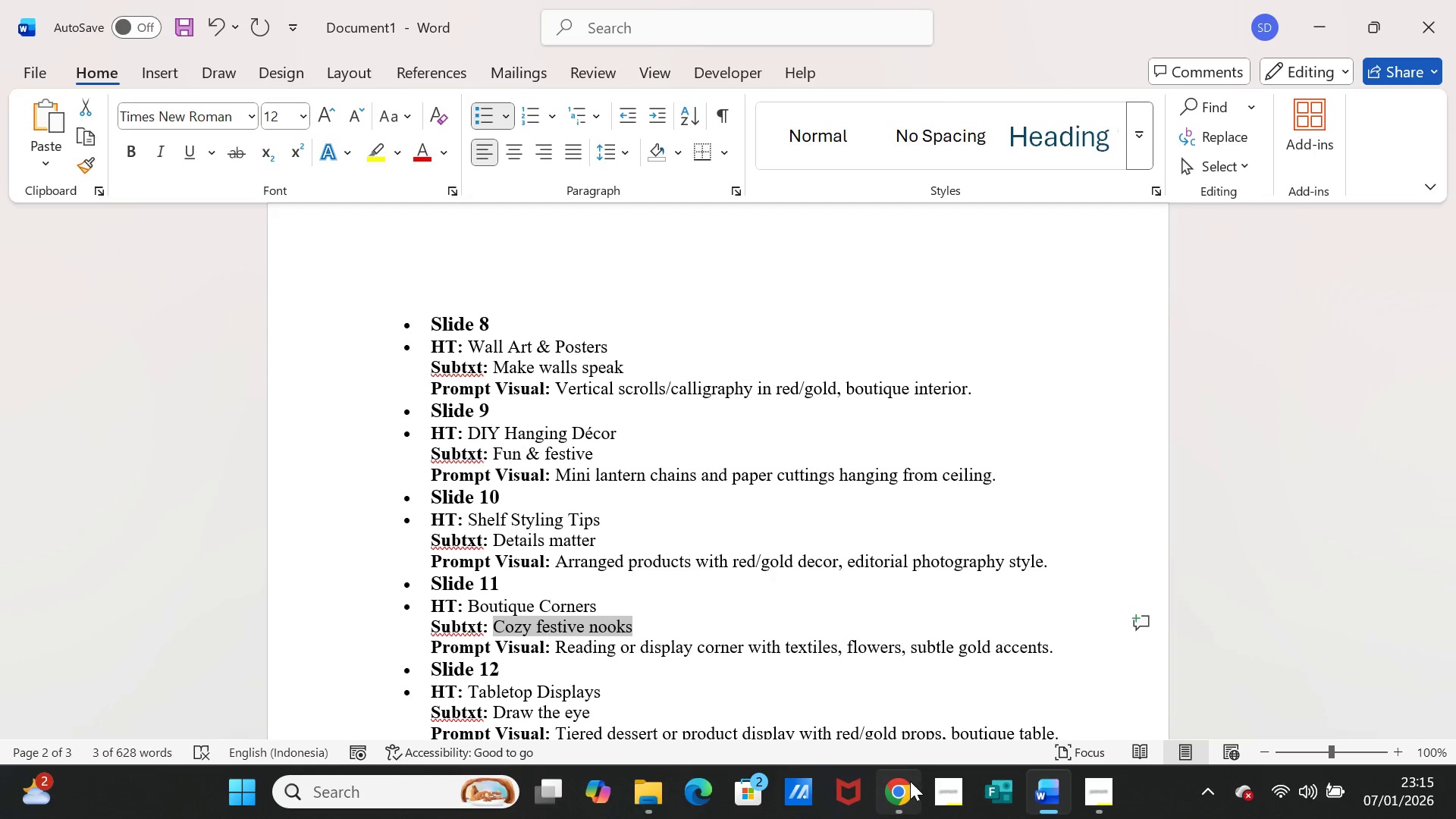 
left_click([910, 781])
 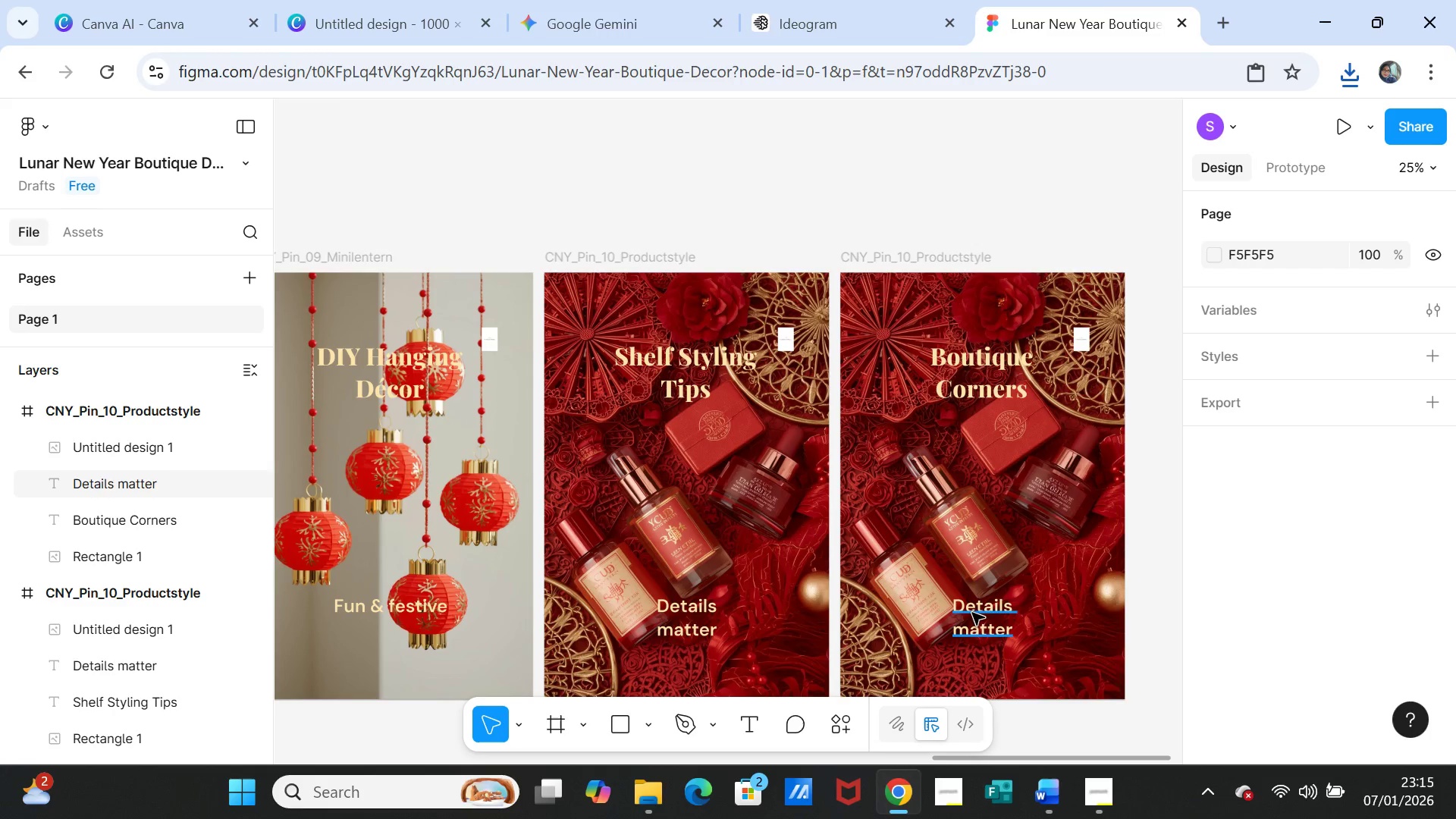 
double_click([972, 609])
 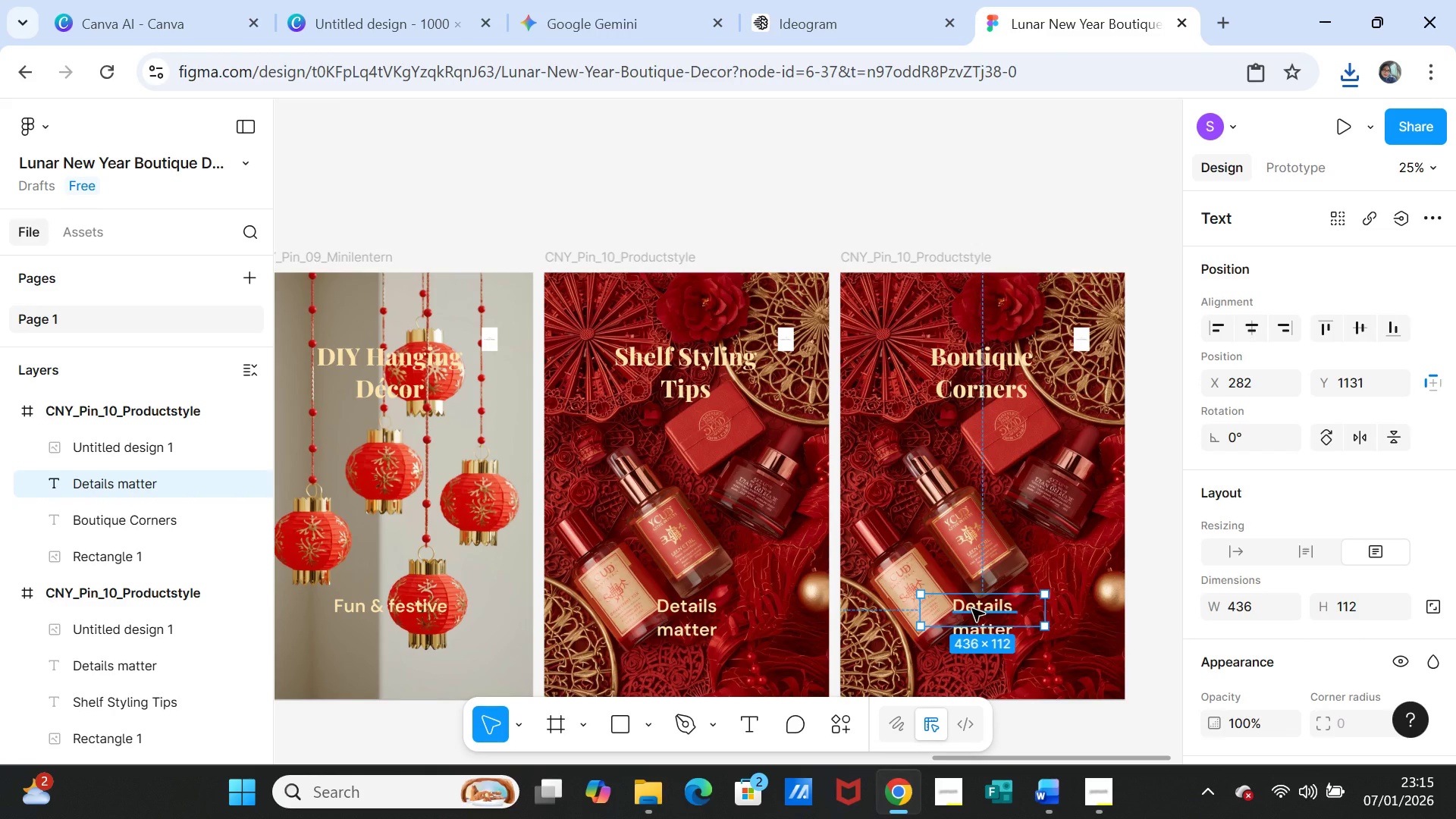 
double_click([972, 609])
 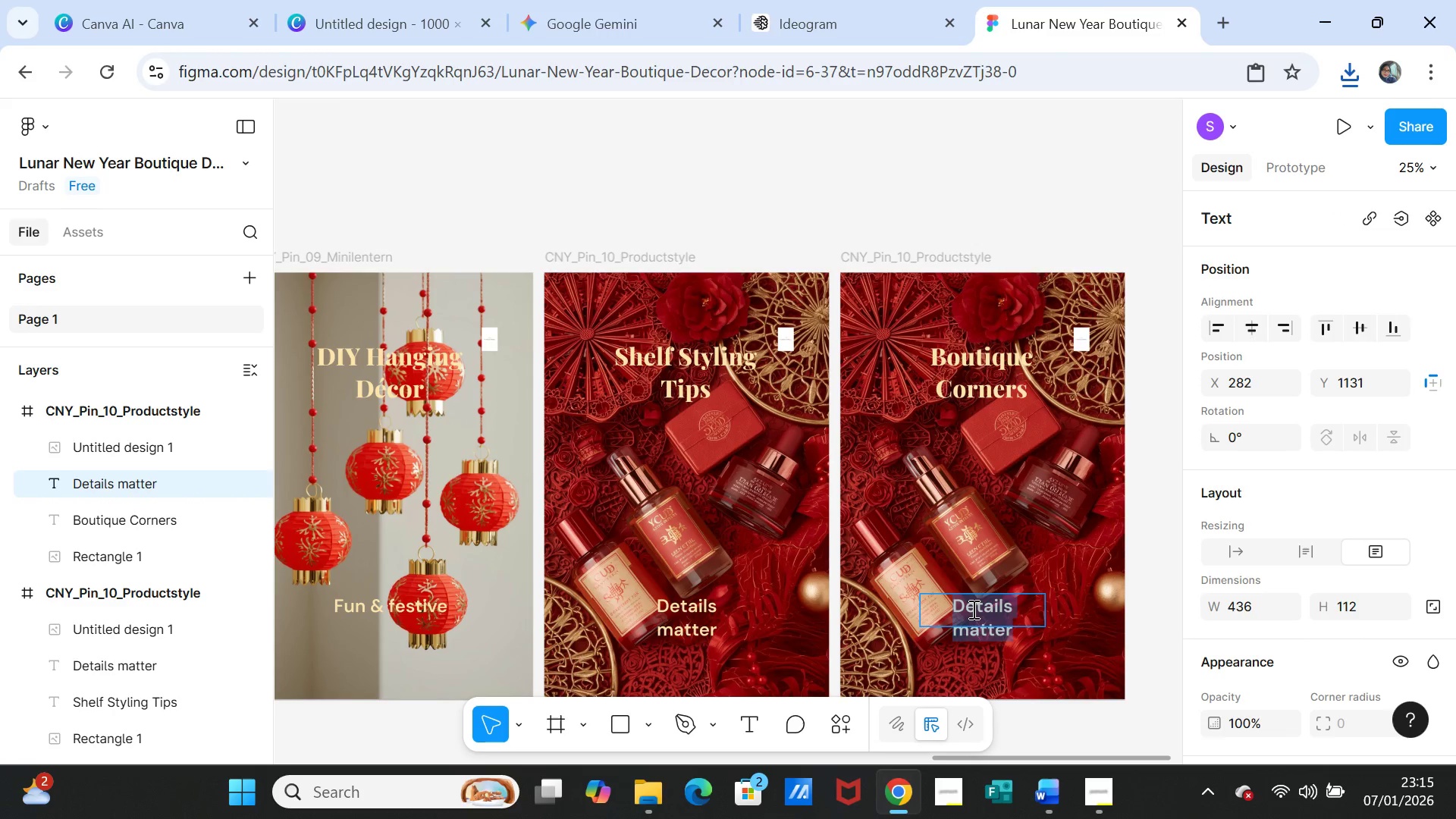 
key(Control+V)
 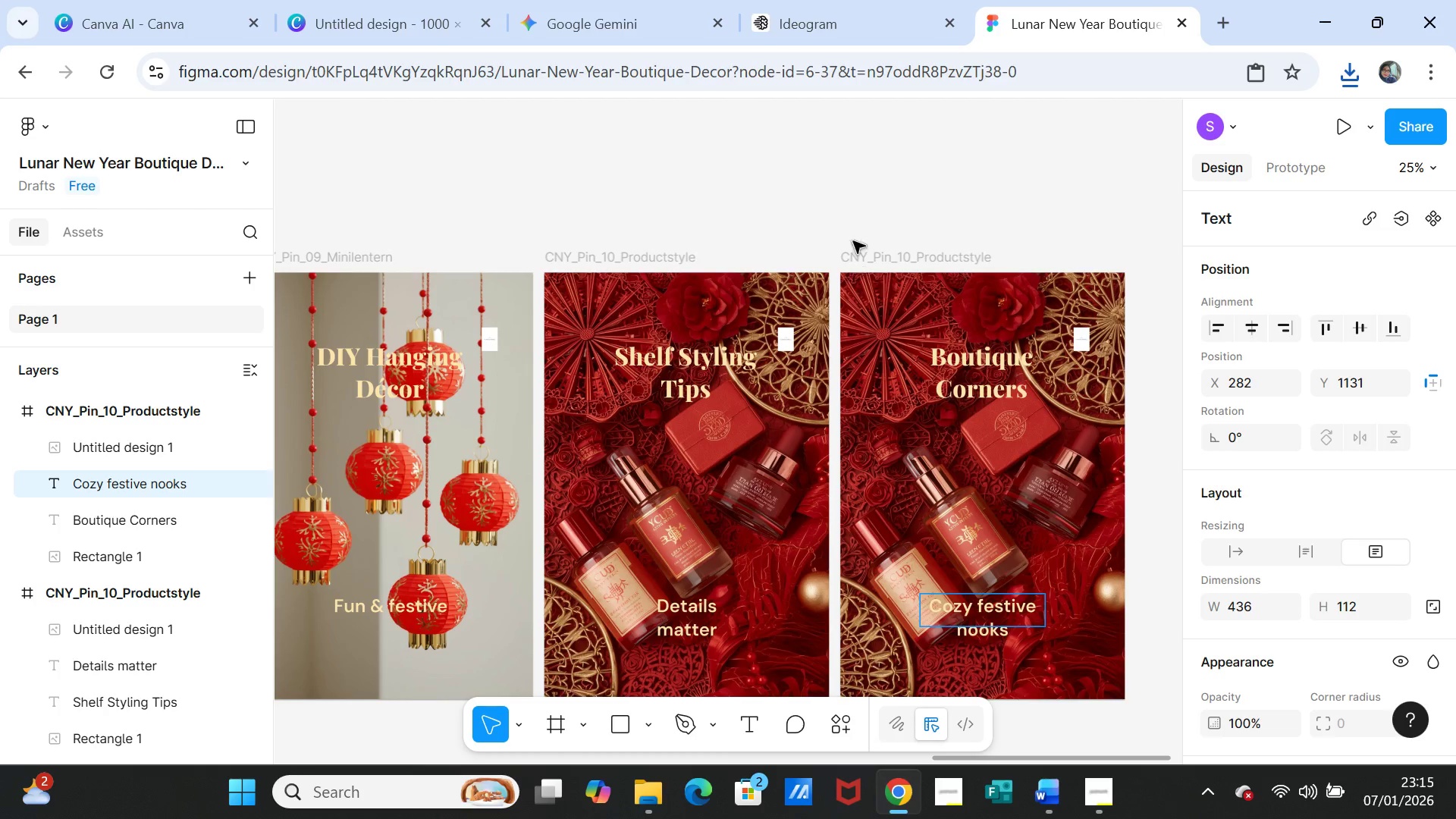 
left_click([858, 193])
 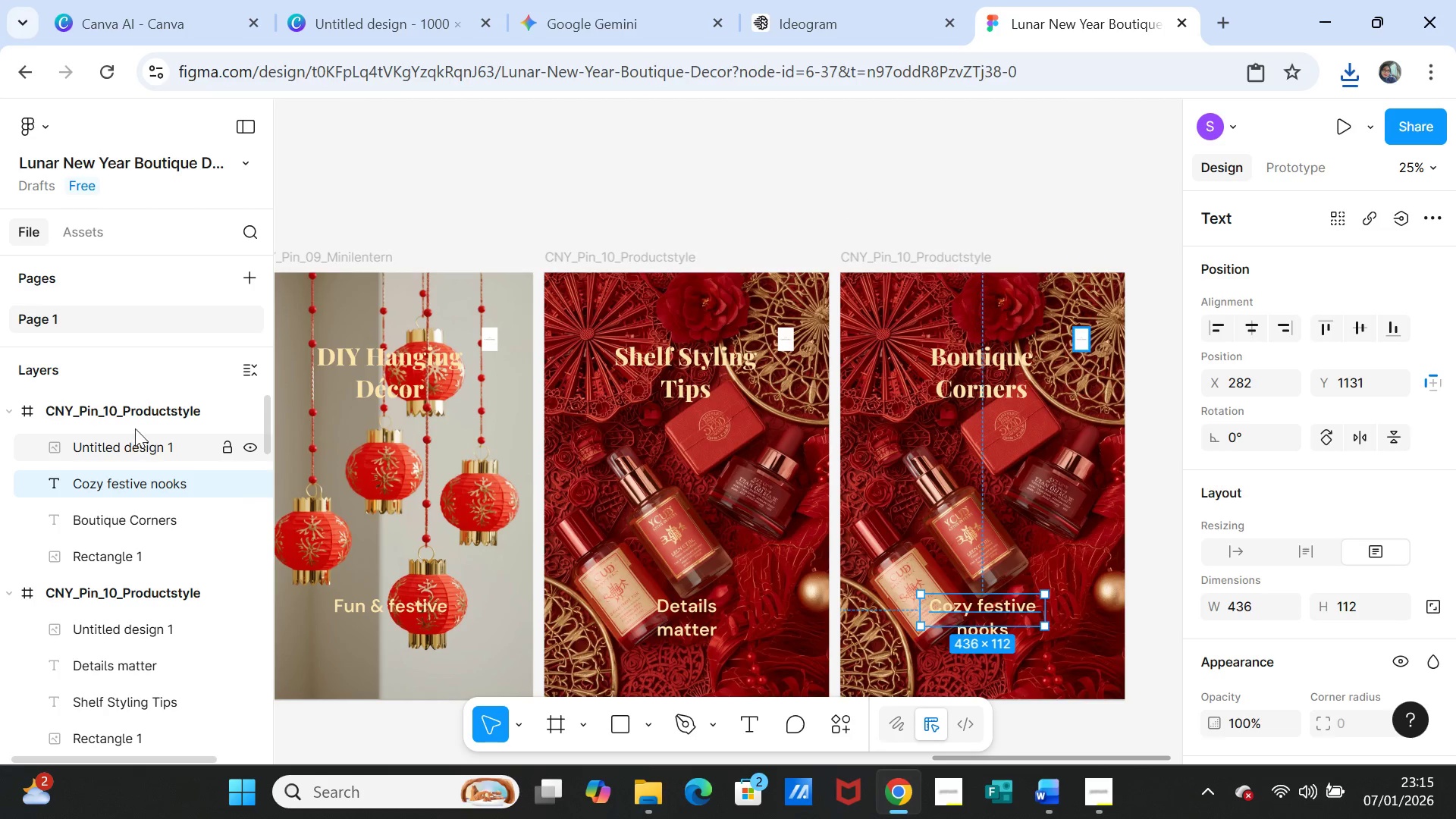 
double_click([133, 409])
 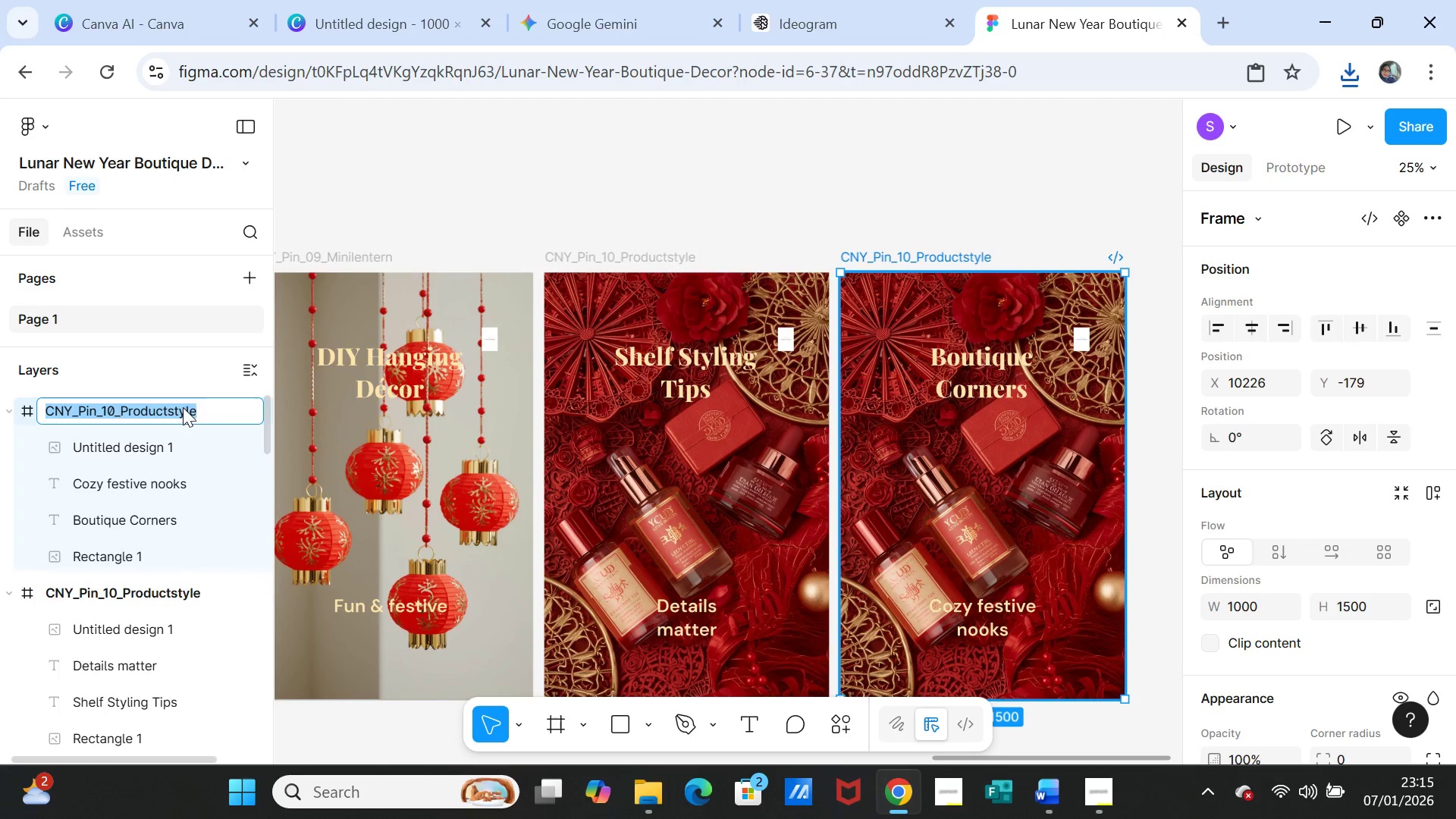 
left_click([195, 407])
 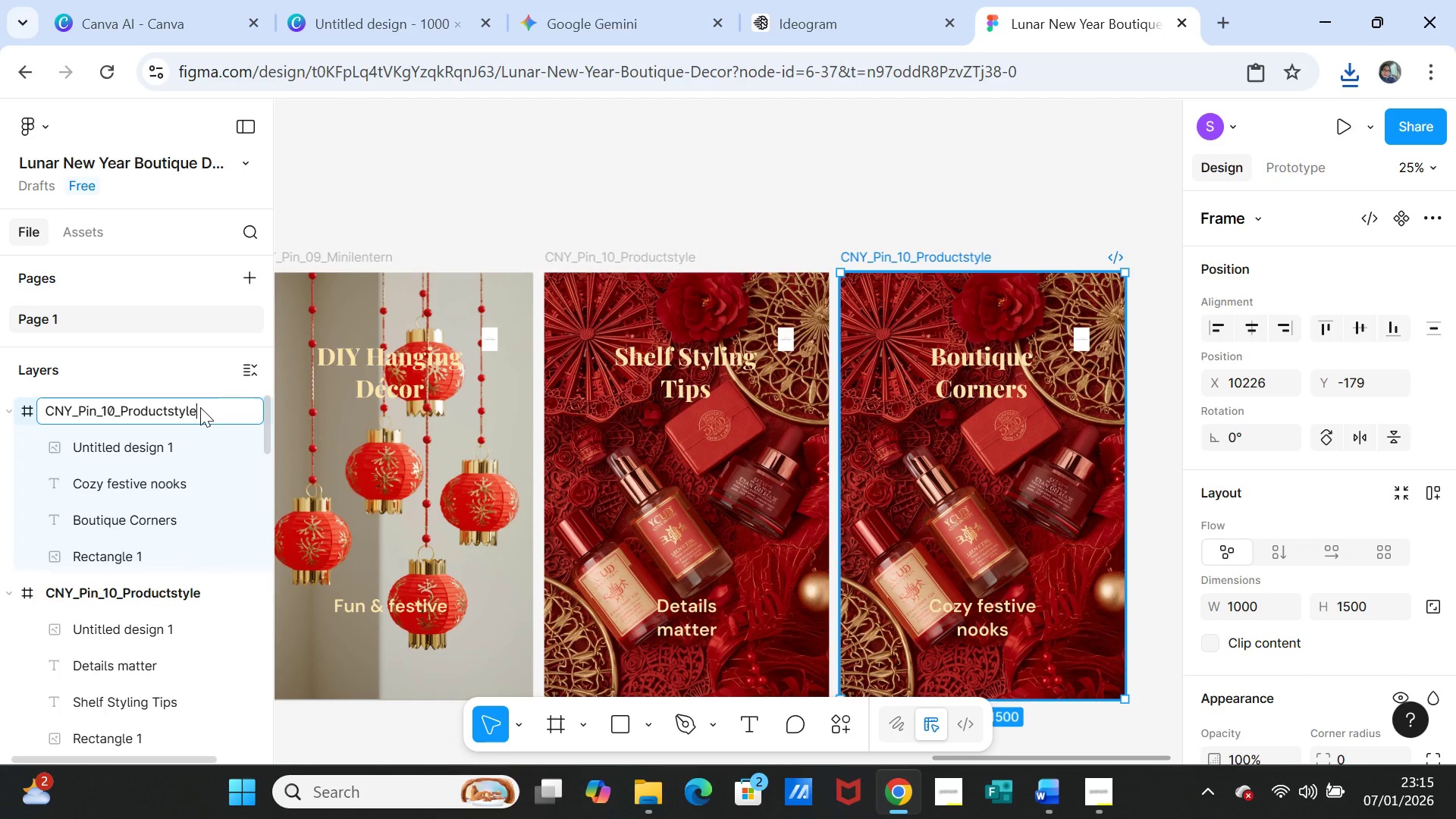 
left_click_drag(start_coordinate=[200, 407], to_coordinate=[121, 406])
 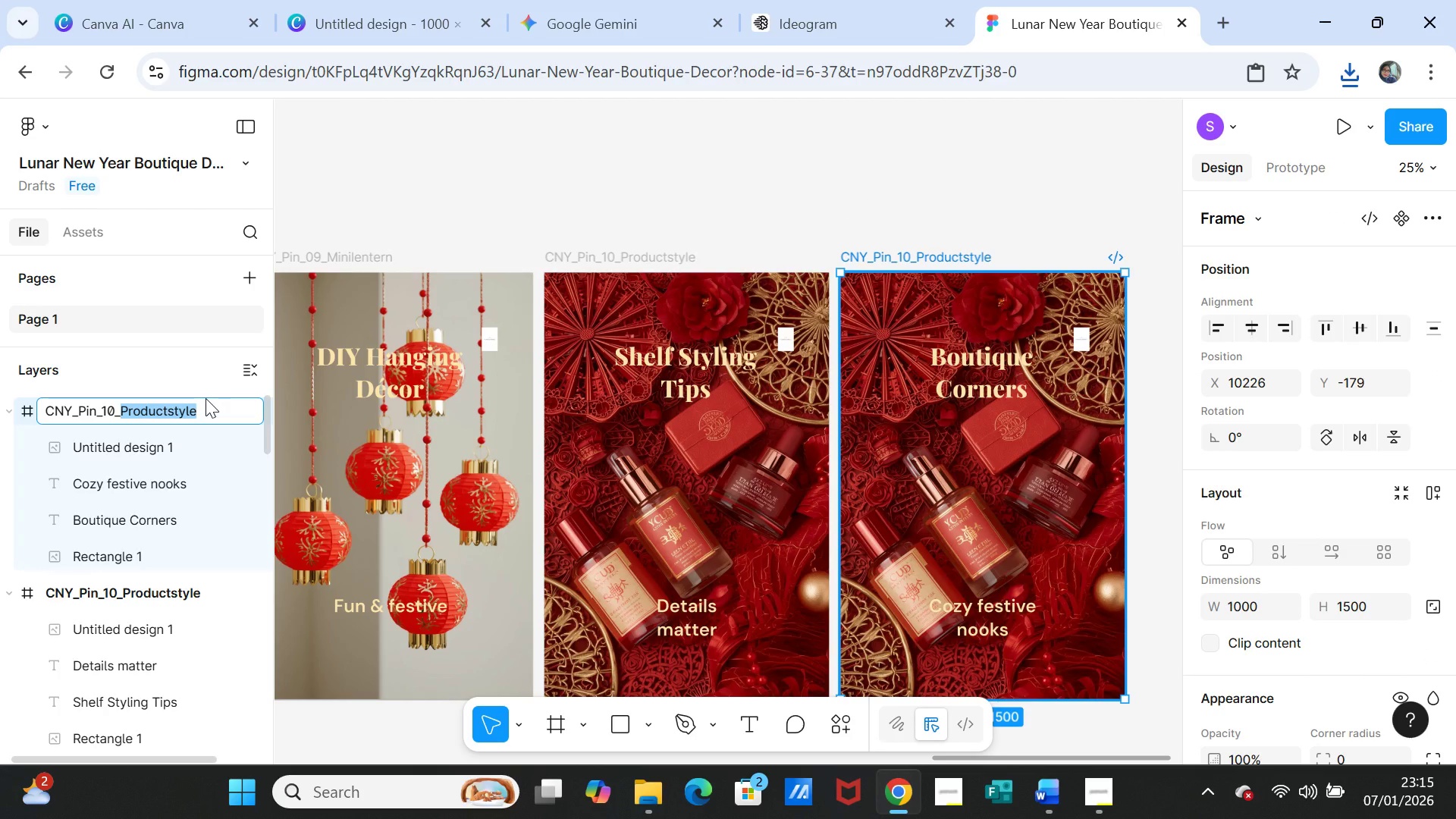 
type(BoutiqueCorners)
 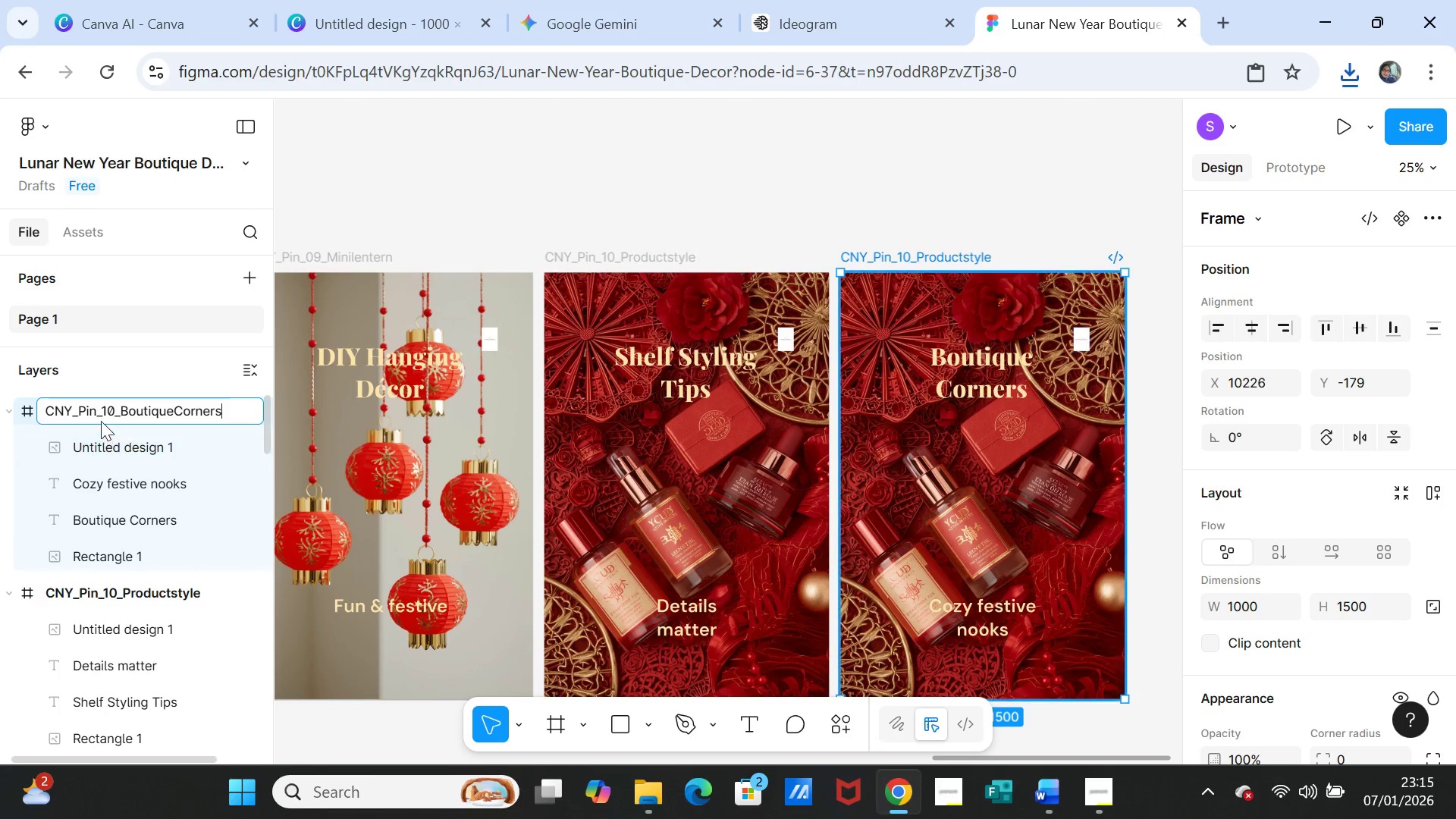 
left_click([115, 416])
 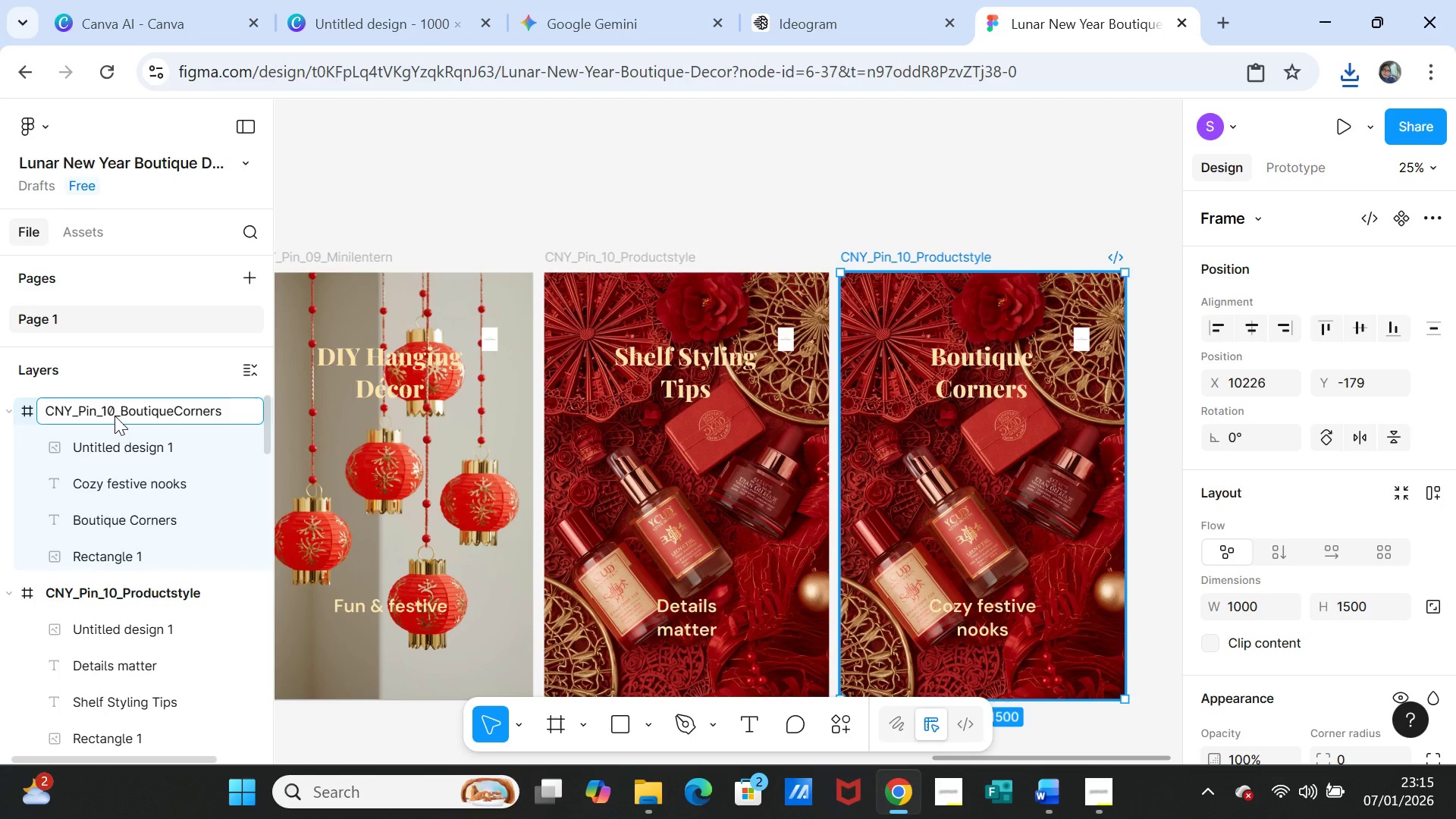 
key(Backspace)
 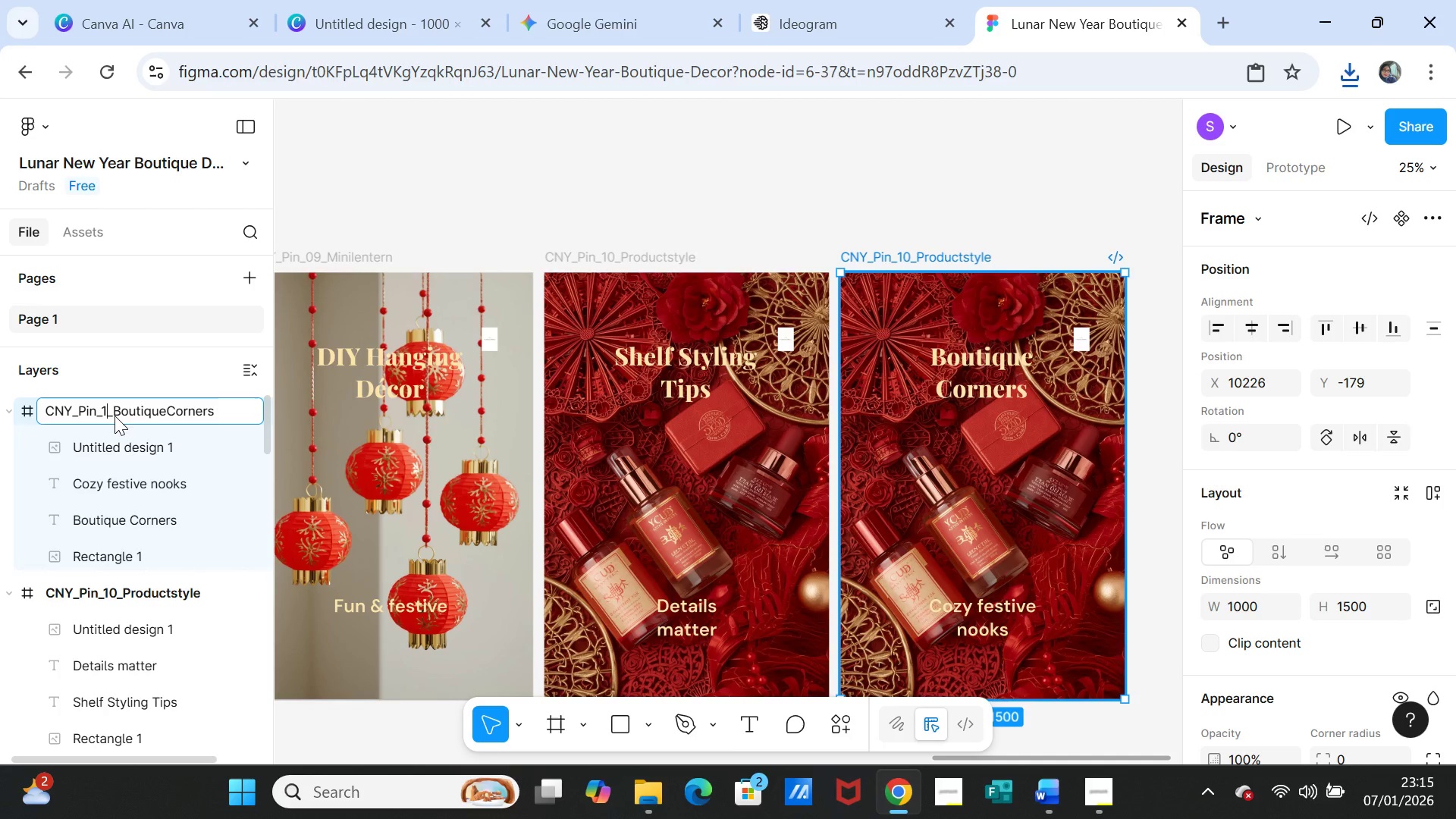 
key(1)
 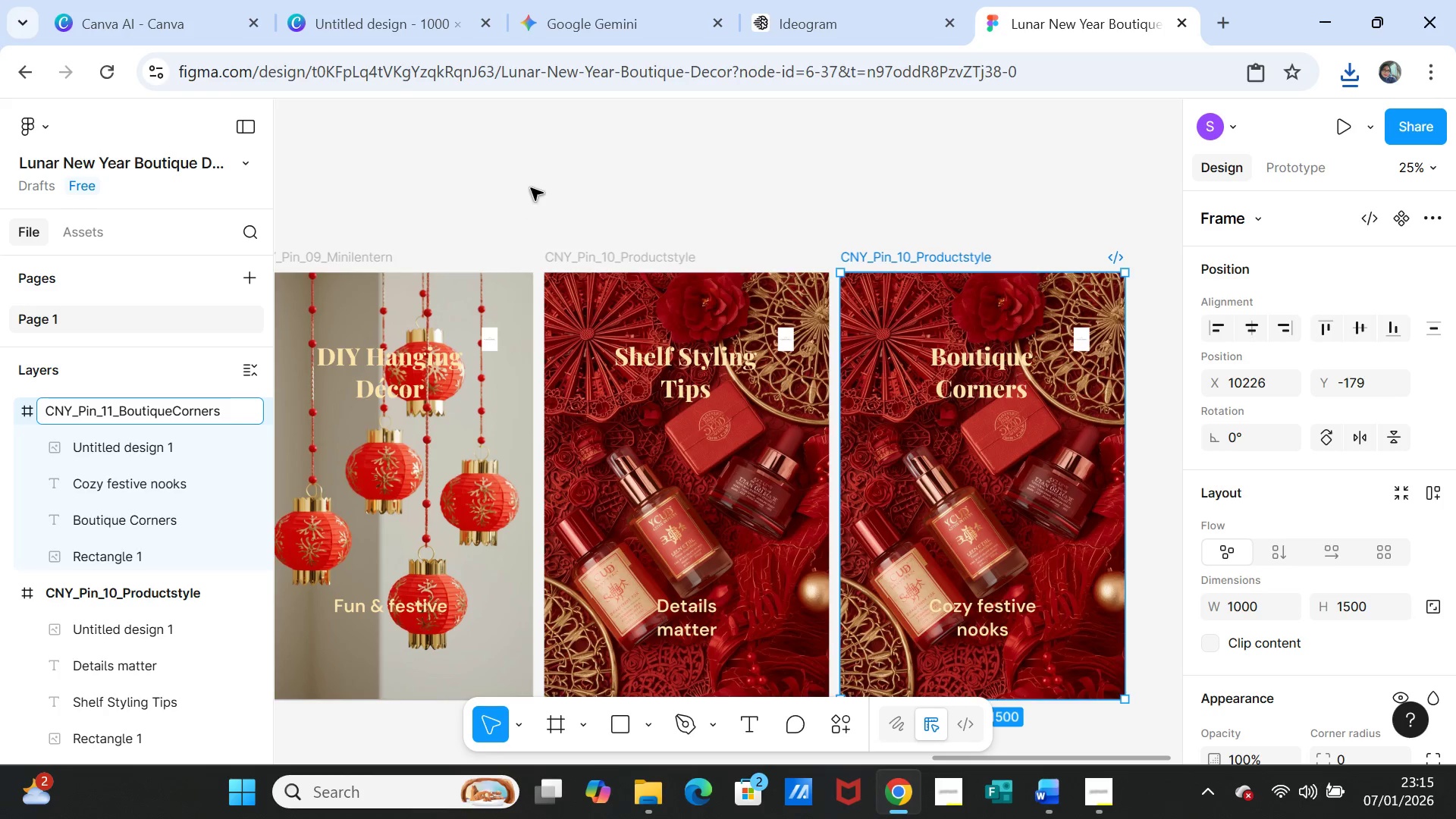 
left_click([532, 187])
 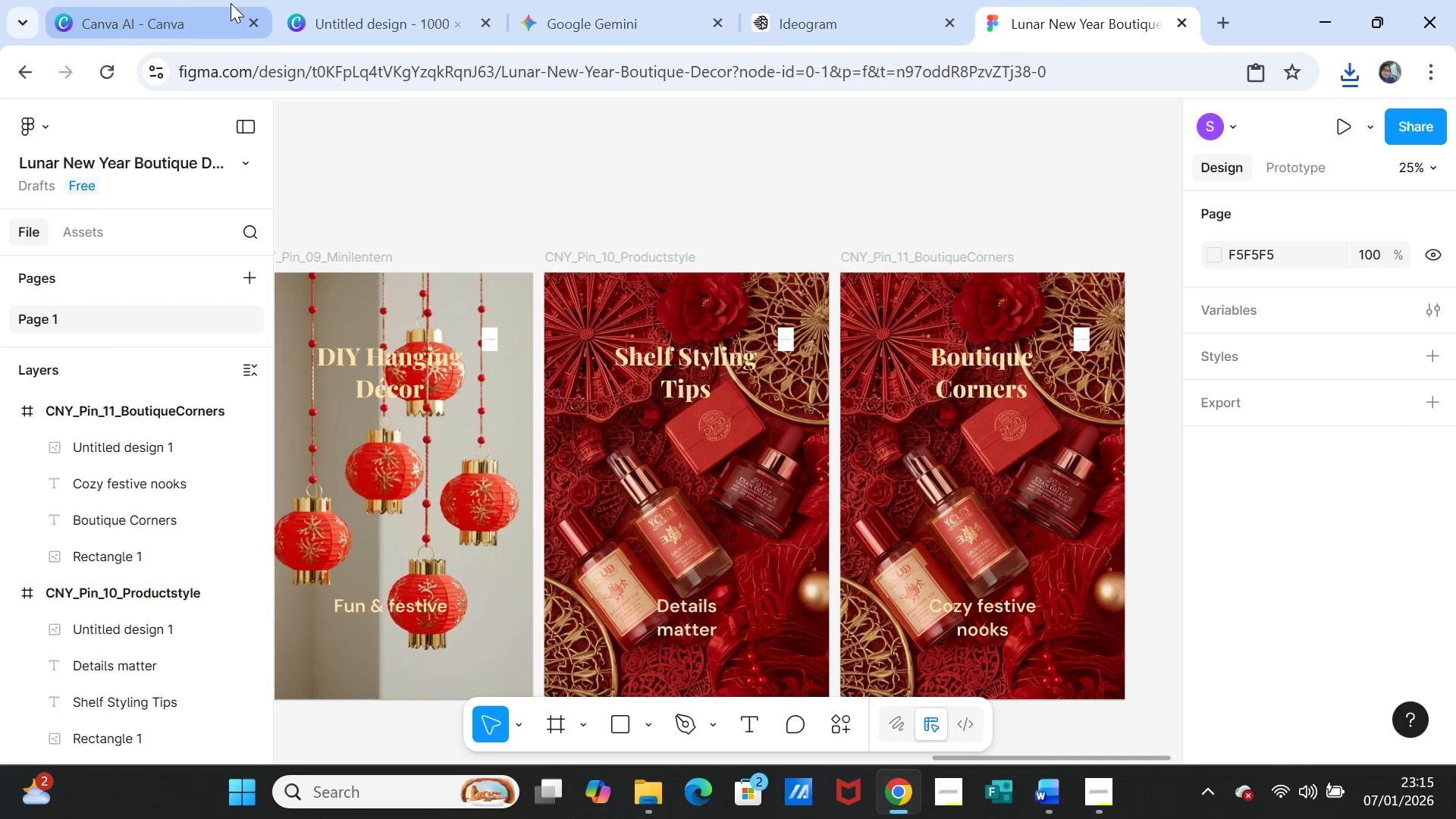 
left_click([157, 11])
 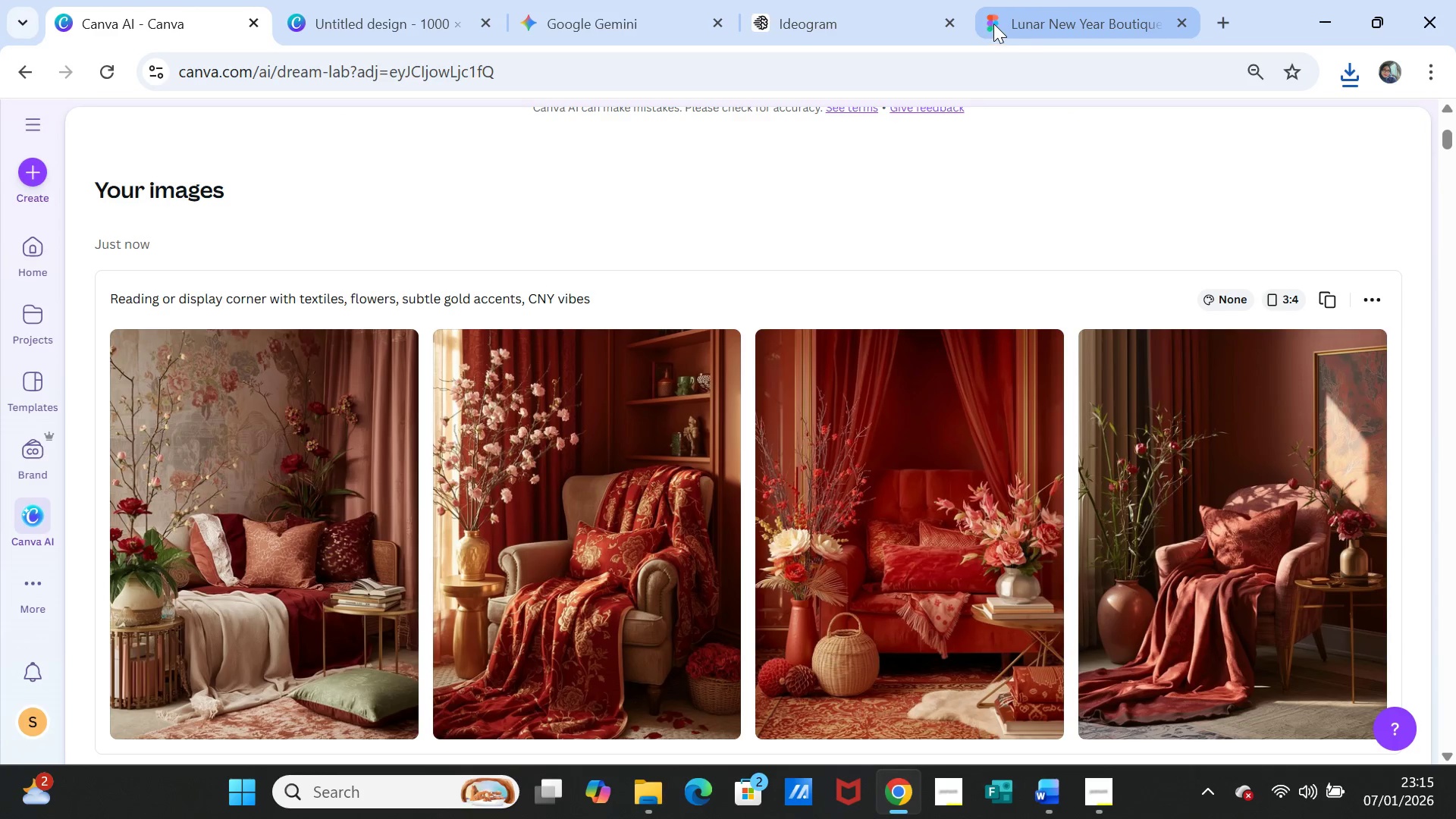 
left_click([1009, 17])
 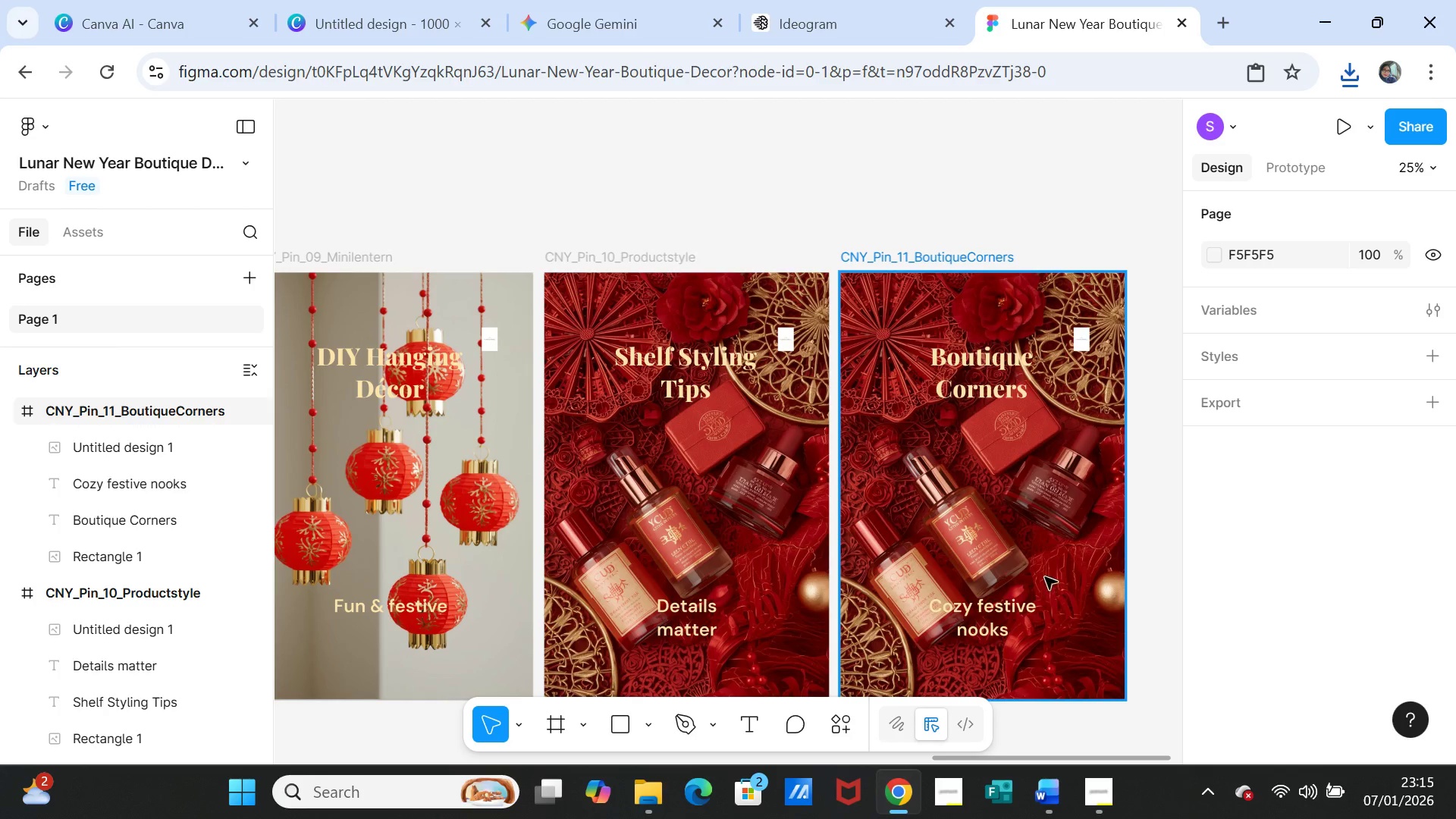 
left_click([1044, 528])
 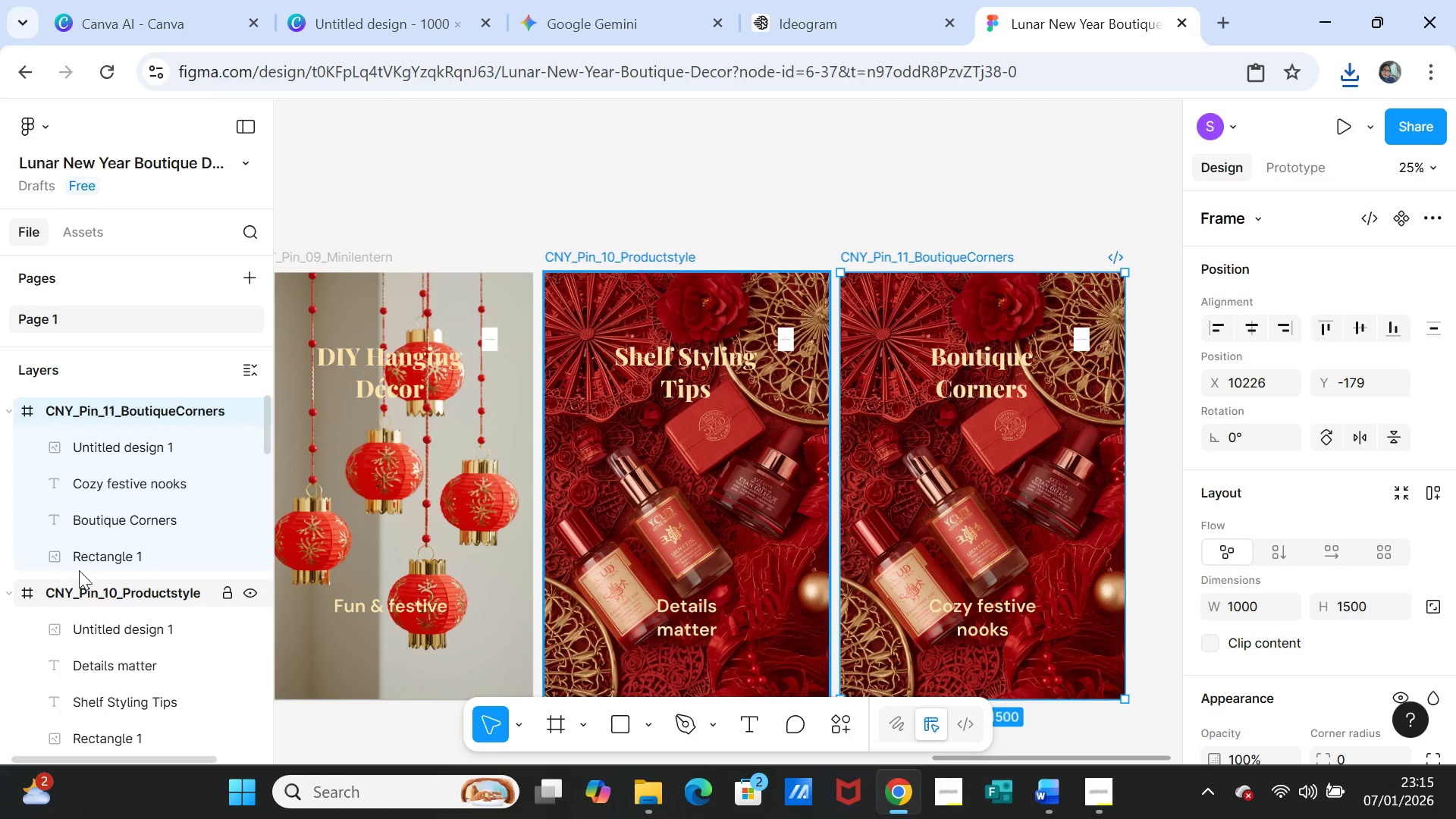 
left_click([99, 560])
 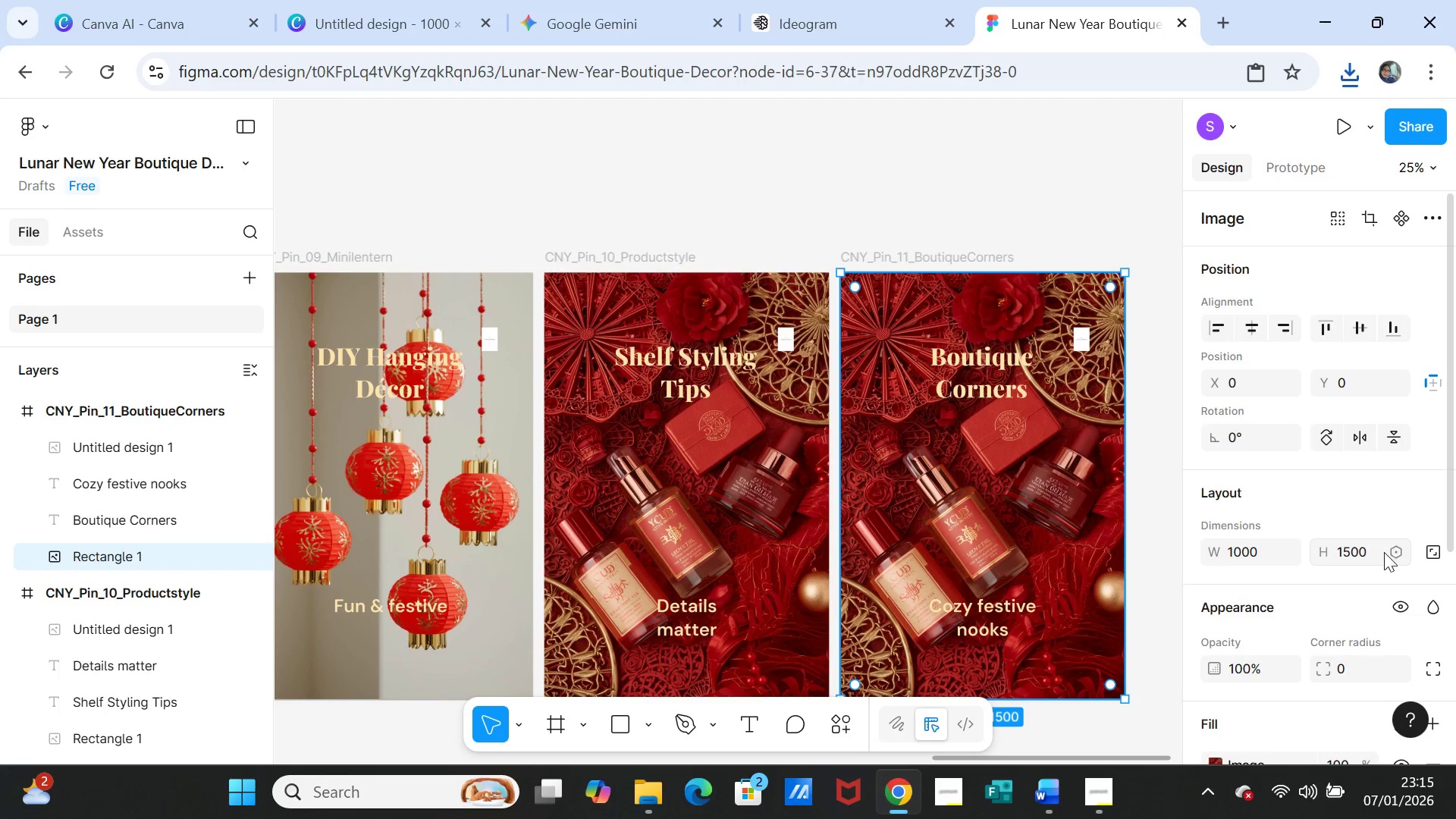 
scroll: coordinate [1382, 559], scroll_direction: down, amount: 3.0
 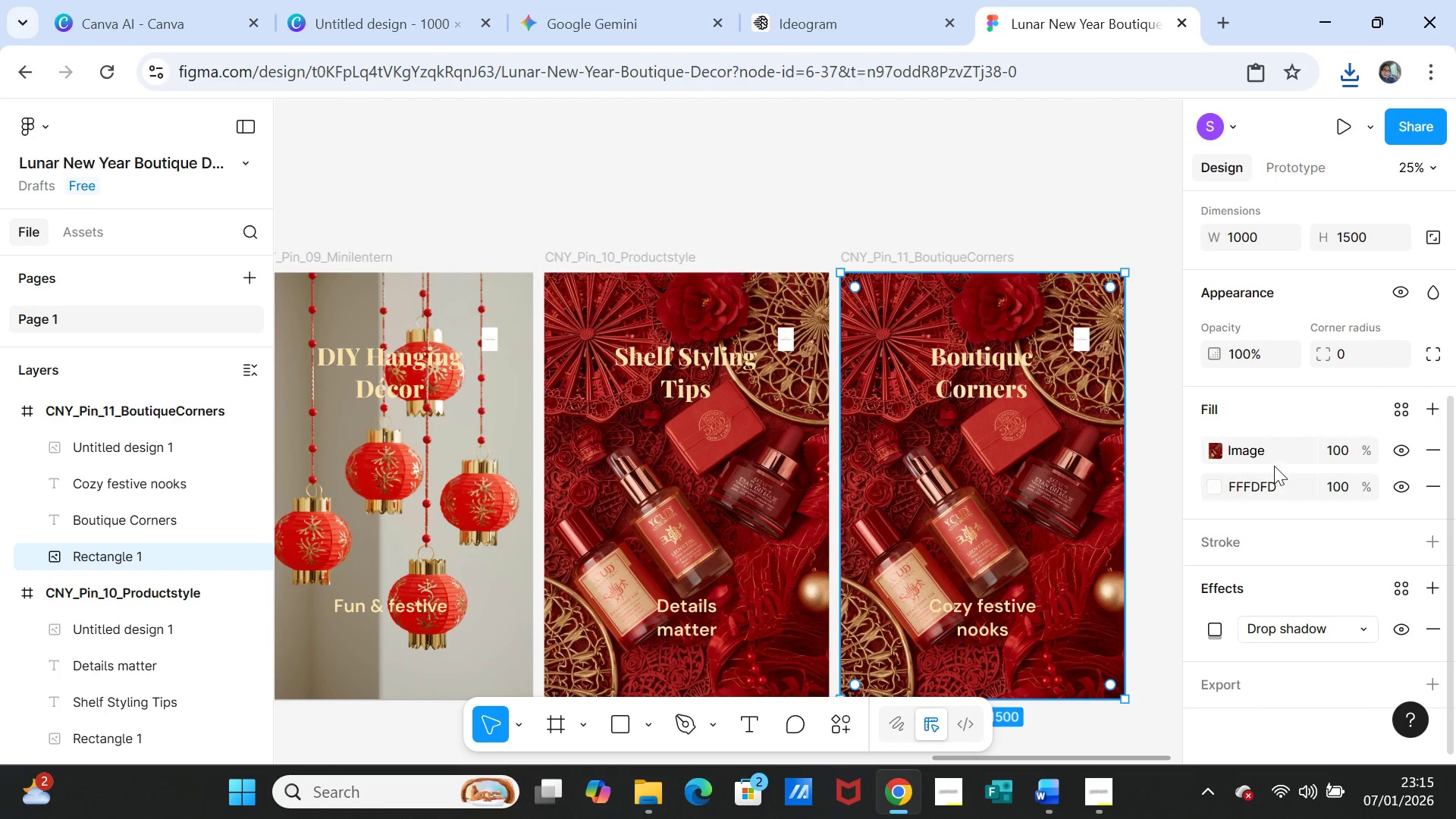 
left_click([1272, 453])
 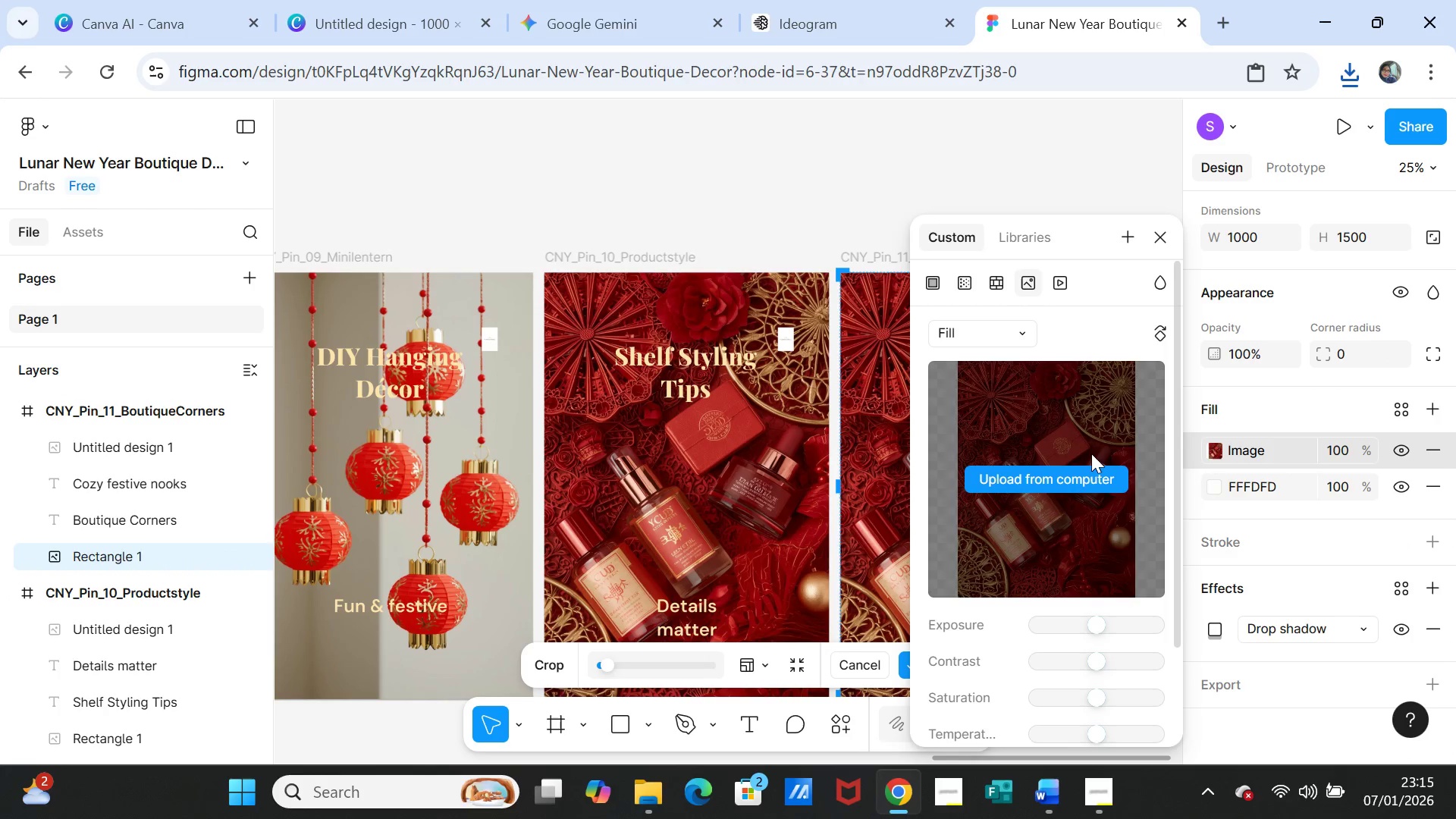 
left_click([1065, 479])
 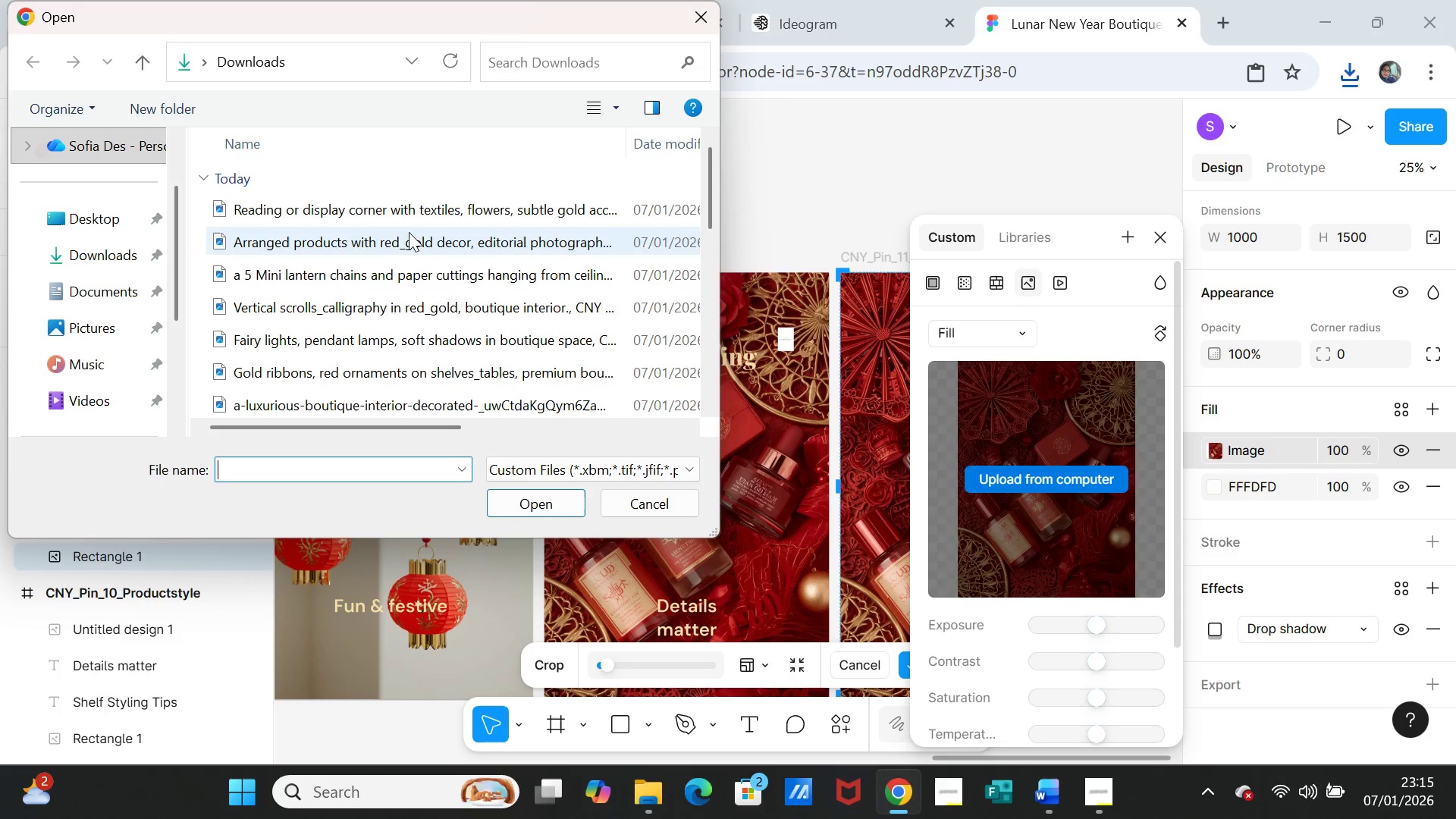 
left_click([378, 214])
 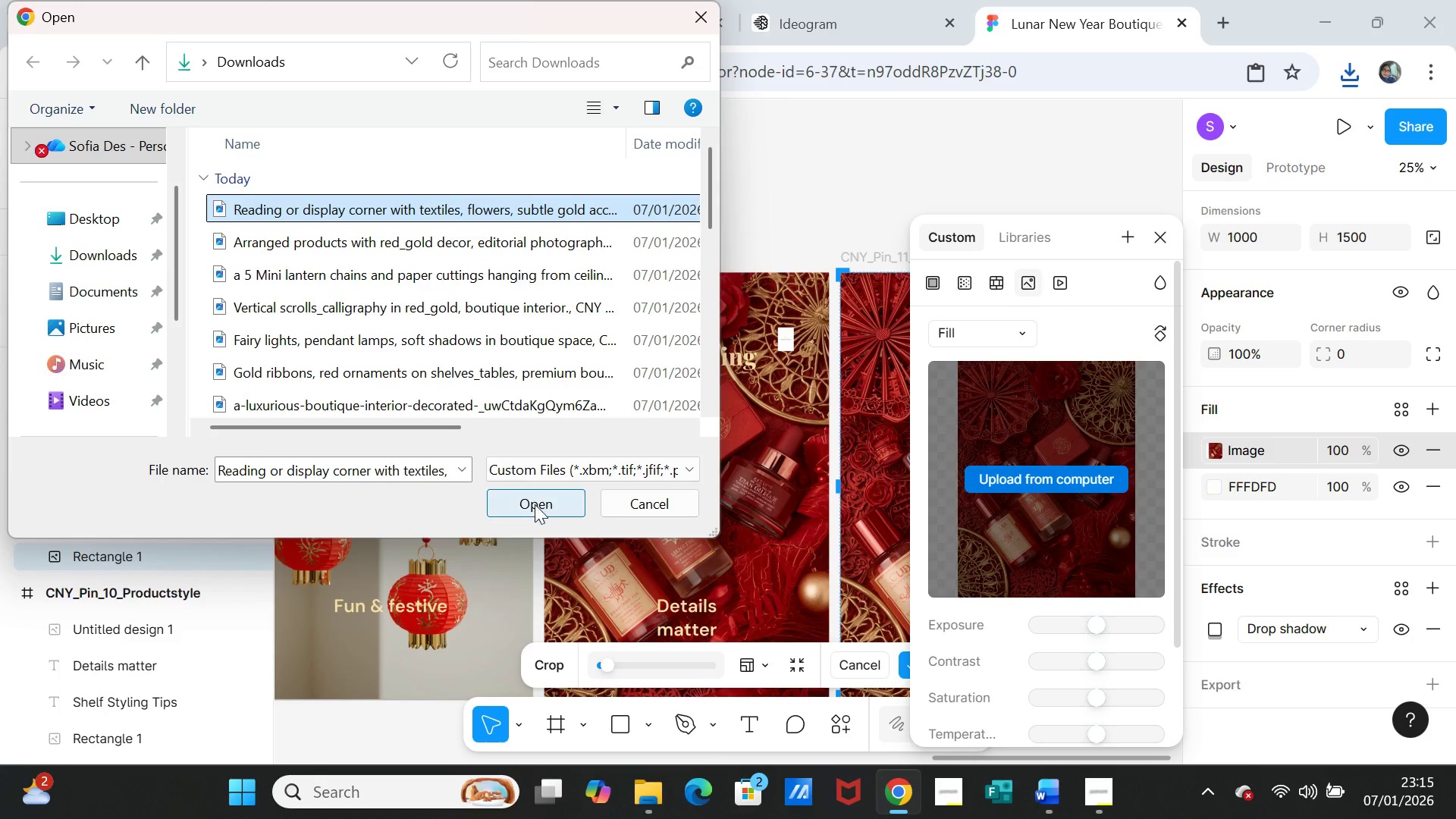 
left_click([535, 504])
 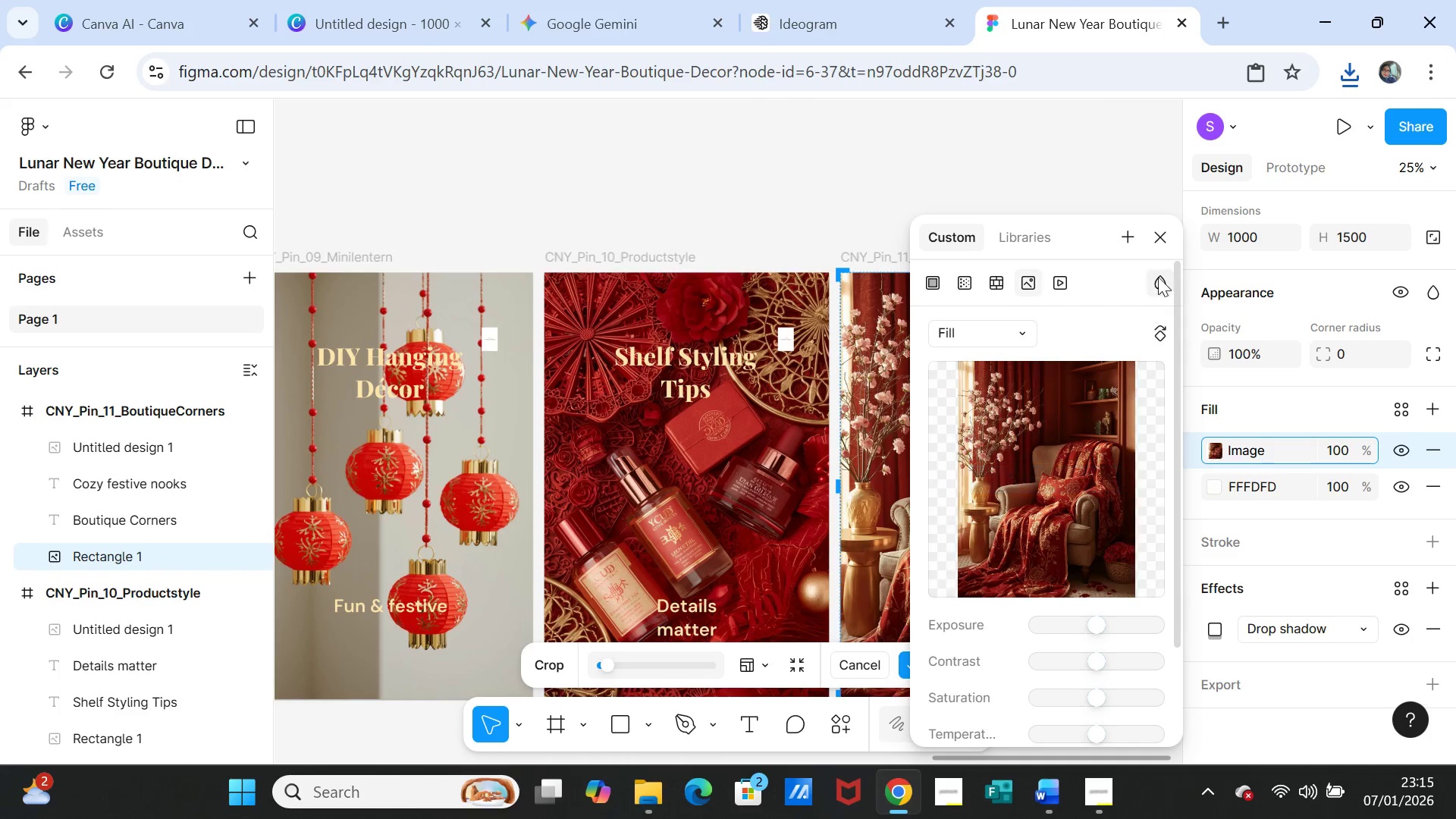 
left_click([1156, 237])
 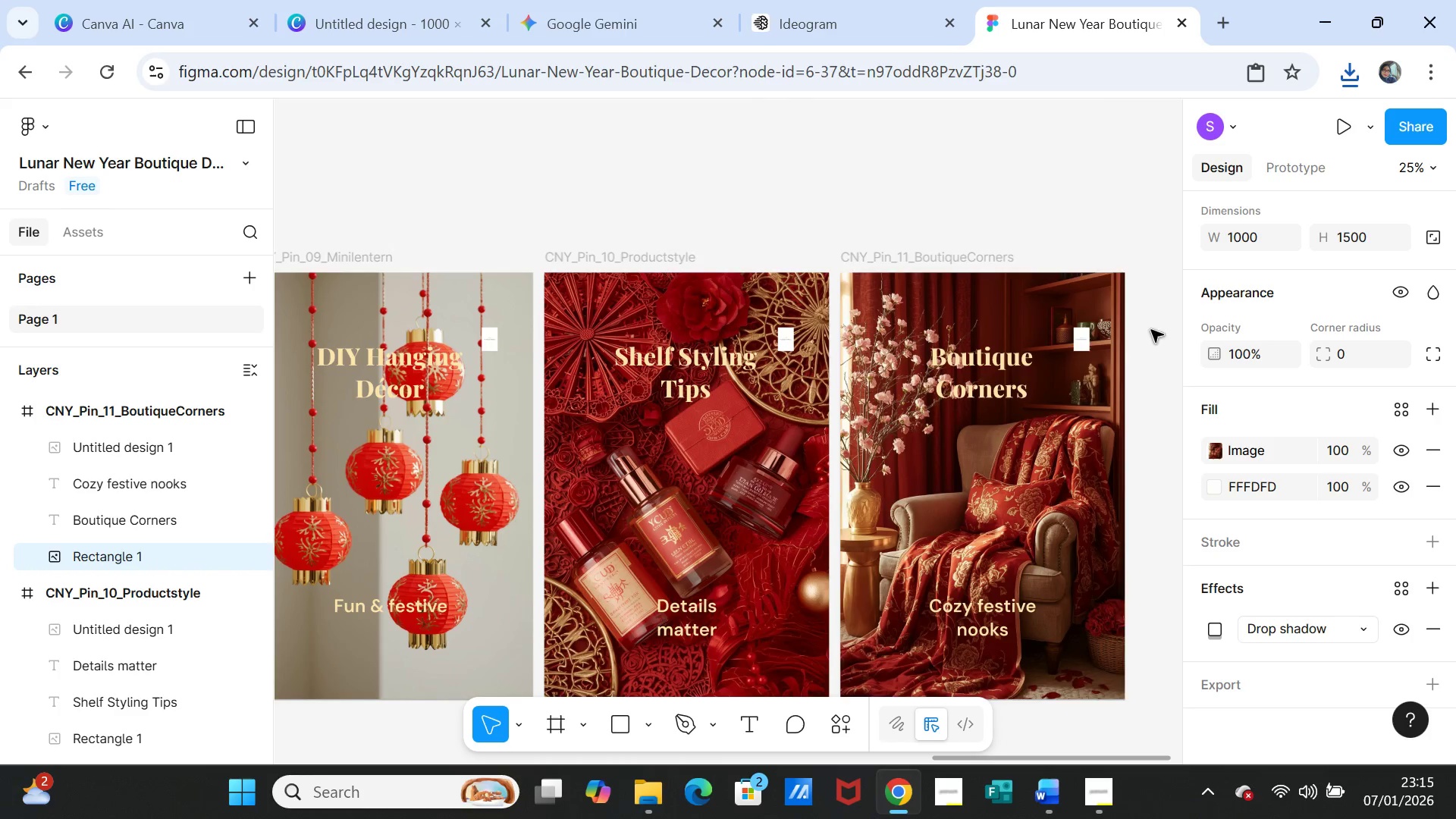 
mouse_move([1150, 340])
 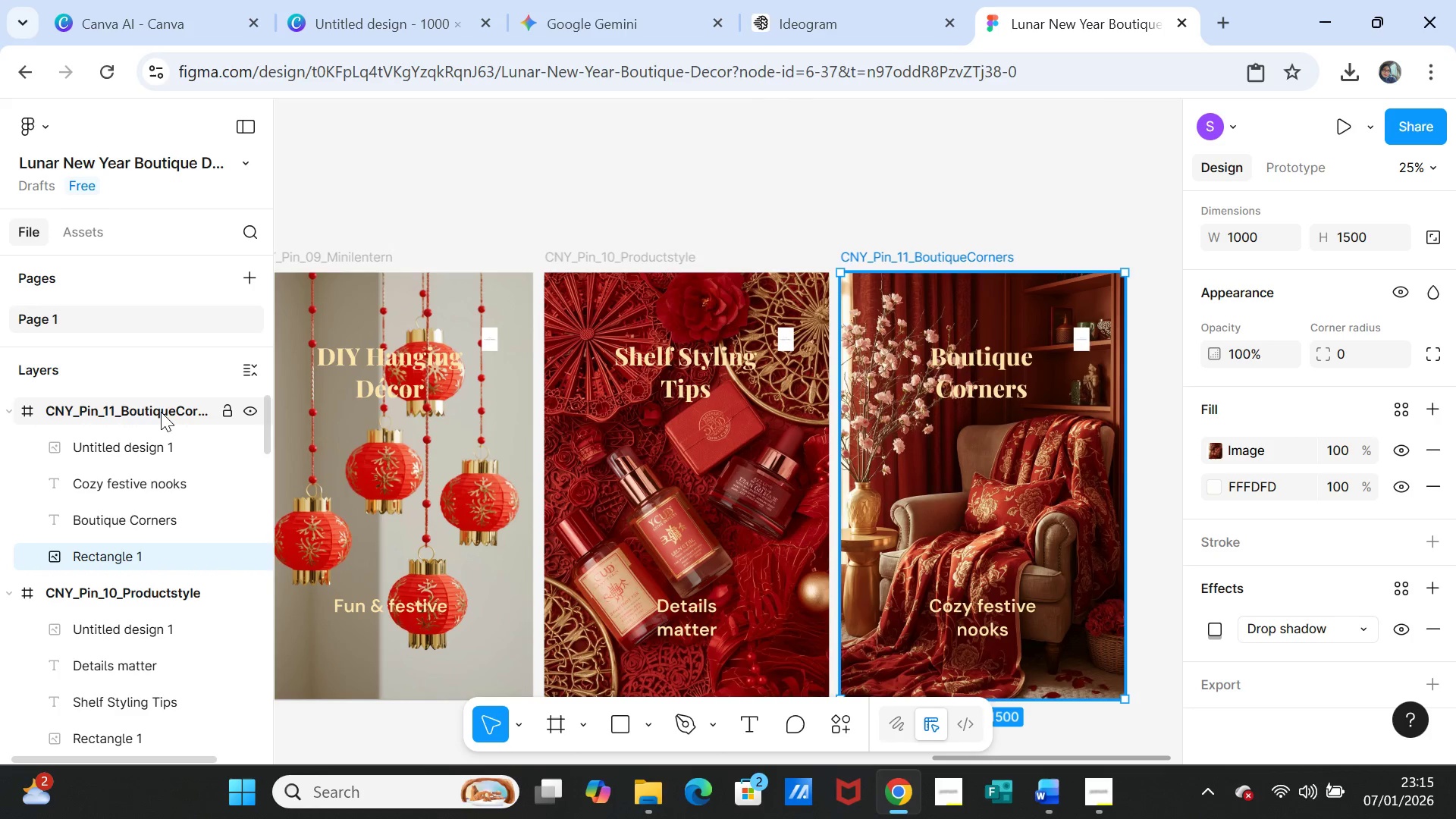 
left_click([161, 412])
 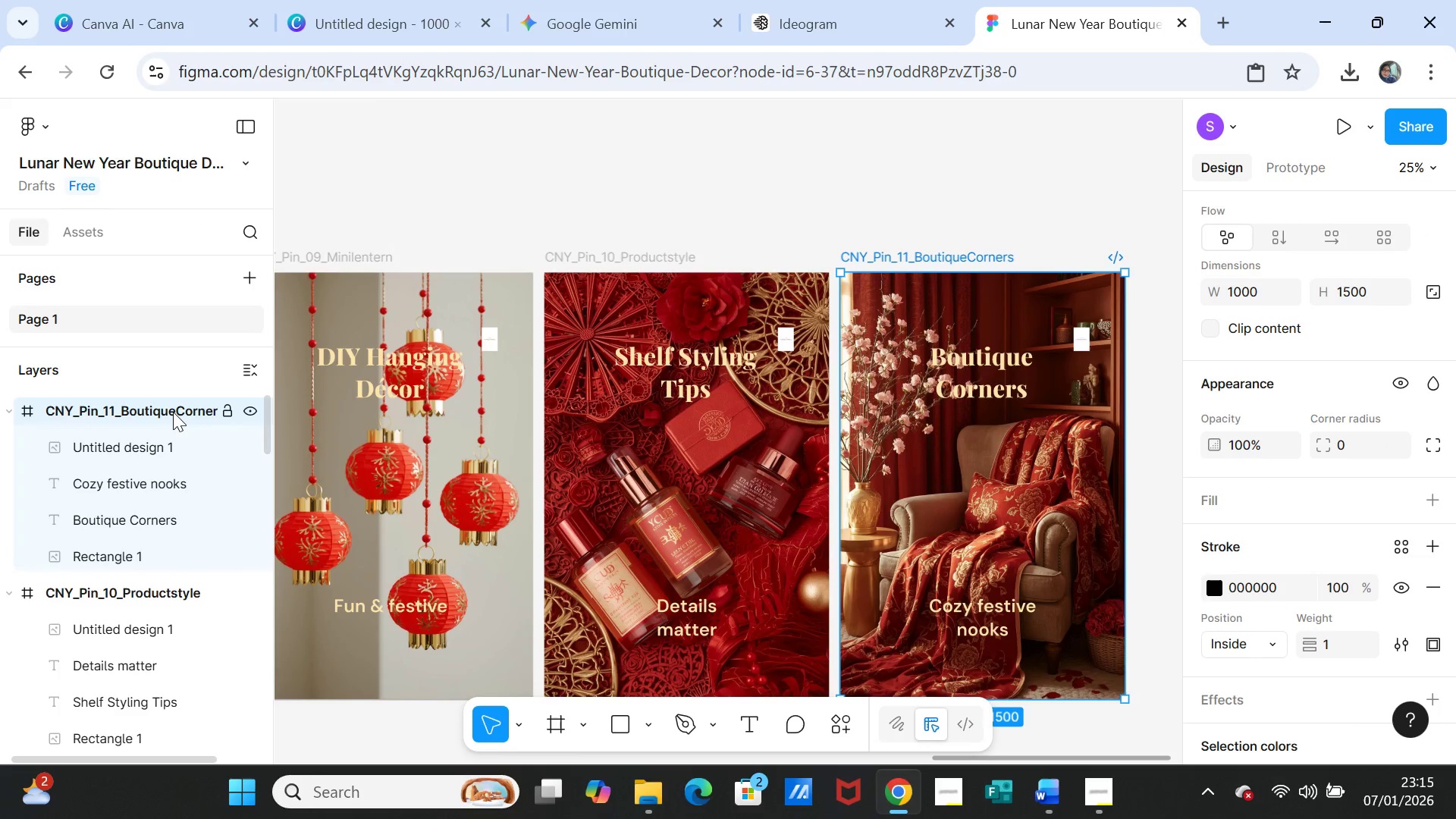 
key(Control+D)
 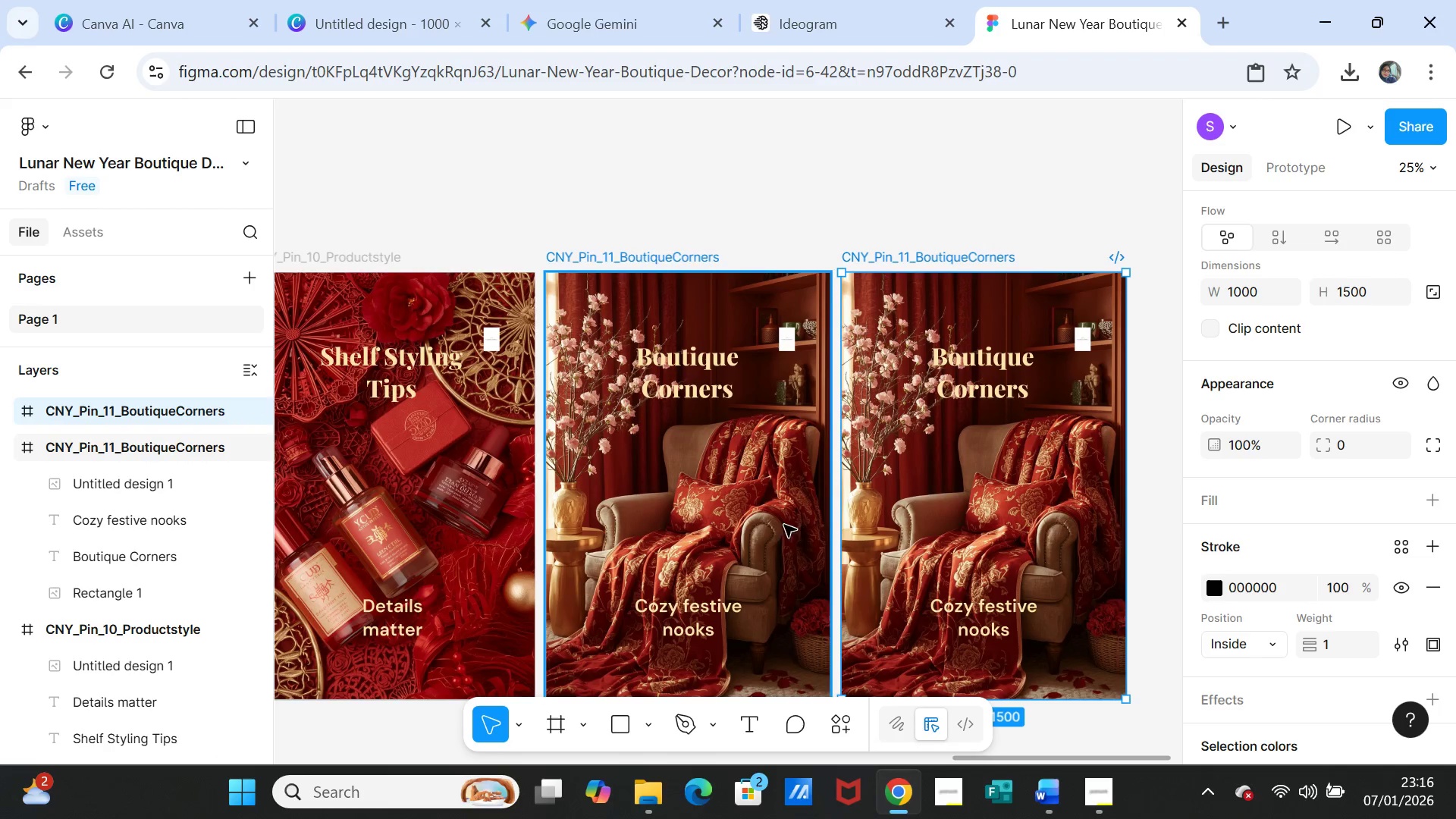 
left_click([917, 526])
 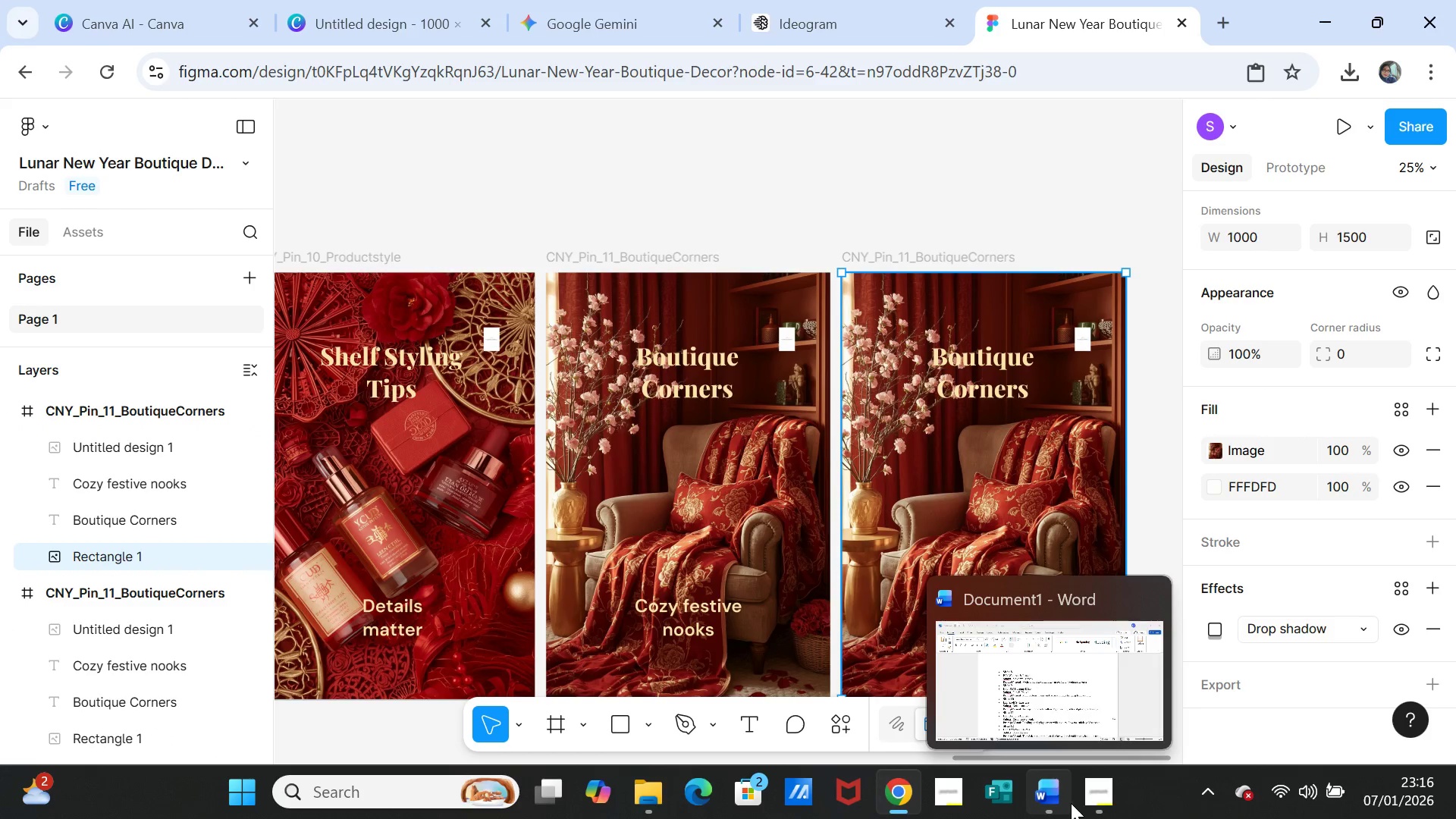 
left_click([1050, 800])
 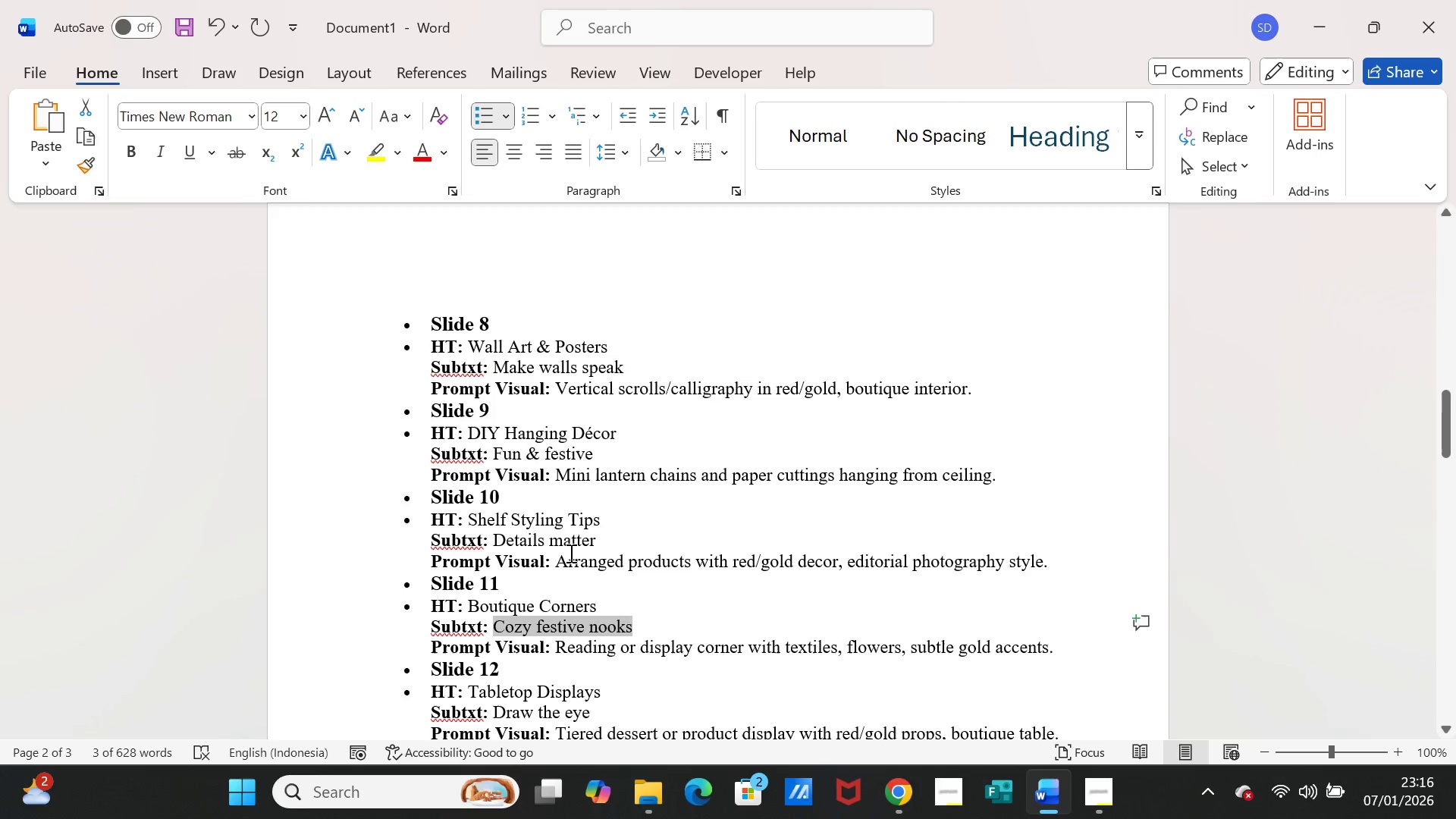 
scroll: coordinate [565, 561], scroll_direction: down, amount: 1.0
 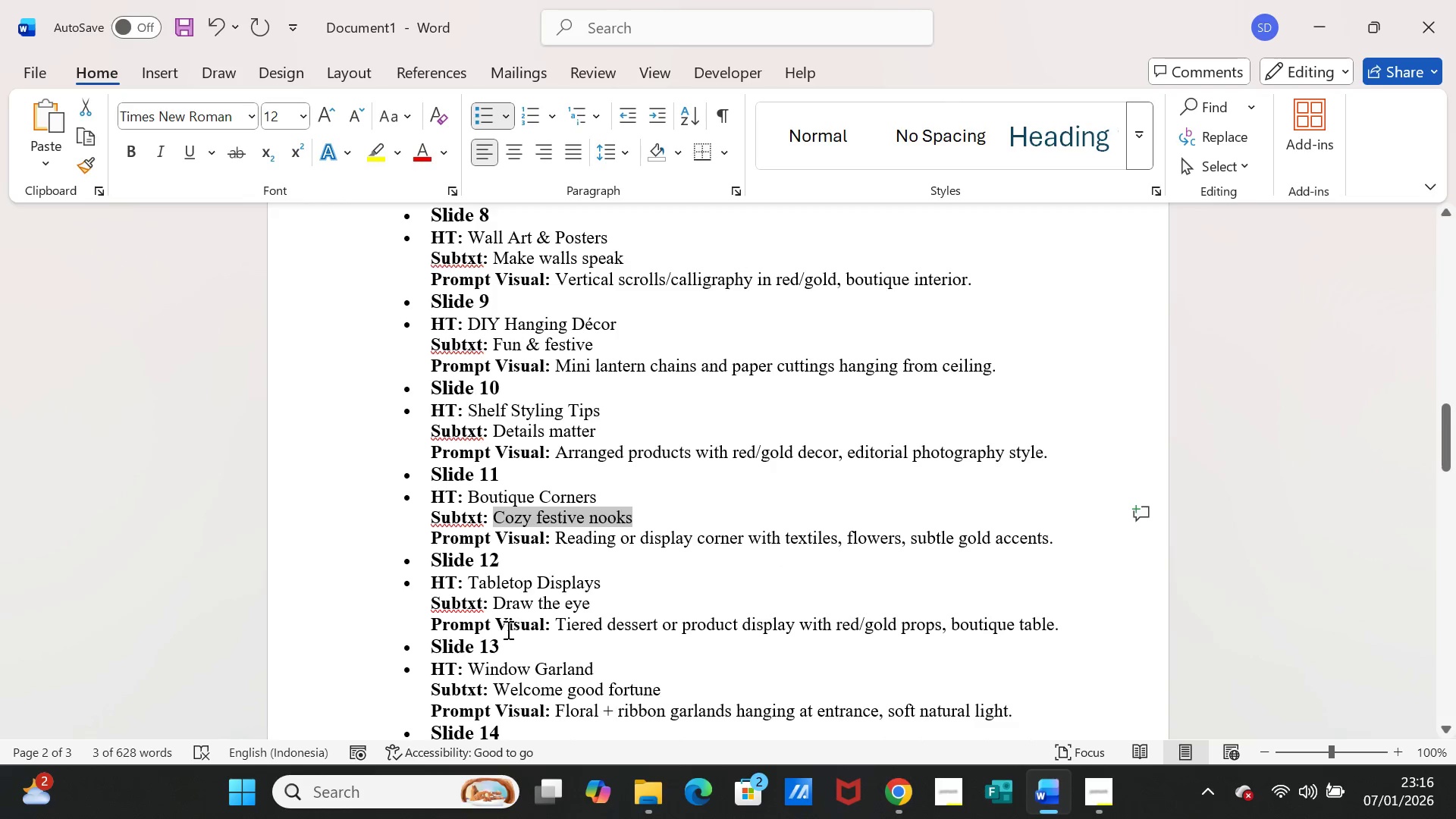 
left_click_drag(start_coordinate=[557, 623], to_coordinate=[1059, 626])
 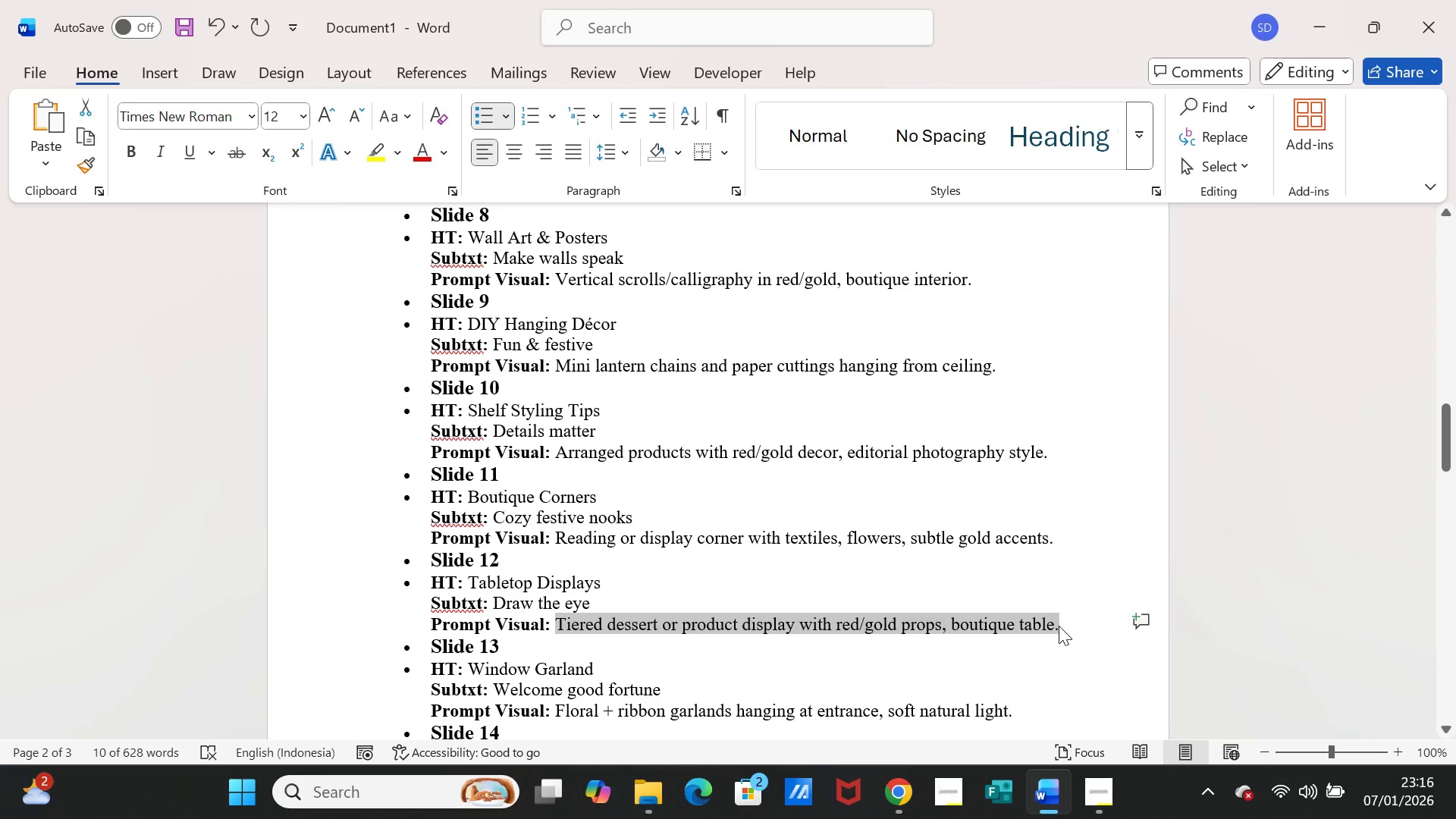 
key(Control+C)
 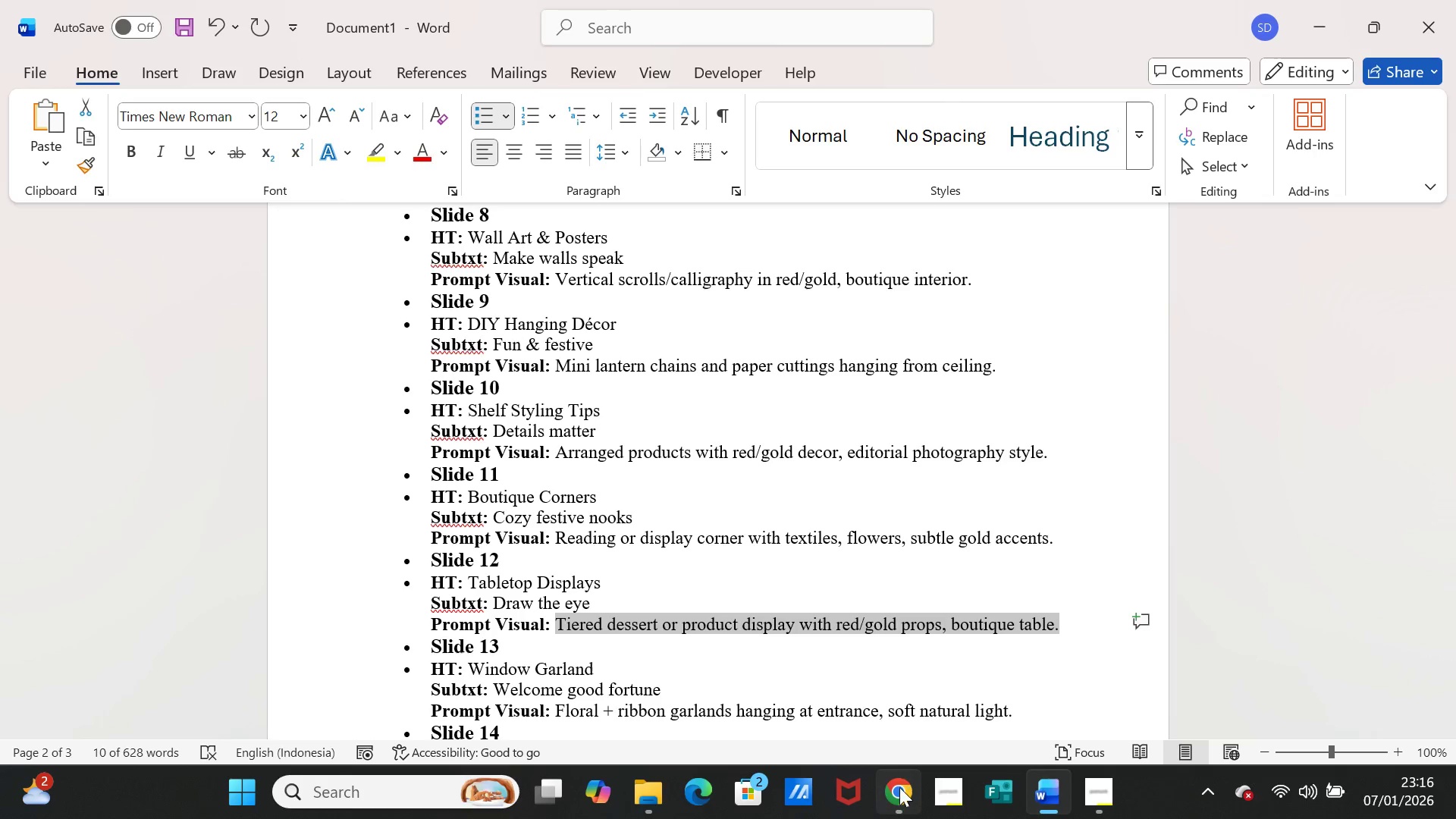 
left_click([899, 787])
 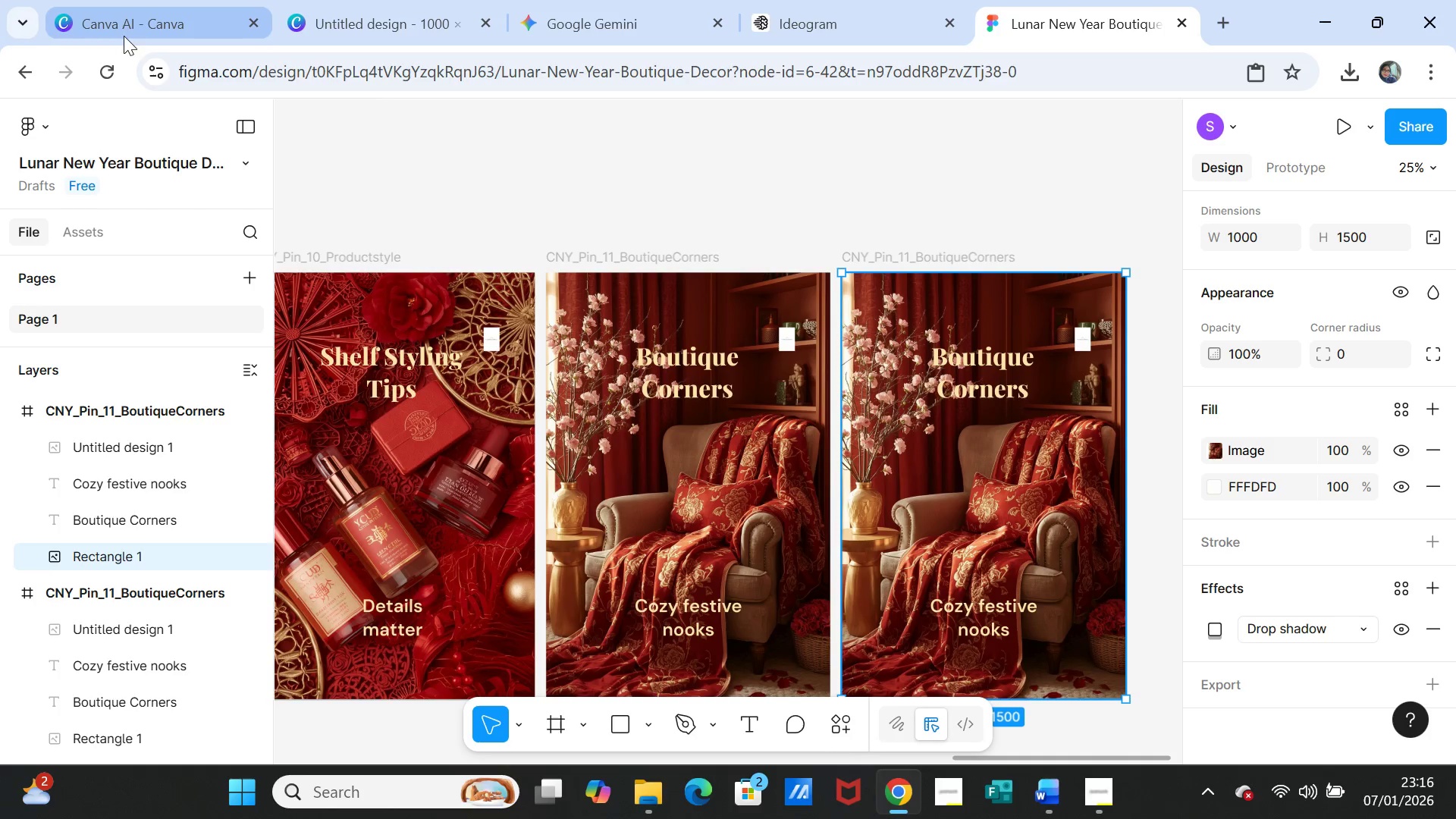 
left_click([124, 22])
 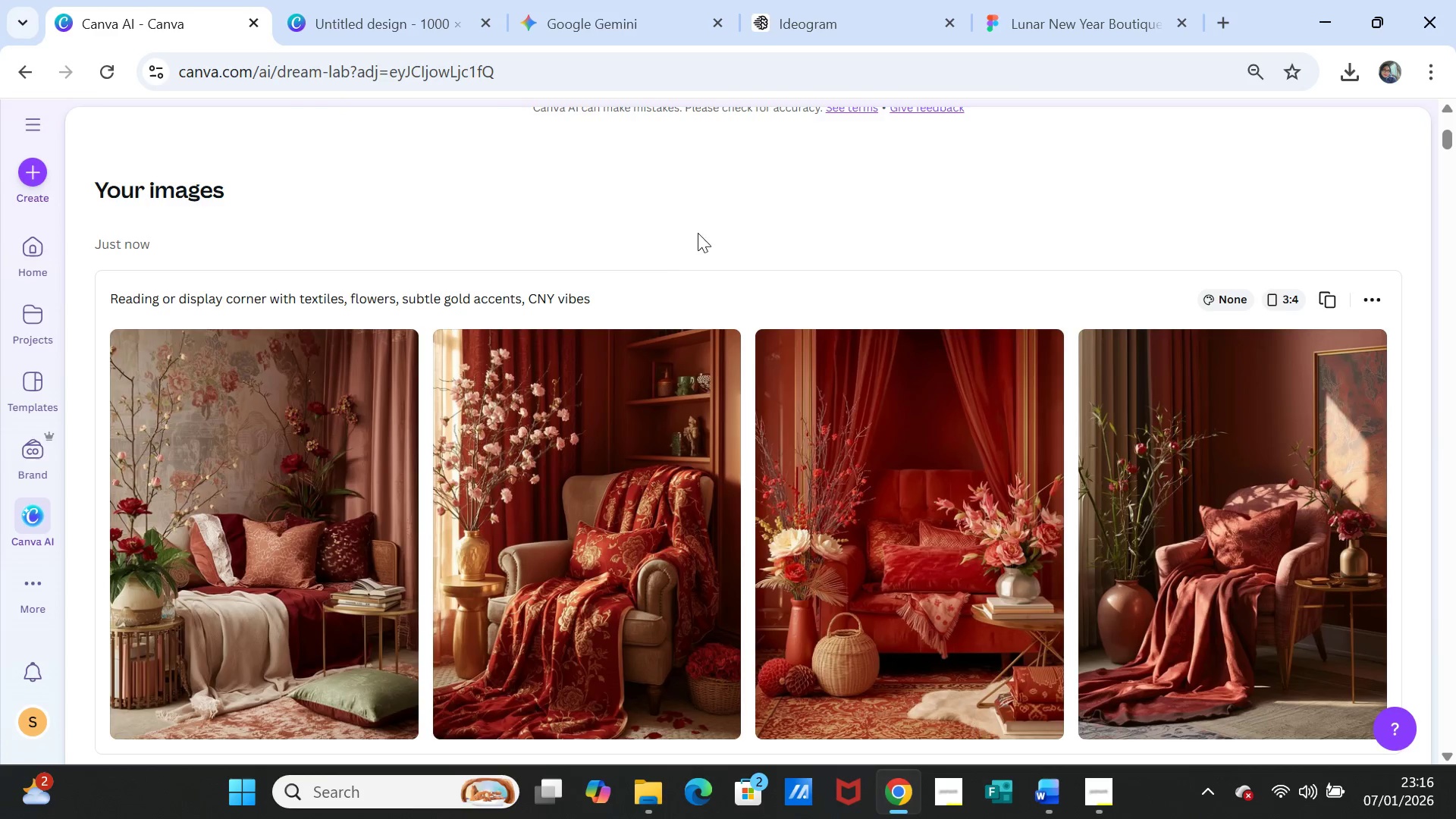 
scroll: coordinate [677, 256], scroll_direction: up, amount: 4.0
 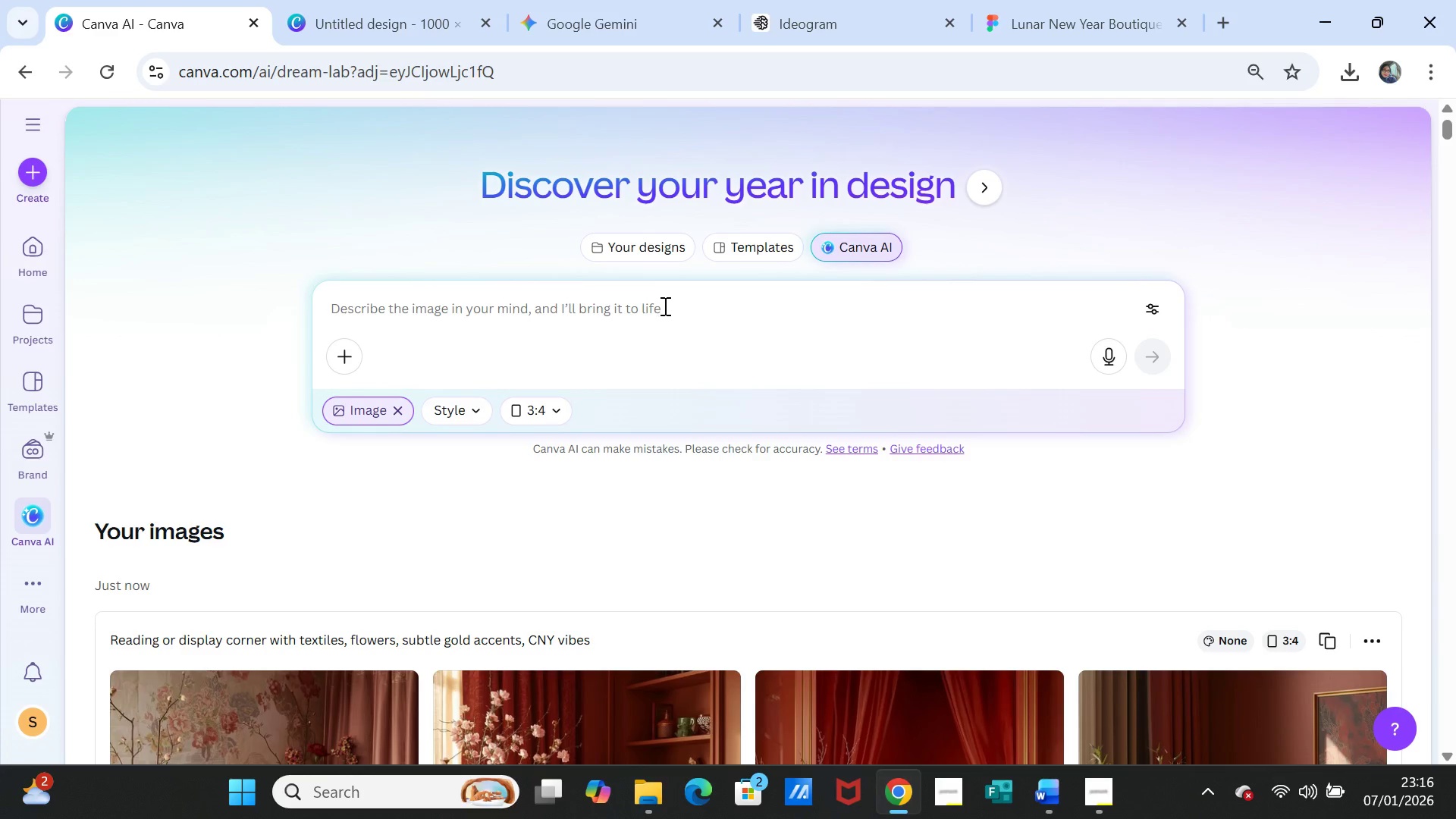 
left_click([664, 306])
 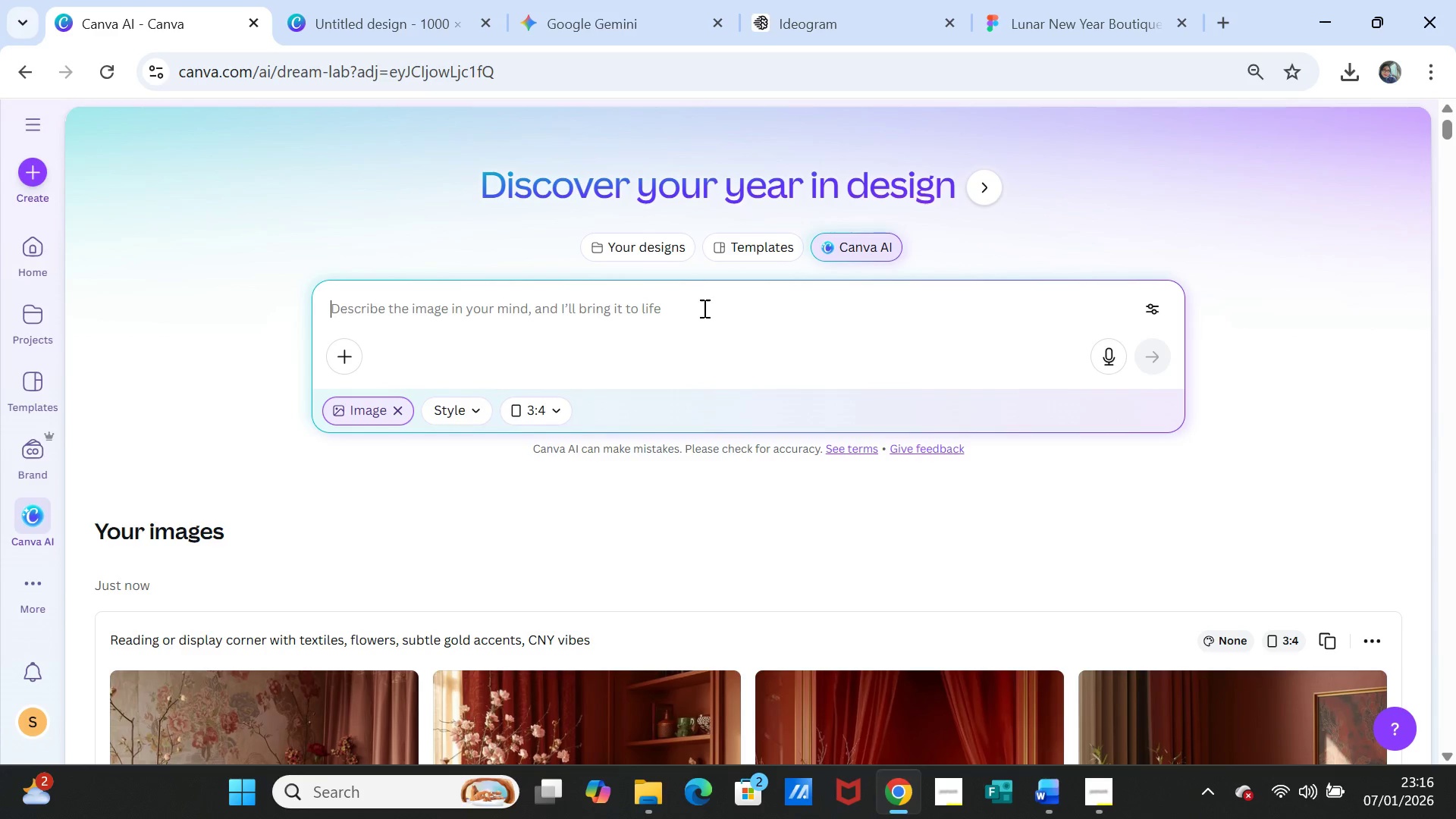 
key(Control+V)
 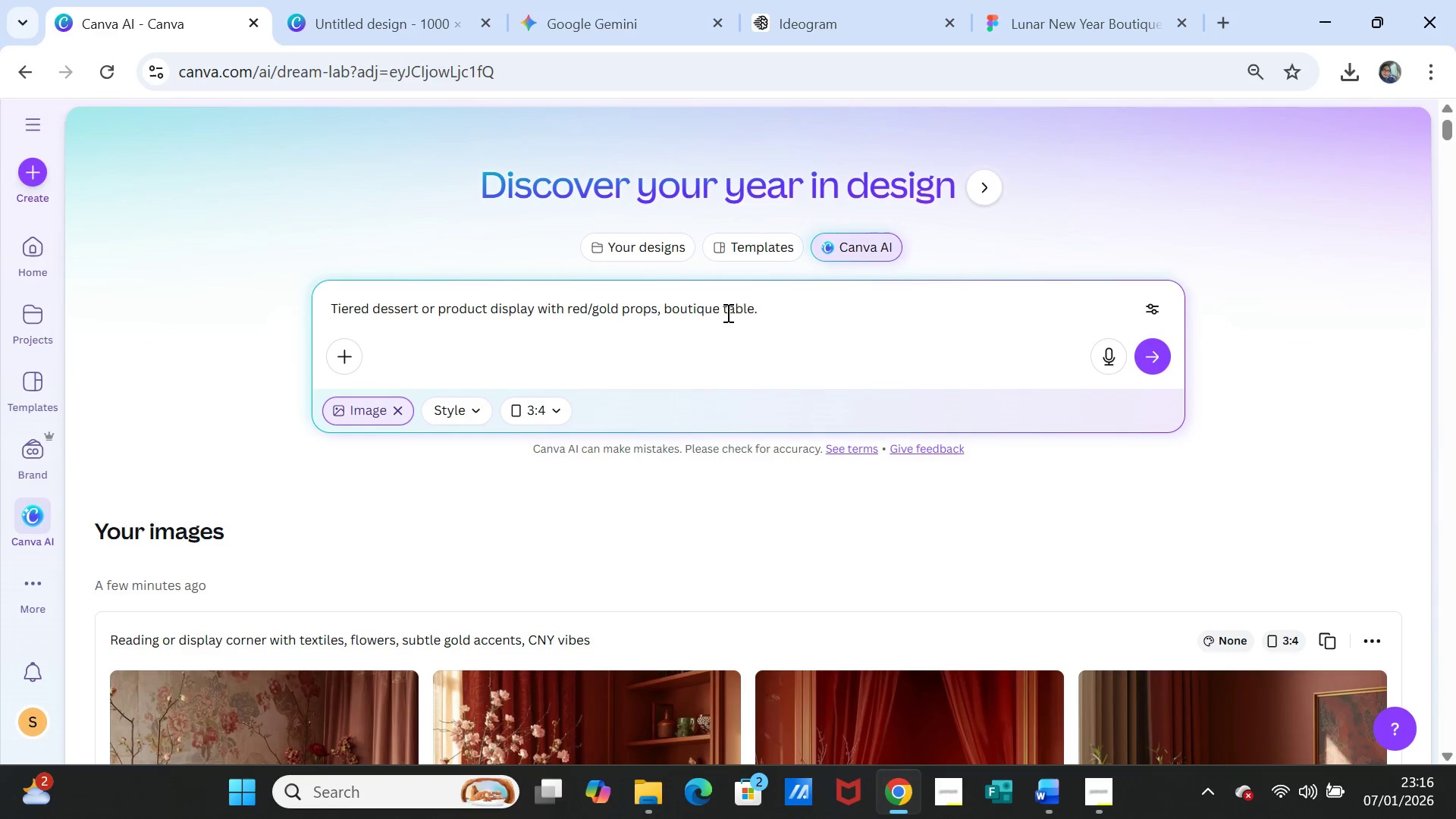 
key(Backspace)
type(, CNY Vibes)
 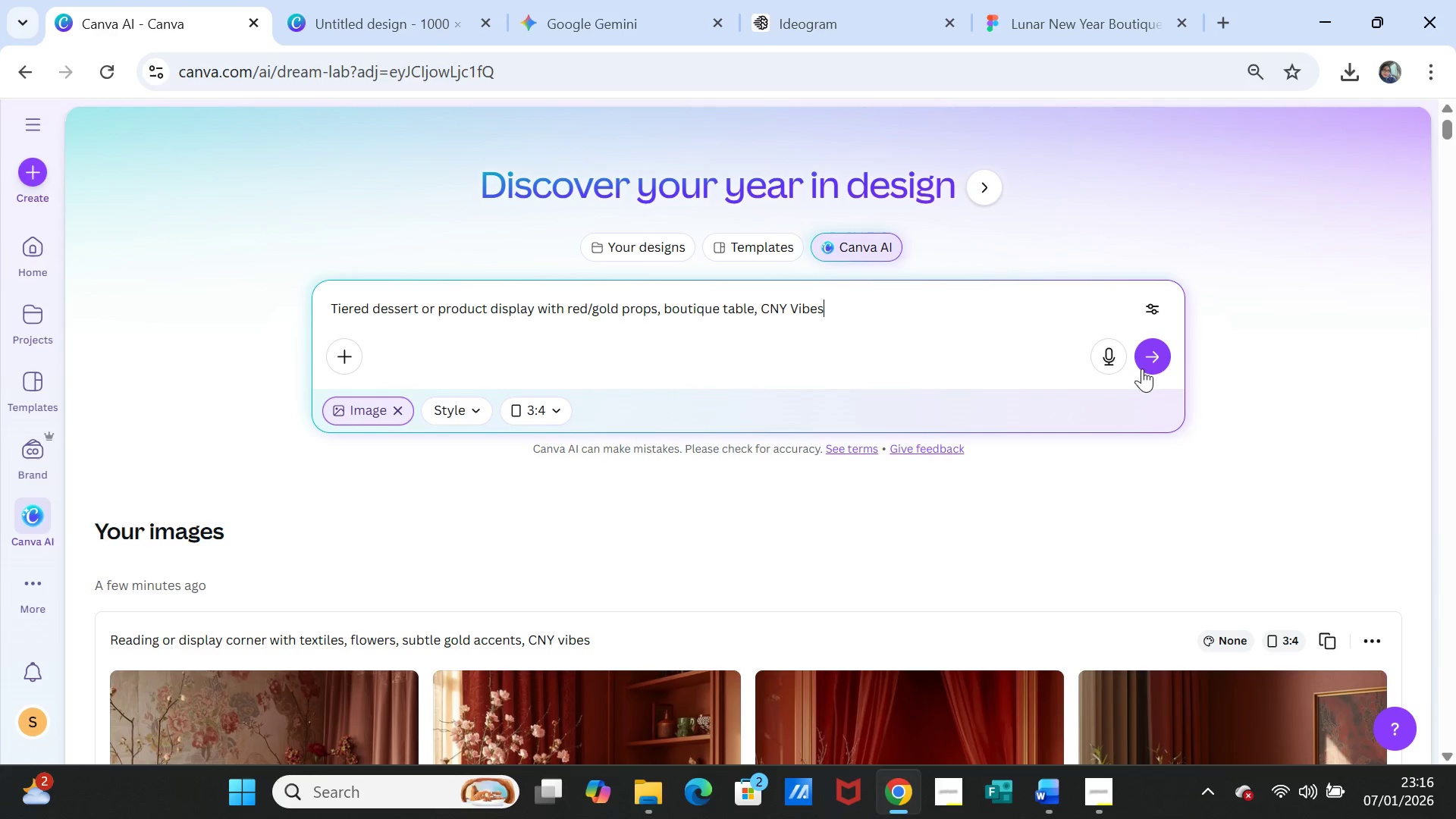 
left_click([1146, 359])
 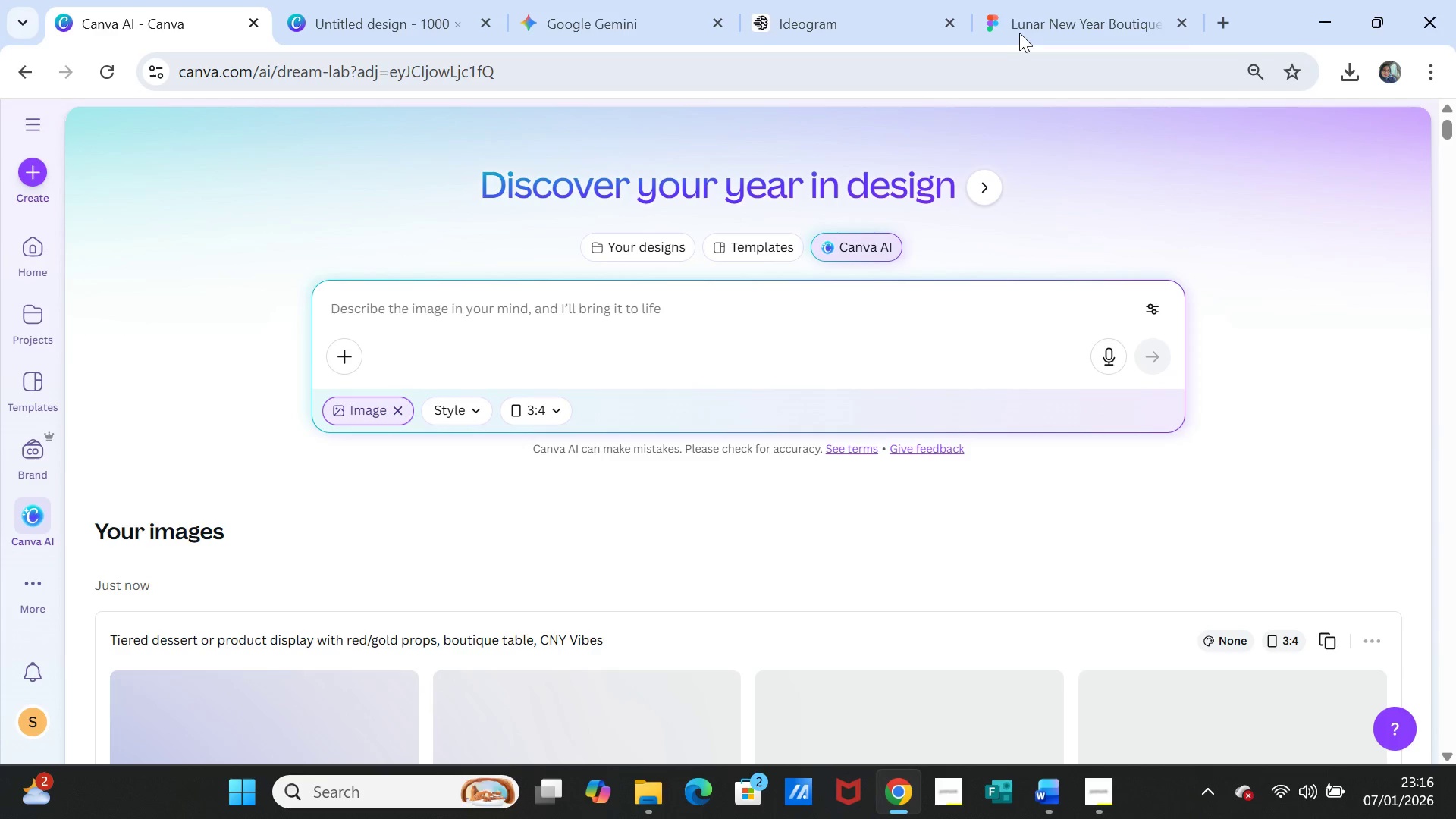 
left_click([1033, 20])
 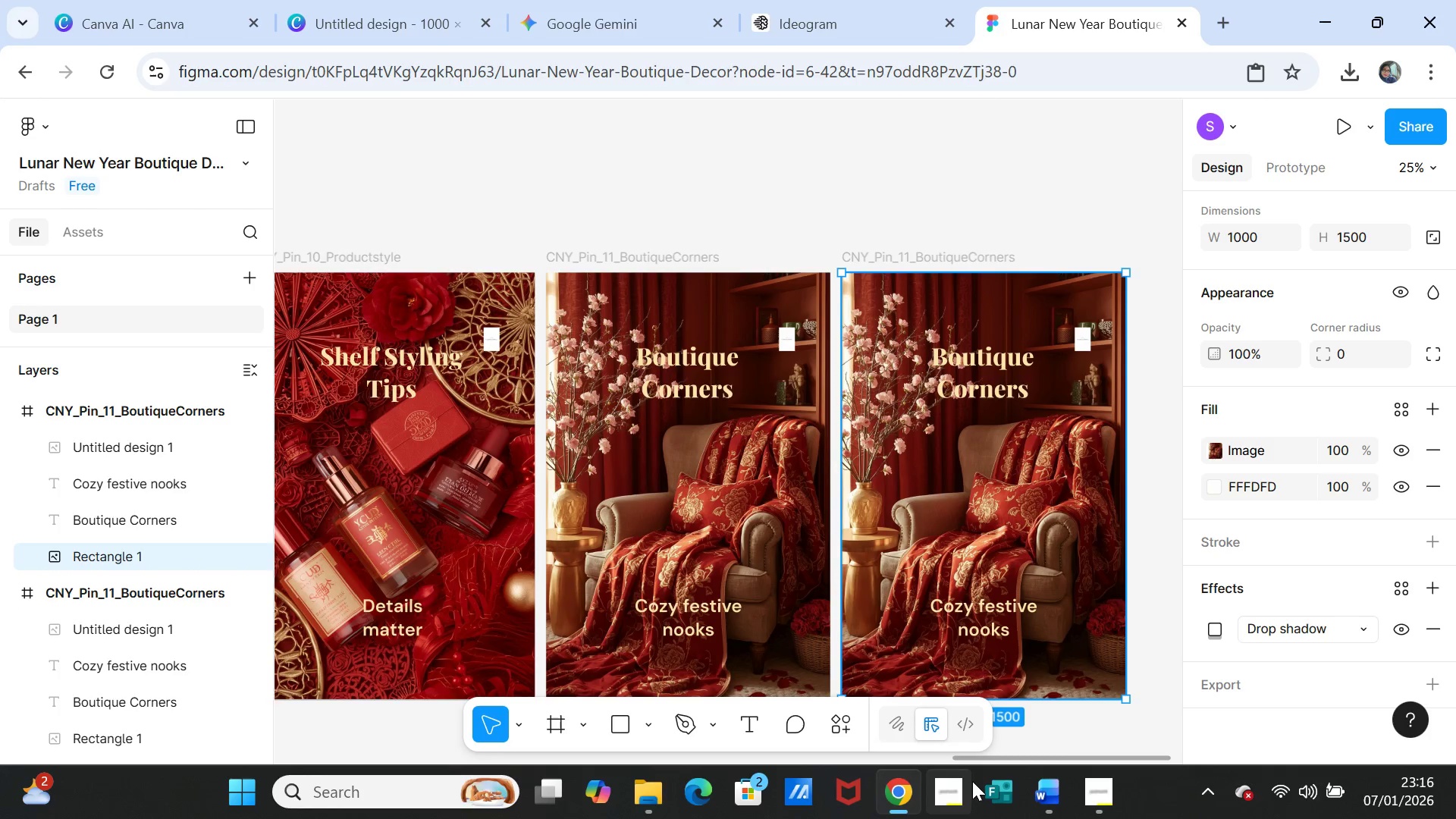 
left_click([1059, 787])
 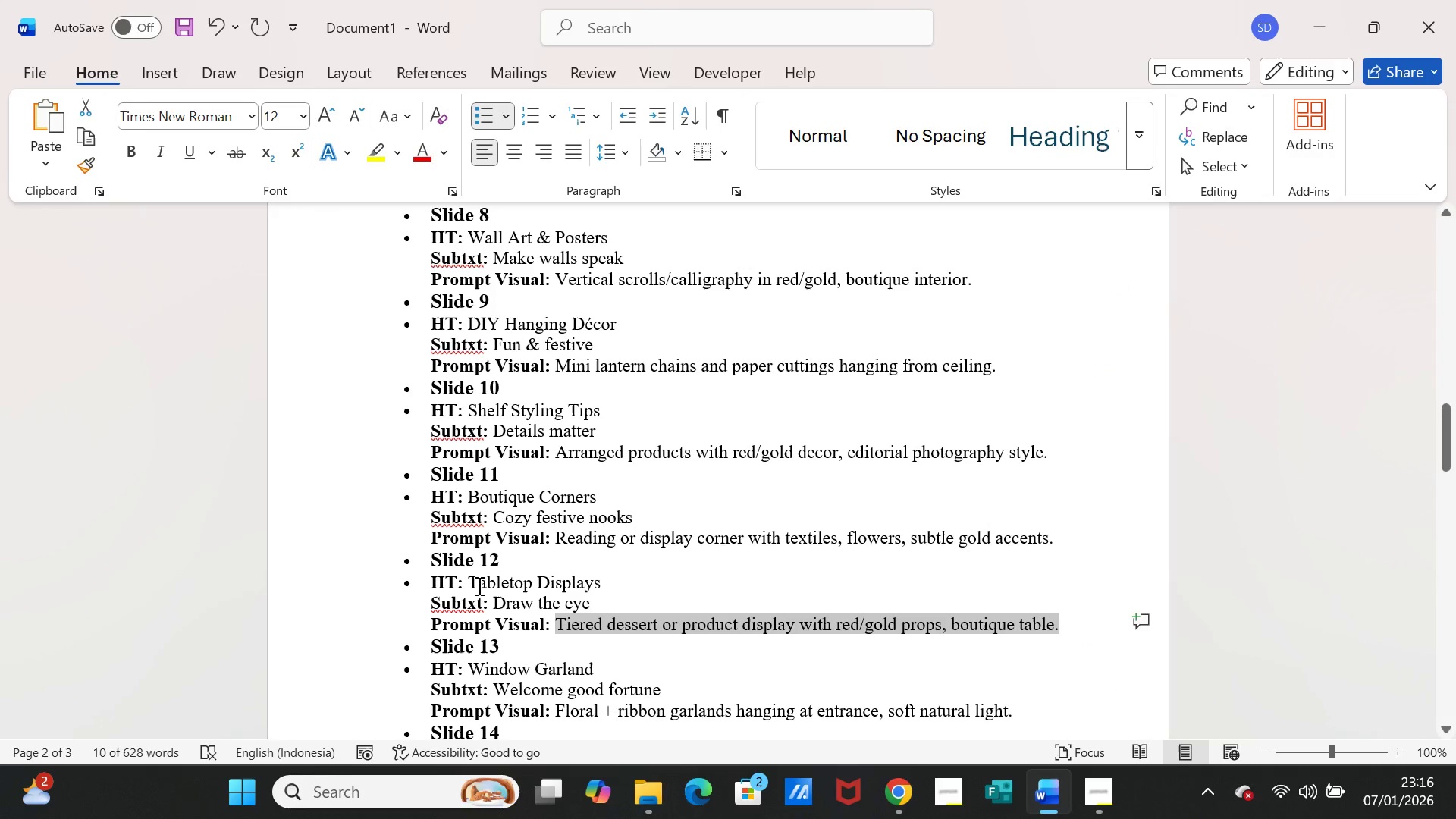 
left_click_drag(start_coordinate=[469, 584], to_coordinate=[583, 584])
 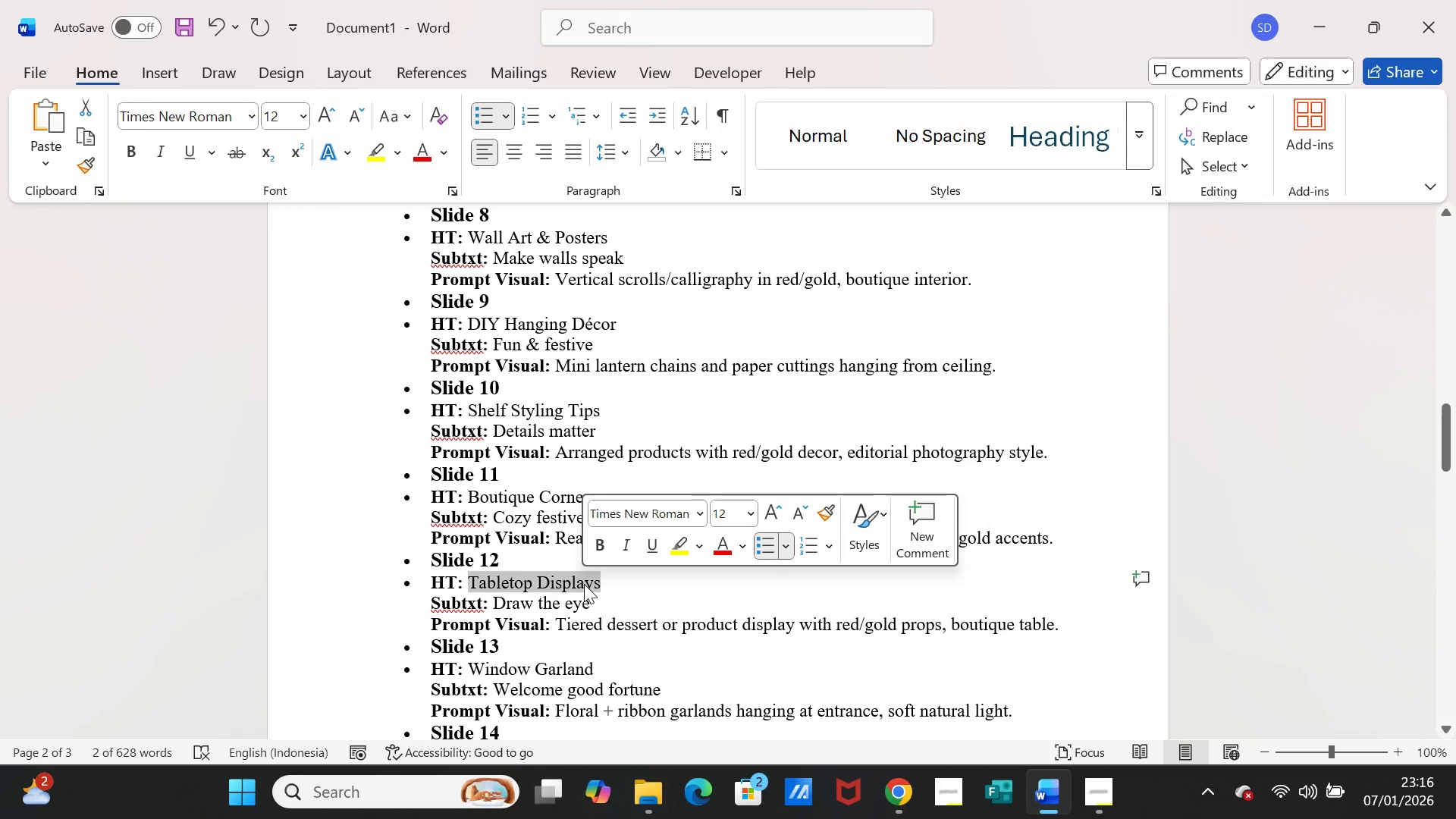 
key(Control+C)
 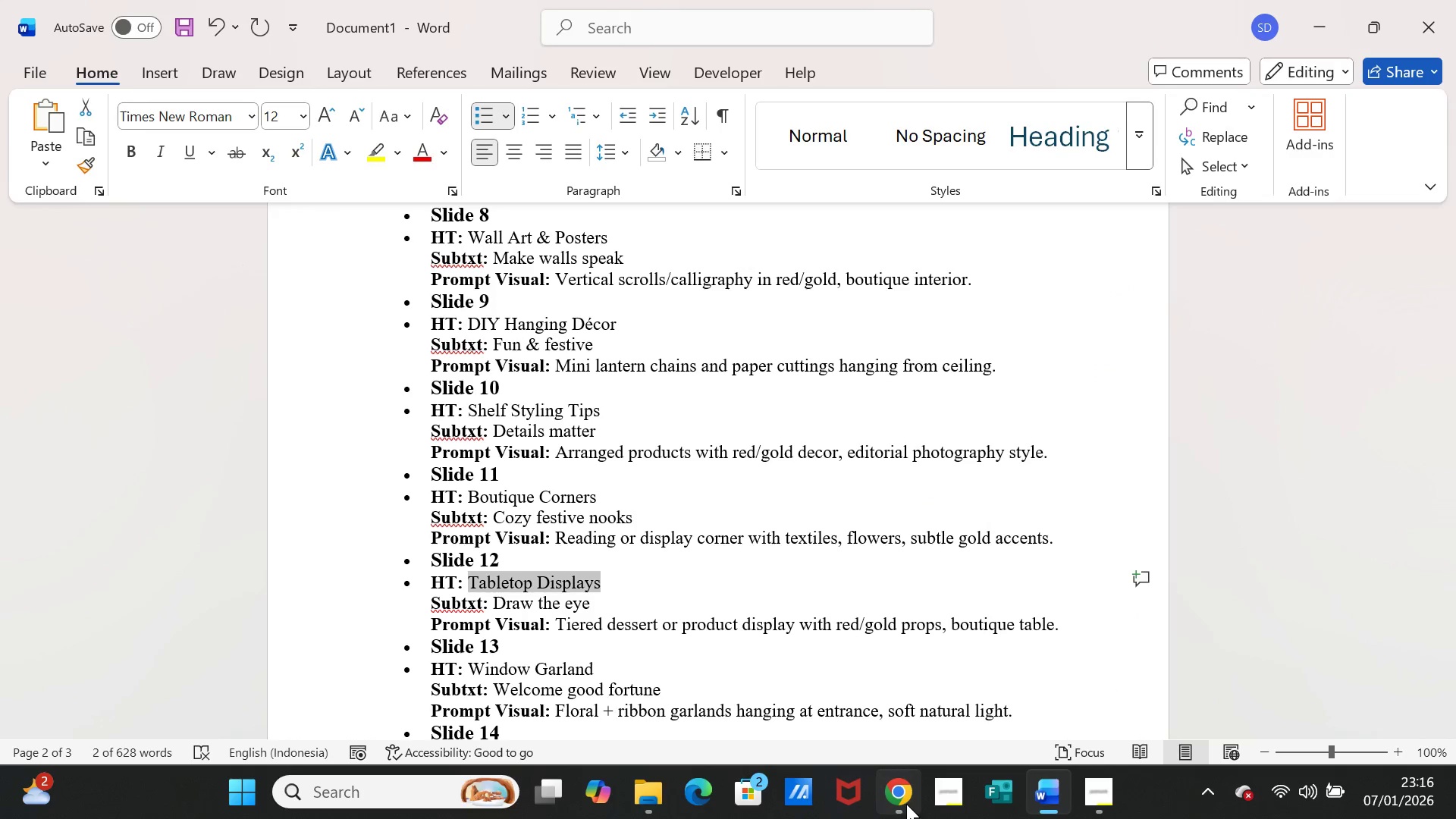 
left_click([906, 804])
 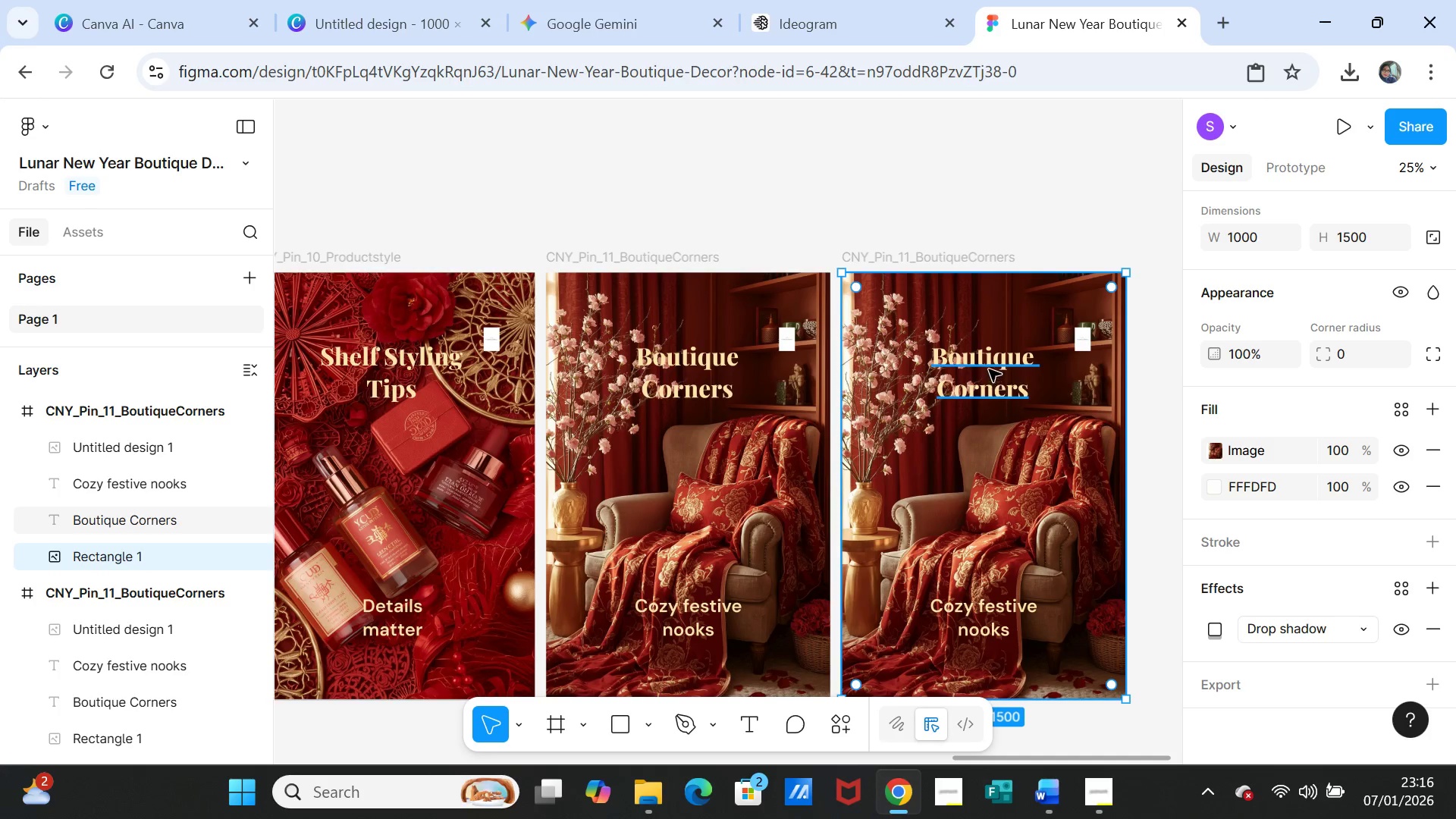 
double_click([989, 365])
 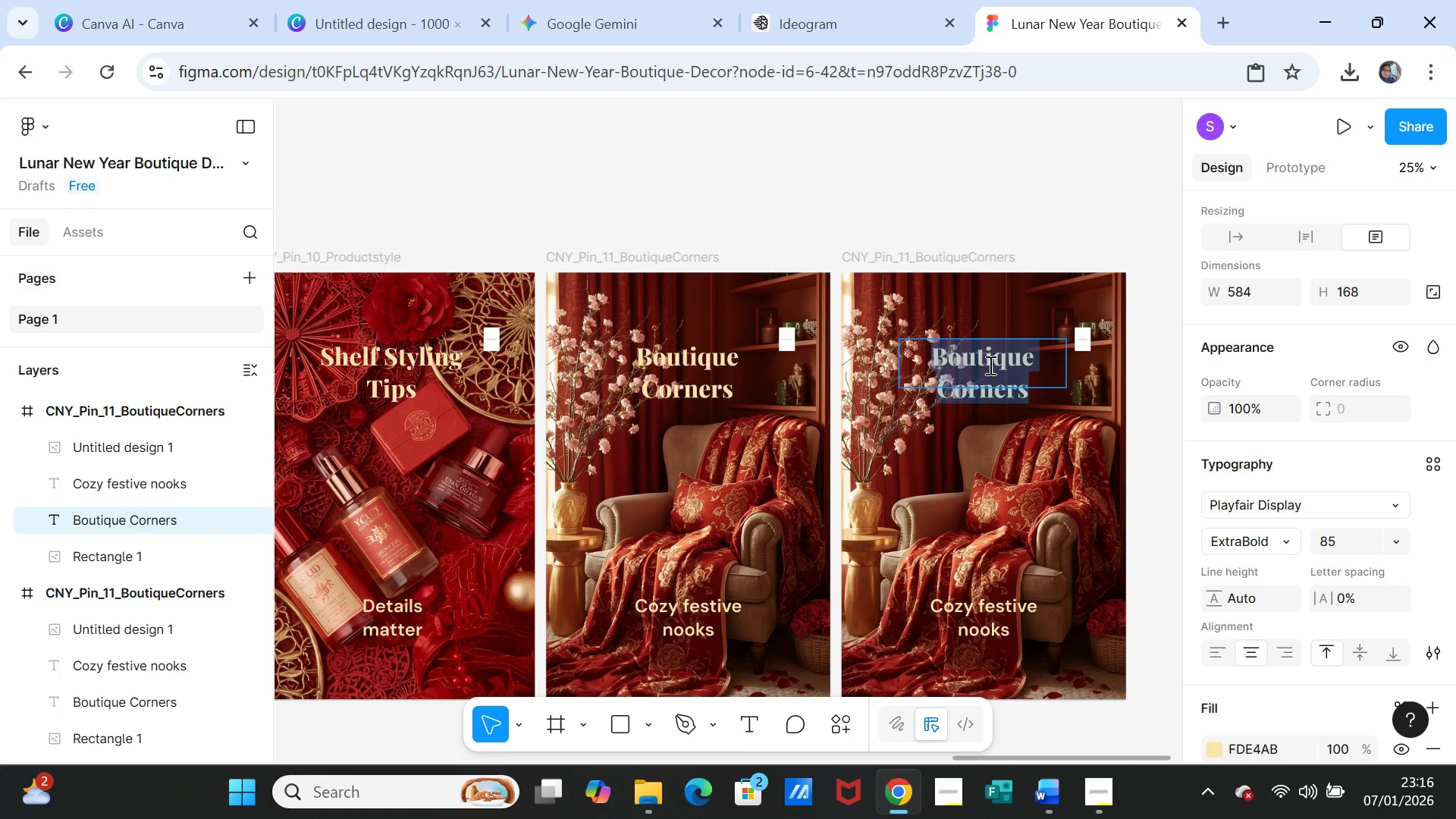 
key(Control+V)
 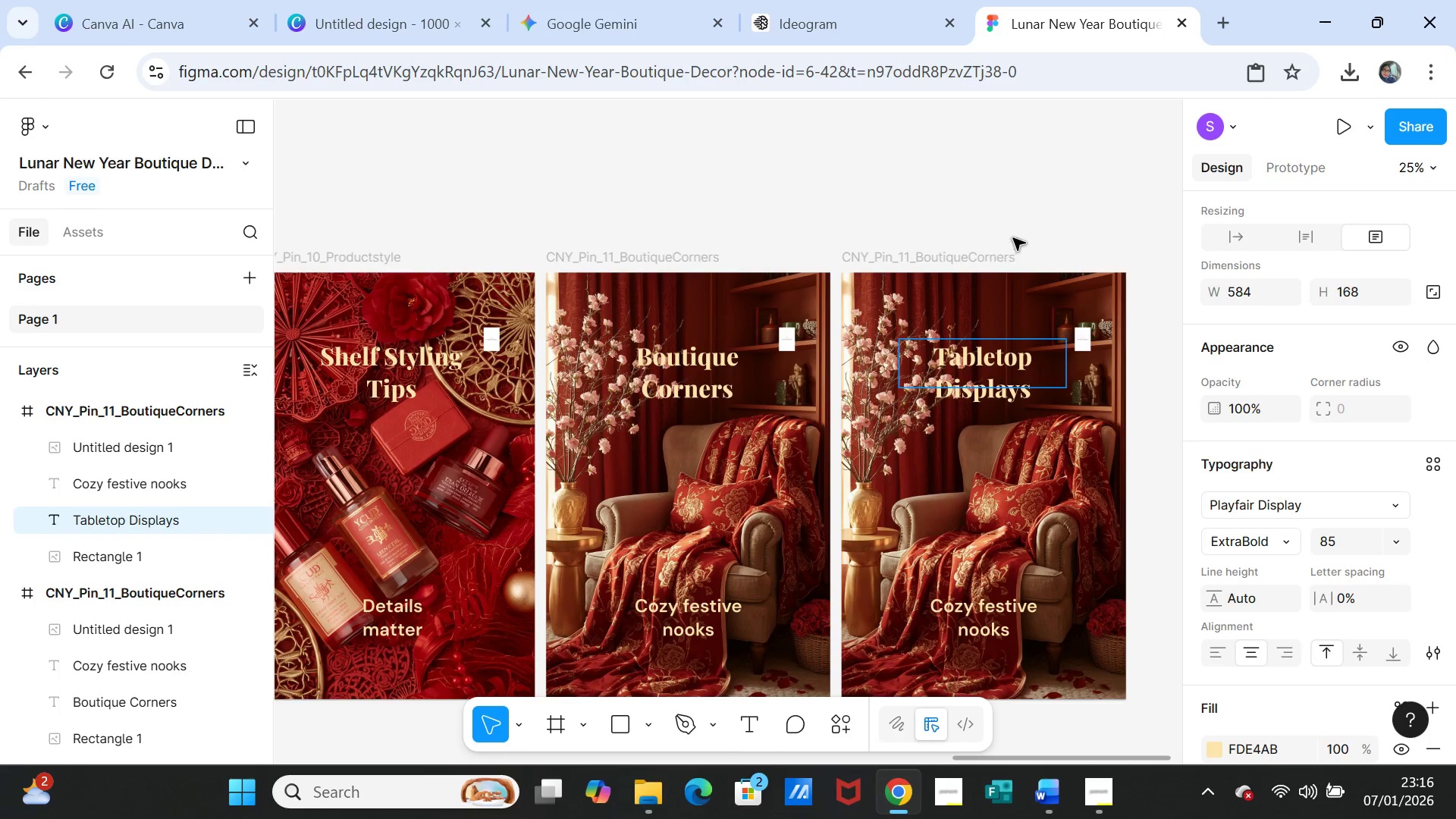 
left_click([1014, 235])
 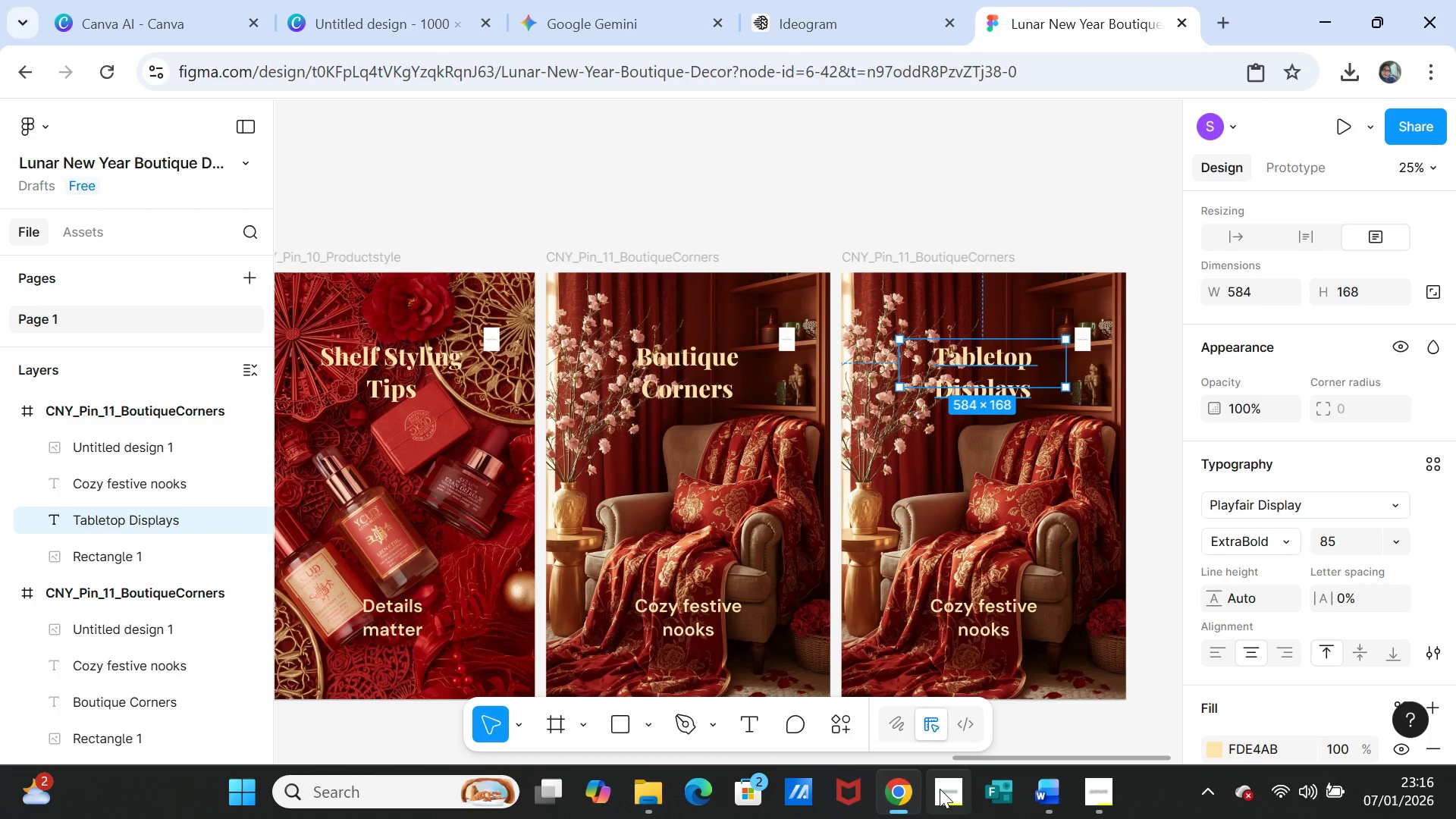 
left_click([899, 789])
 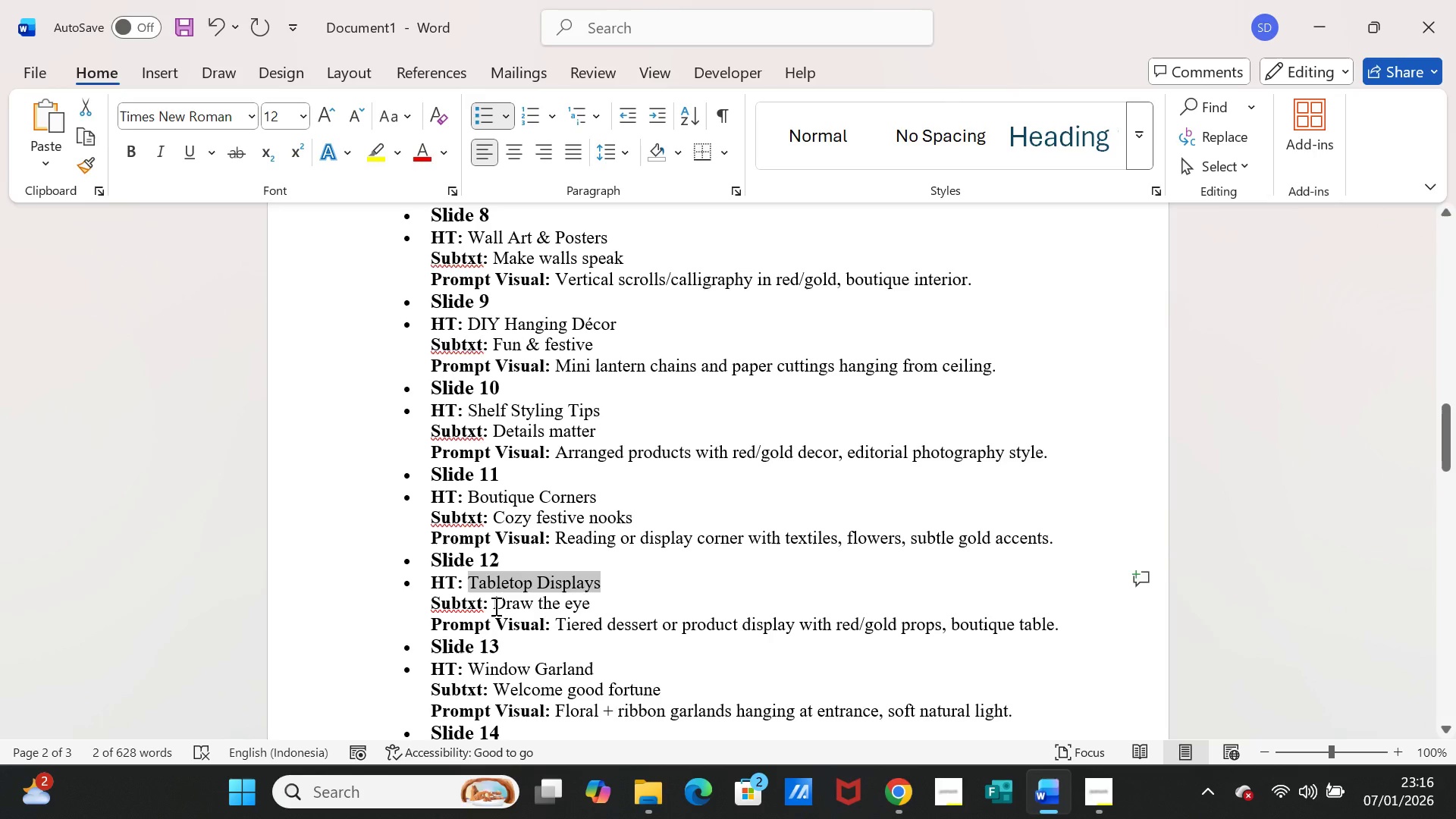 
left_click_drag(start_coordinate=[494, 604], to_coordinate=[585, 609])
 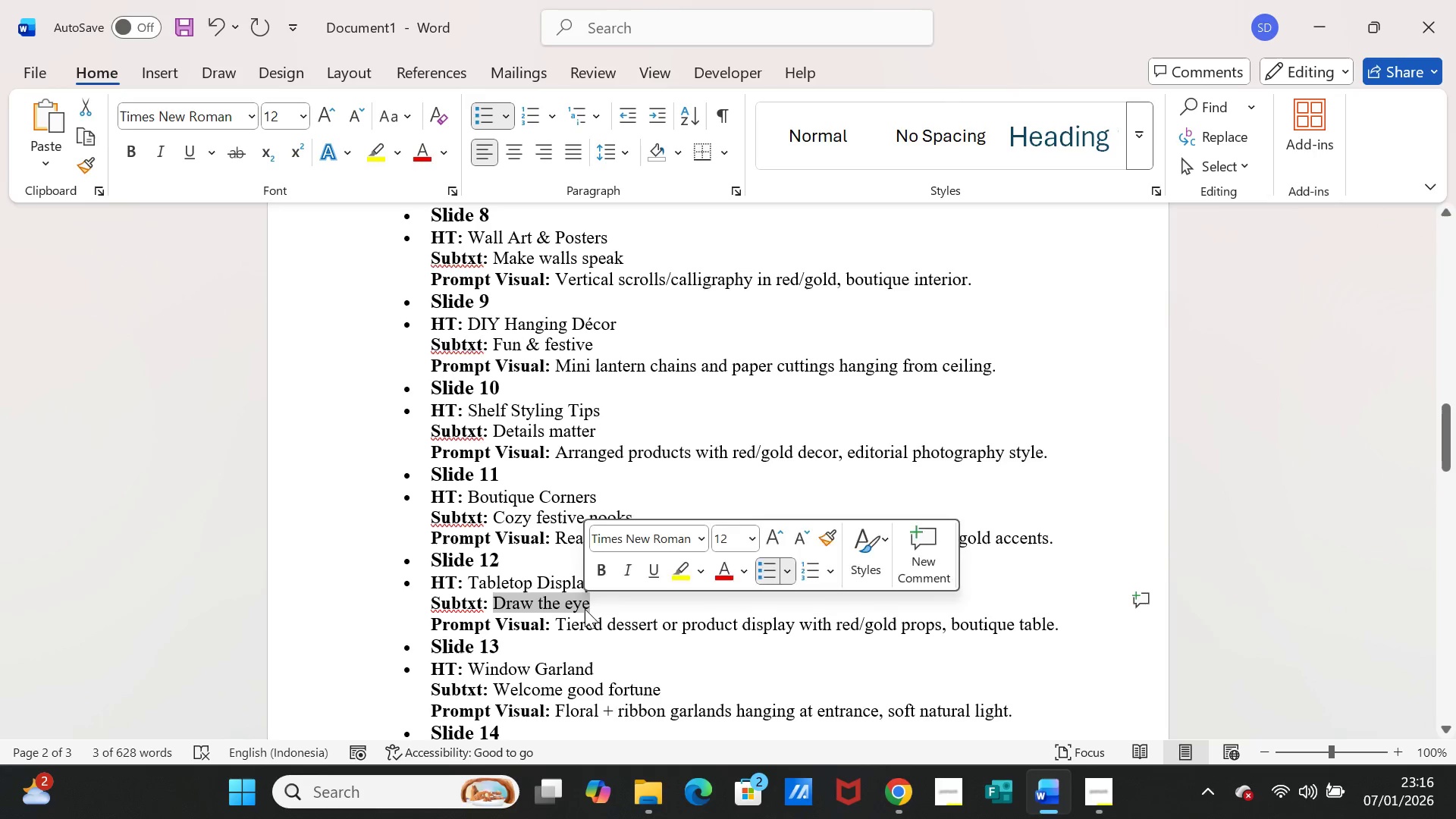 
key(Control+C)
 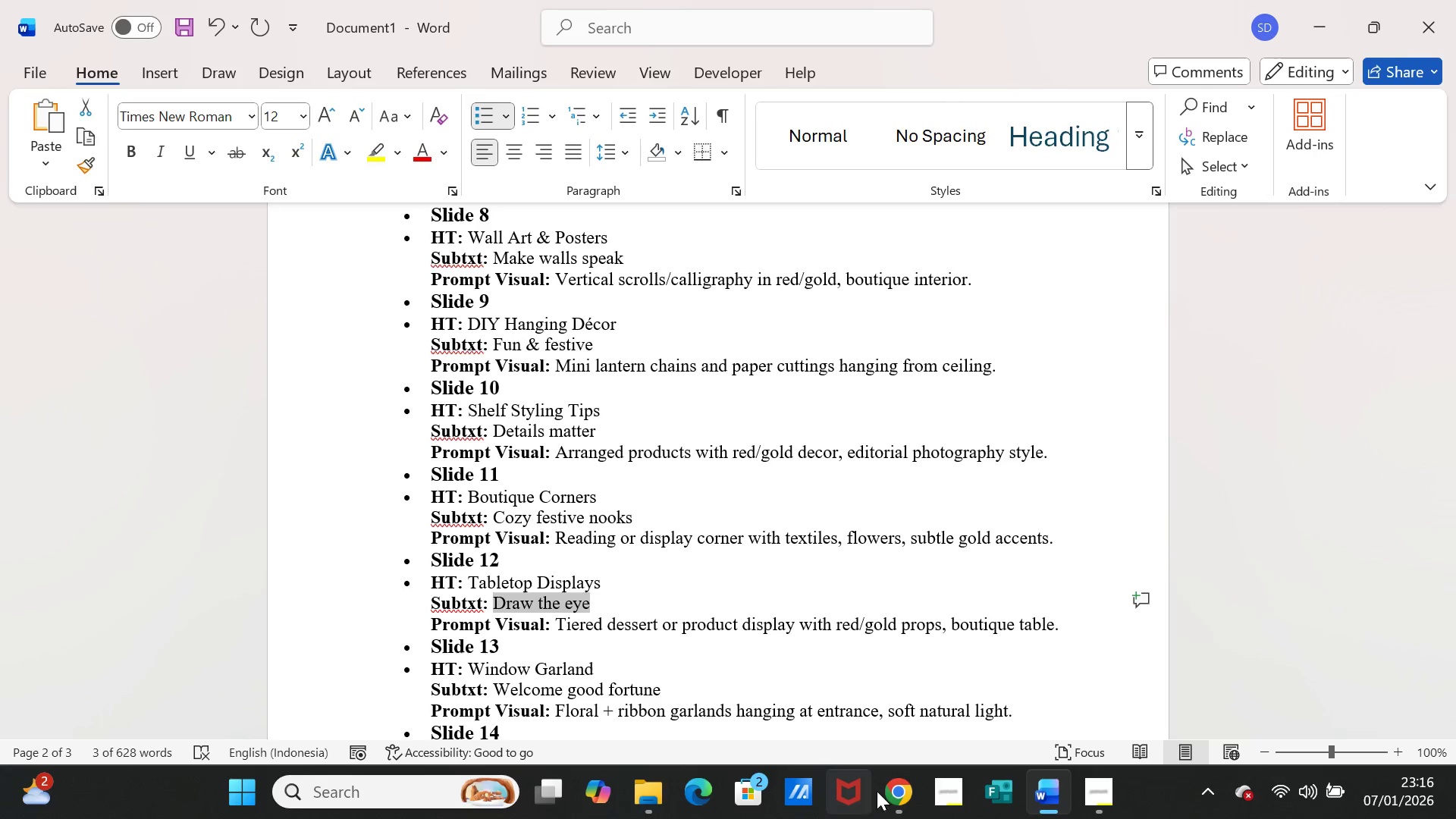 
left_click([886, 788])
 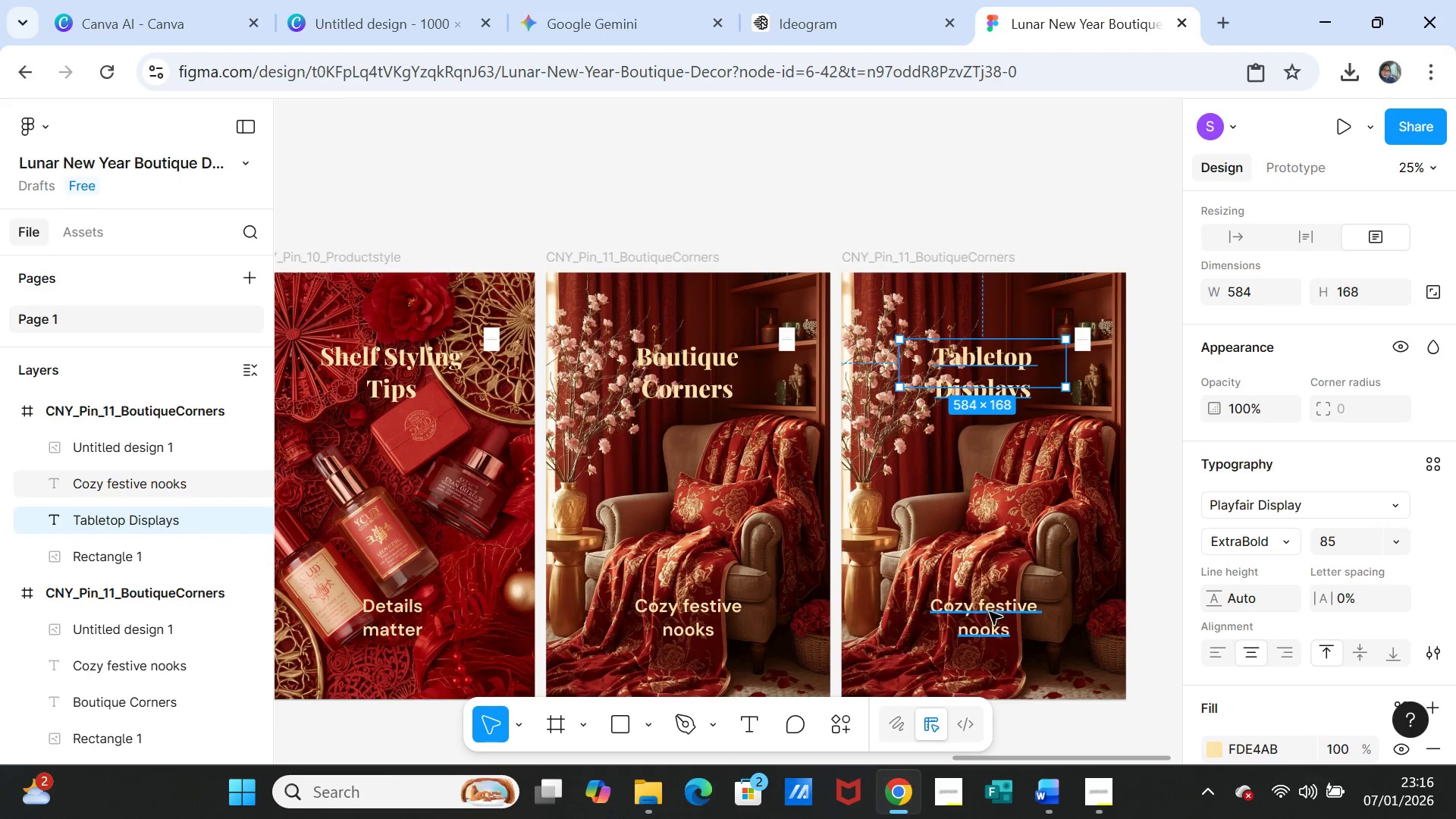 
double_click([988, 606])
 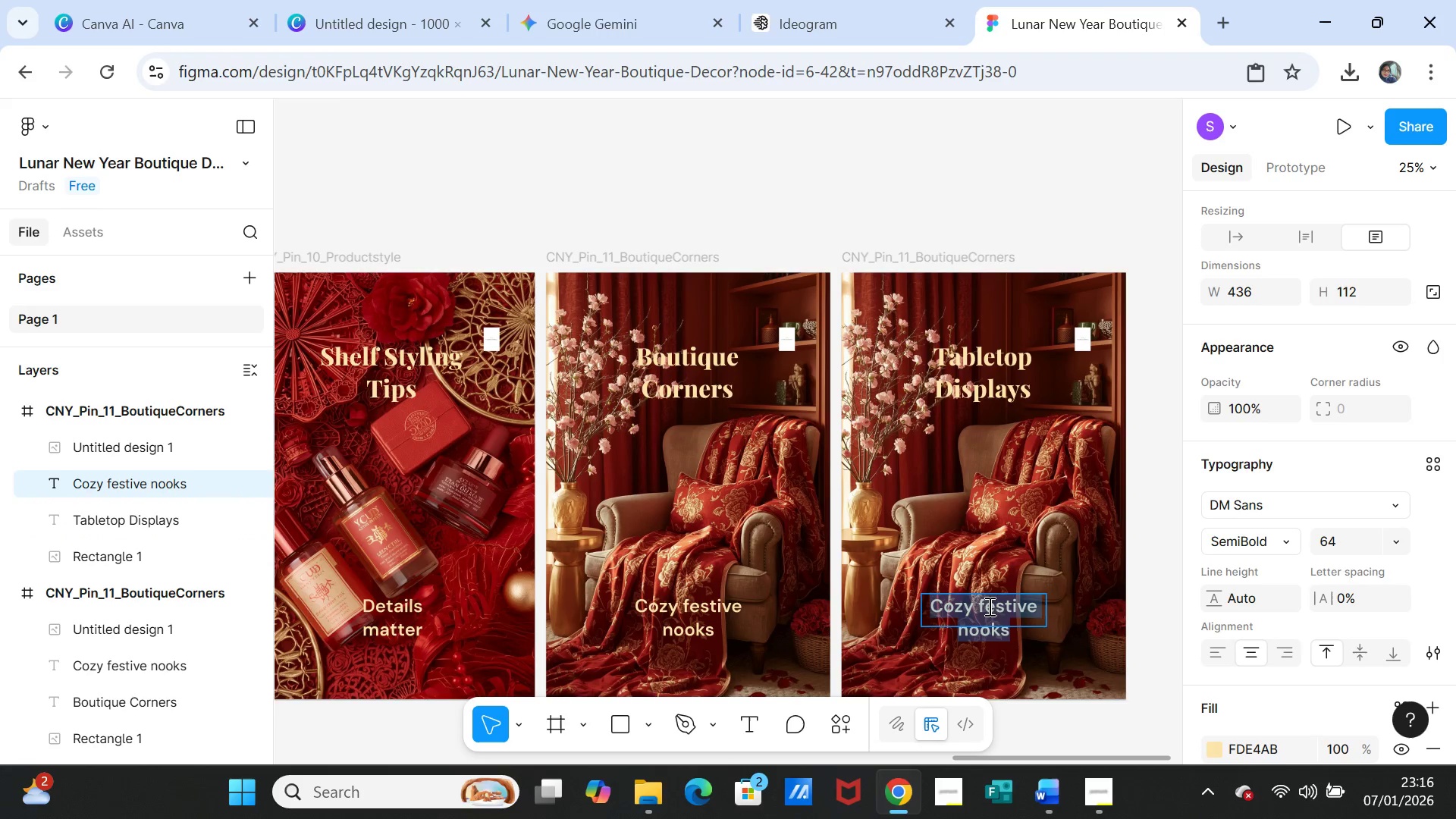 
key(Control+V)
 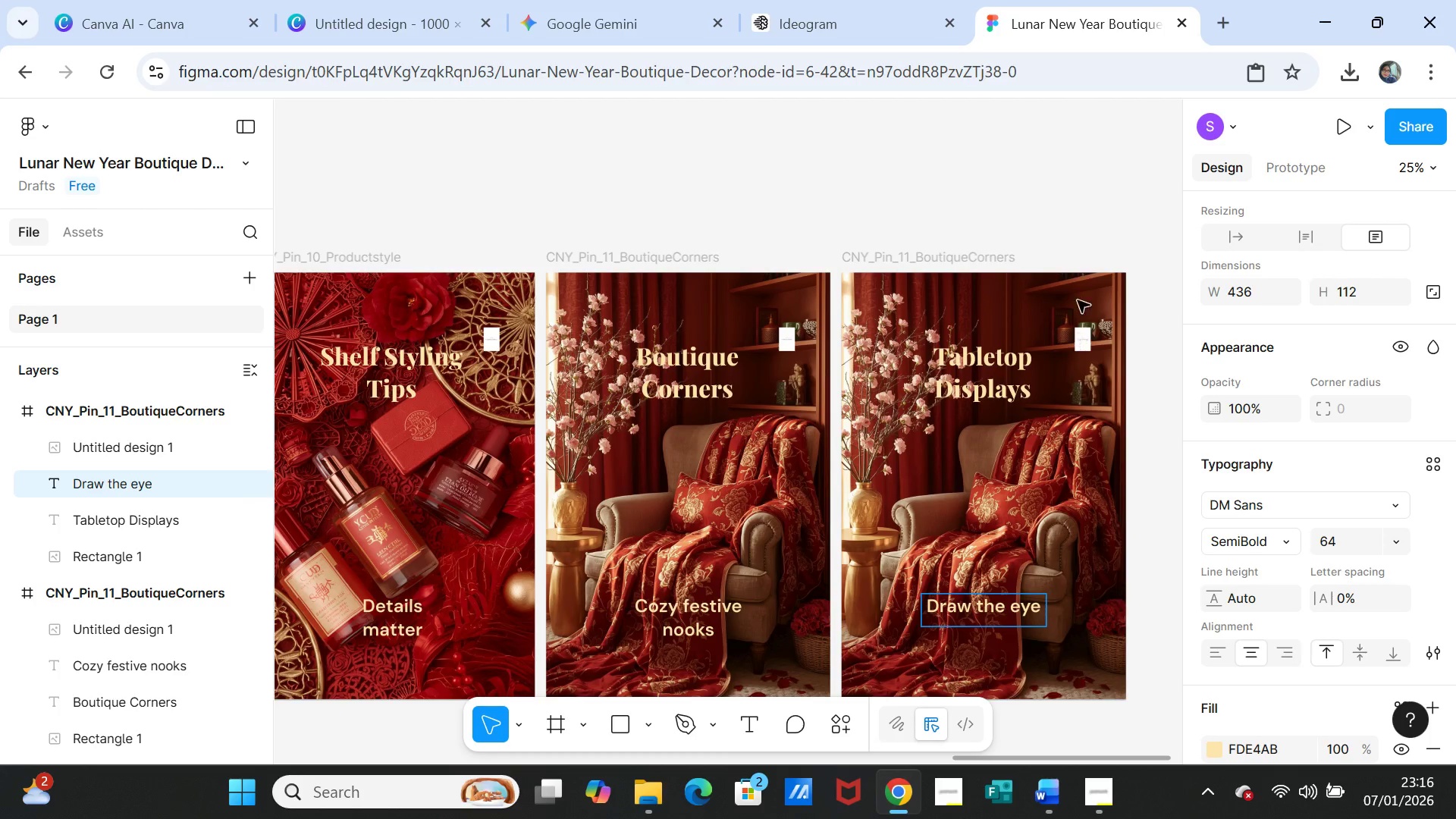 
left_click([1080, 210])
 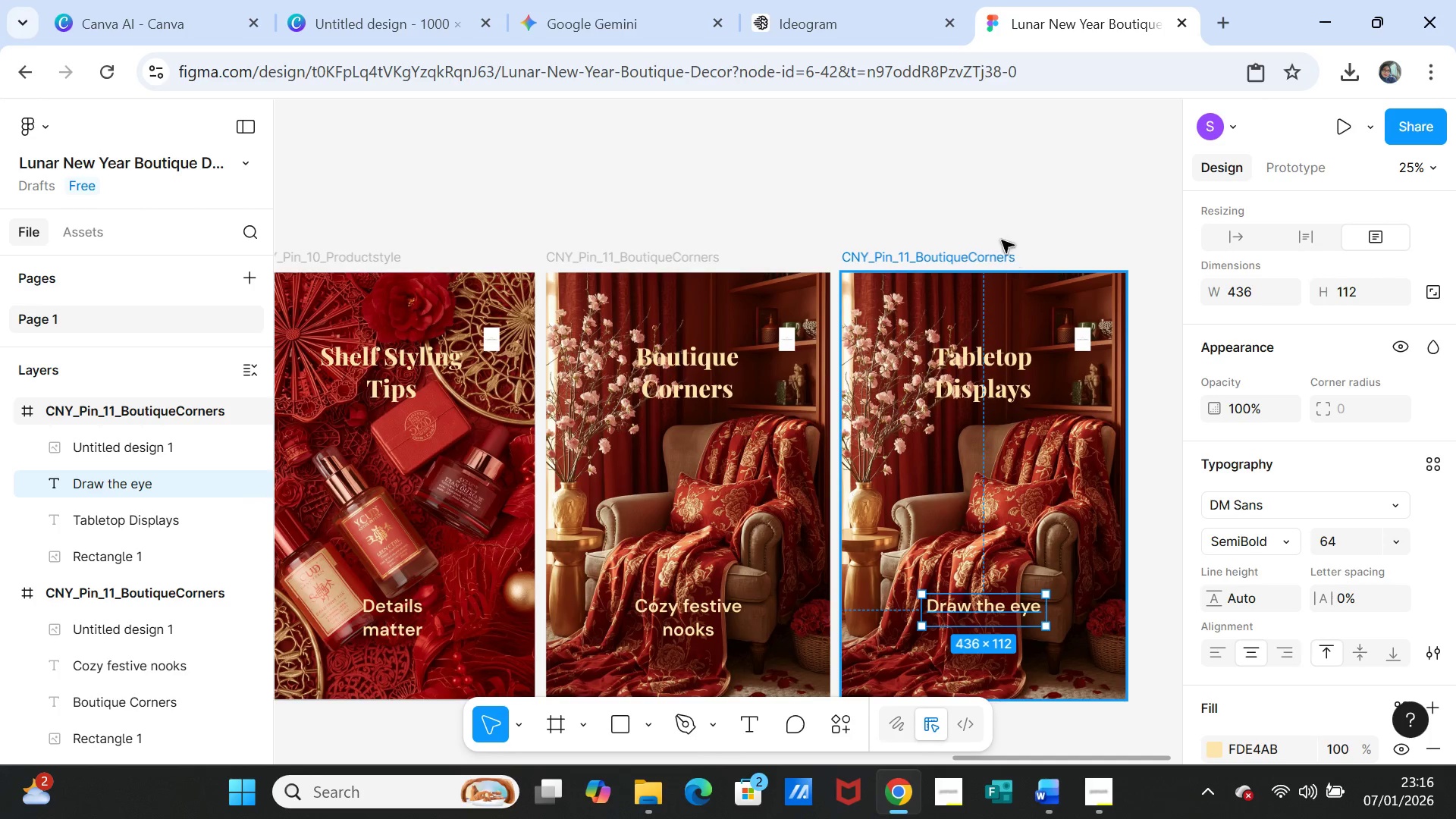 
left_click([1025, 182])
 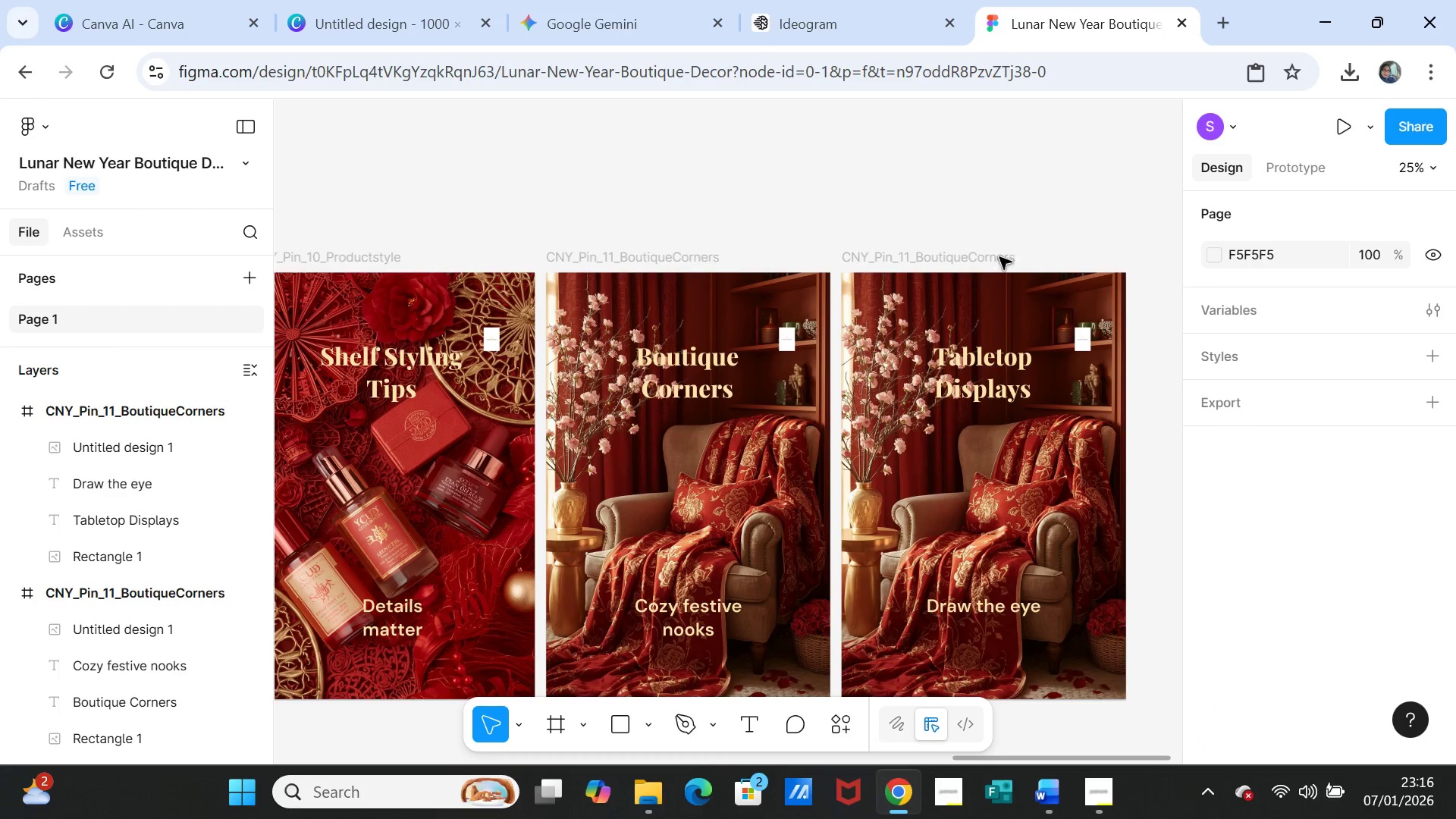 
left_click([145, 14])
 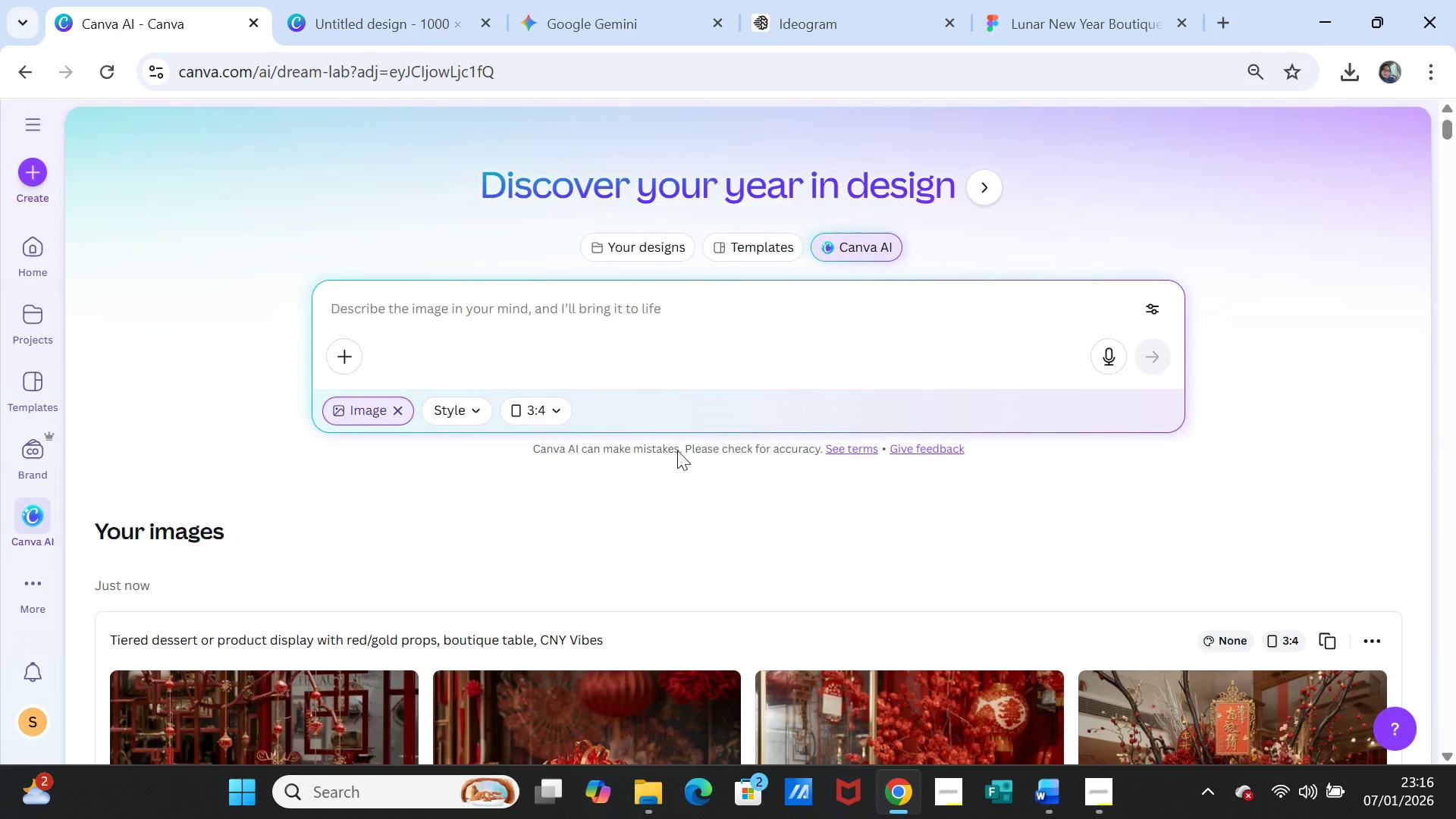 
scroll: coordinate [660, 378], scroll_direction: down, amount: 3.0
 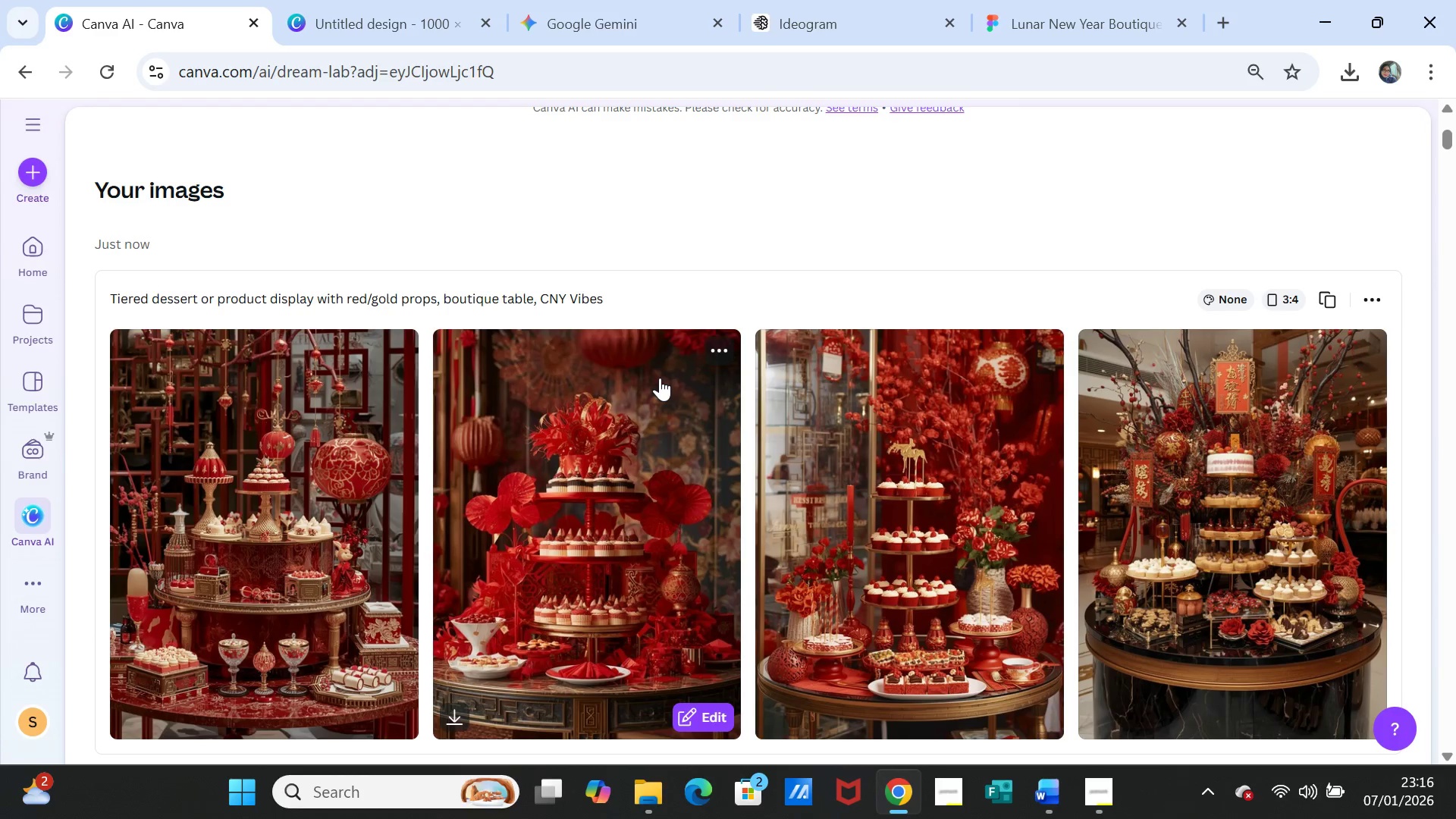 
scroll: coordinate [660, 378], scroll_direction: up, amount: 2.0
 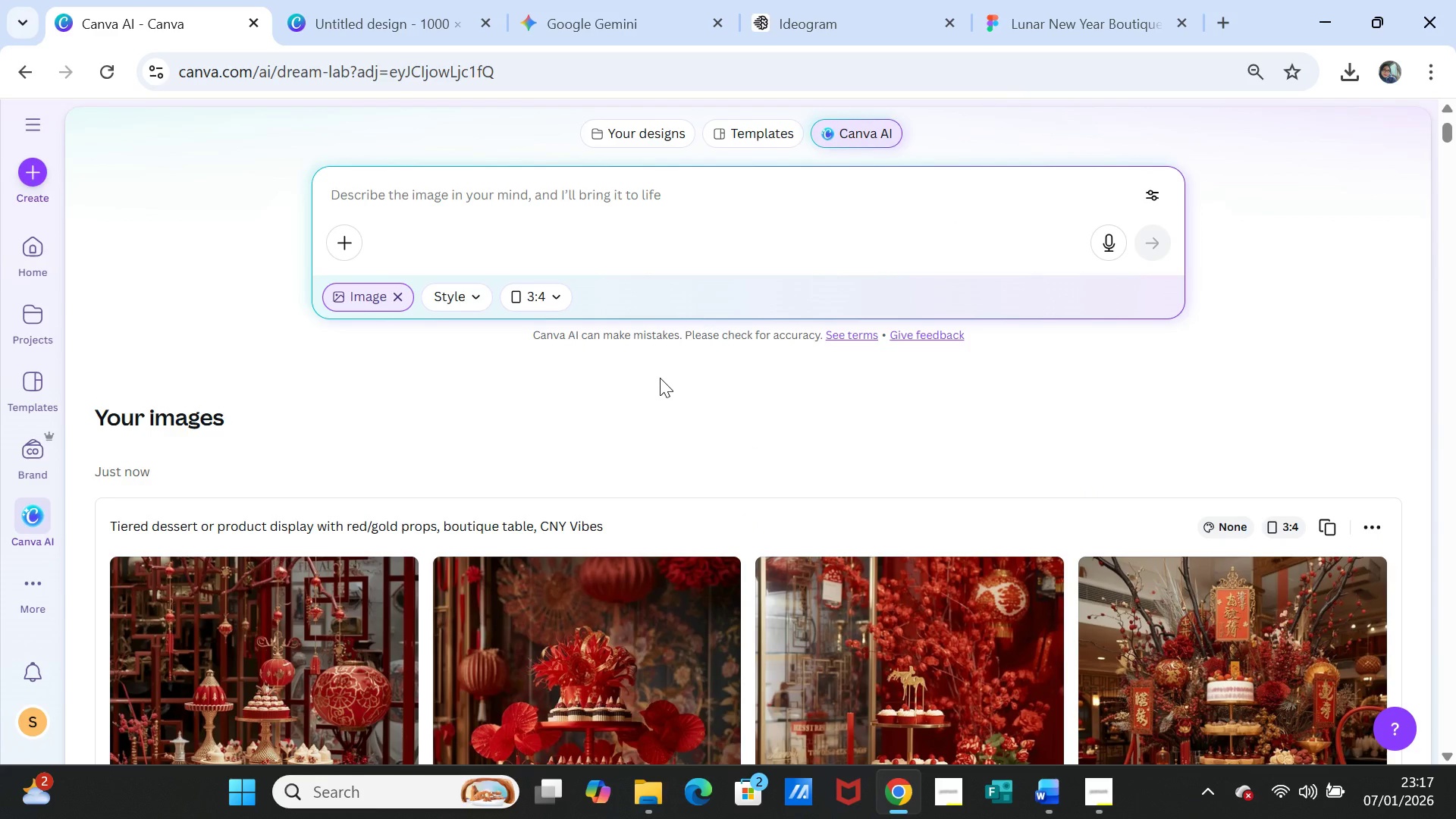 
scroll: coordinate [660, 378], scroll_direction: down, amount: 2.0
 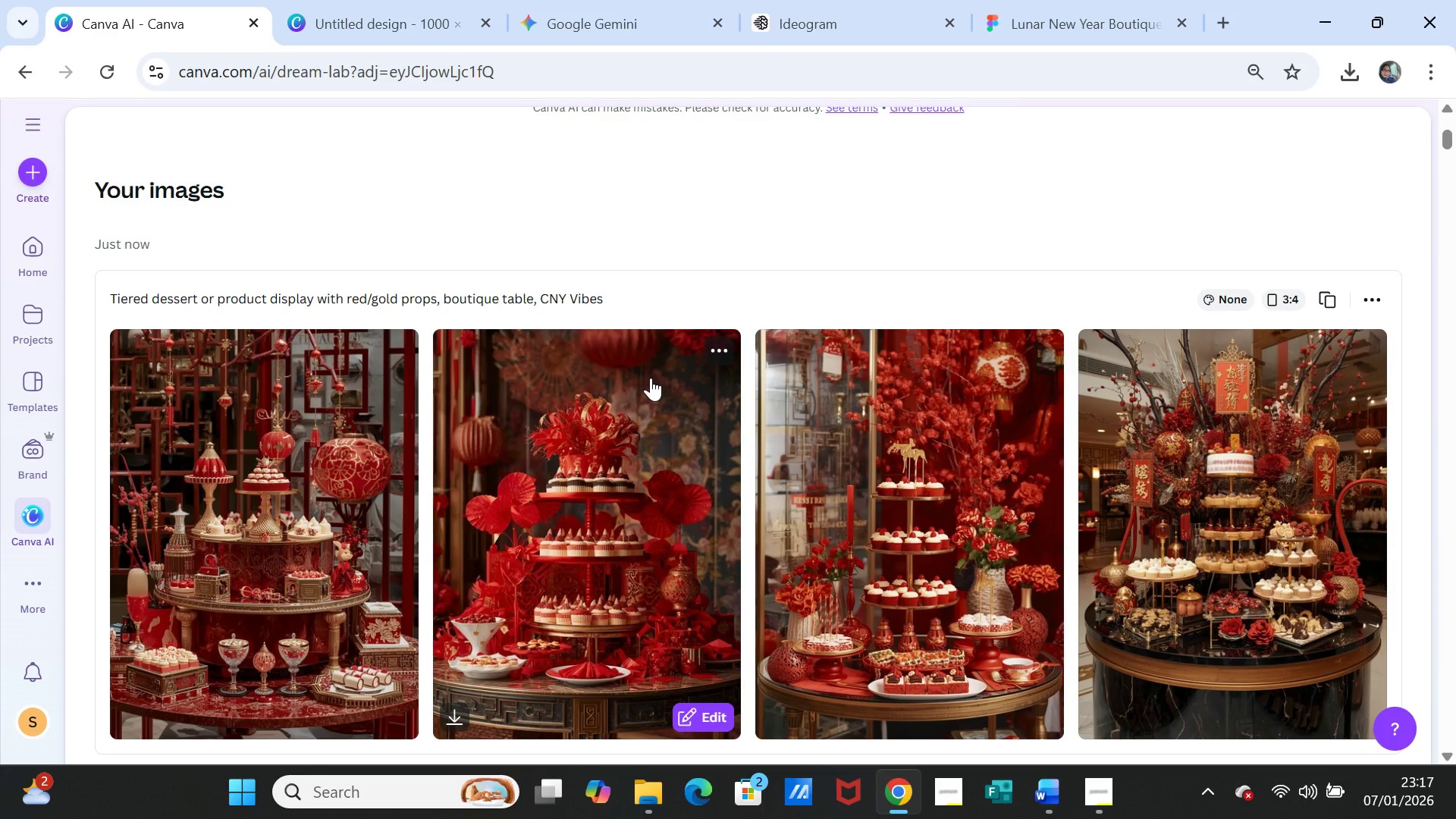 
wait(10.86)
 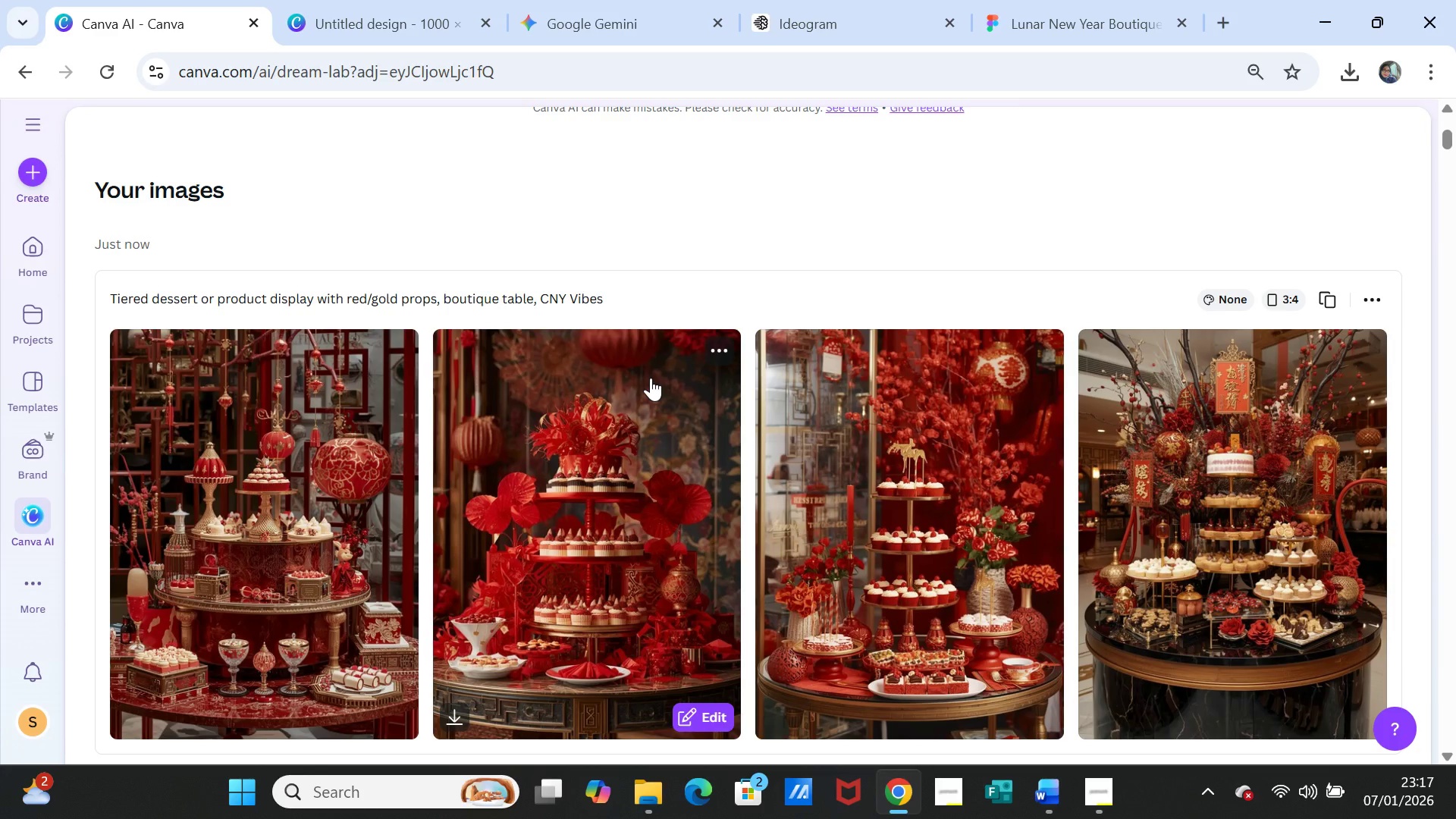 
scroll: coordinate [1304, 590], scroll_direction: down, amount: 1.0
 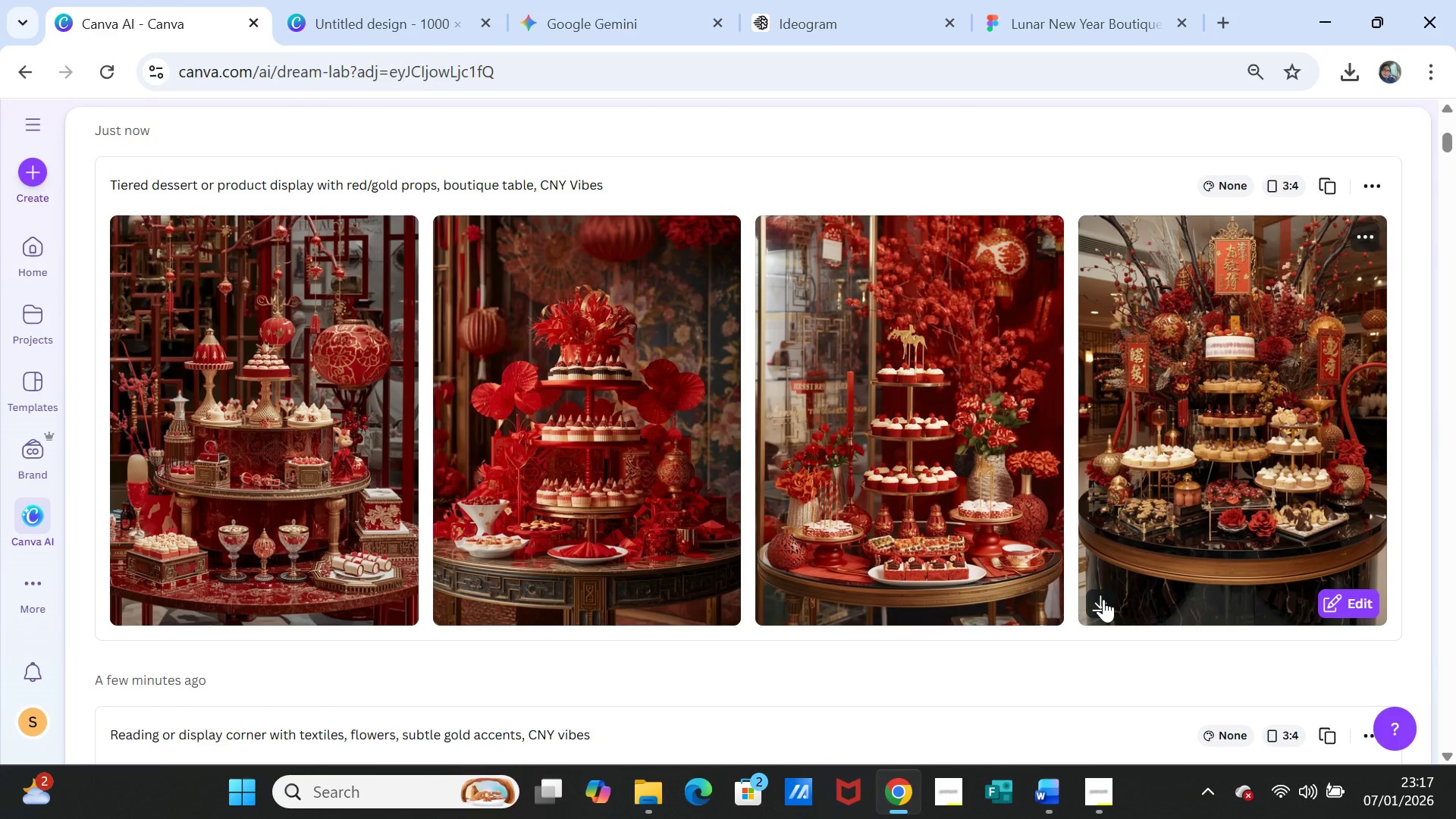 
left_click([1103, 599])
 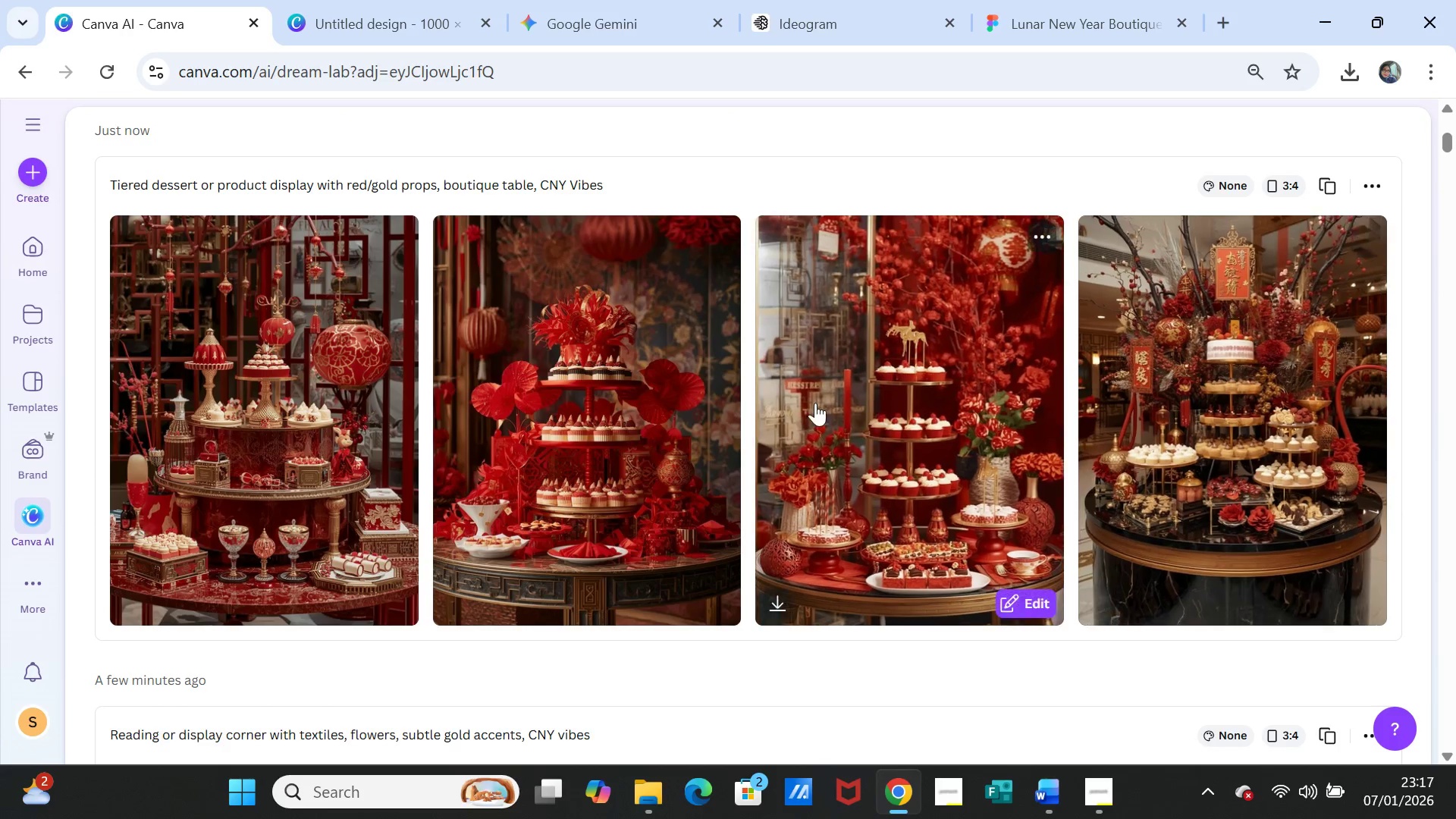 
scroll: coordinate [815, 403], scroll_direction: up, amount: 2.0
 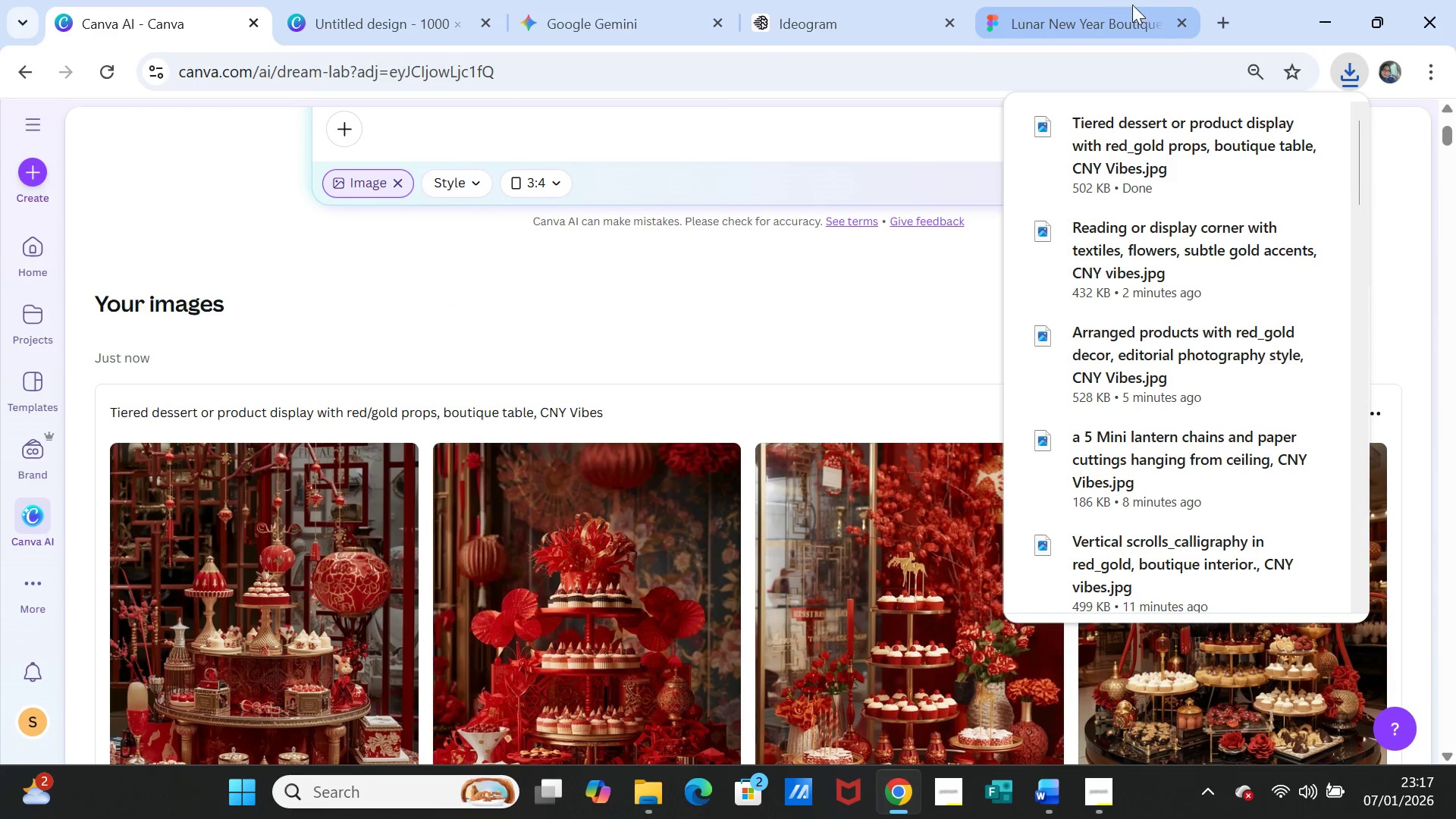 
wait(5.98)
 